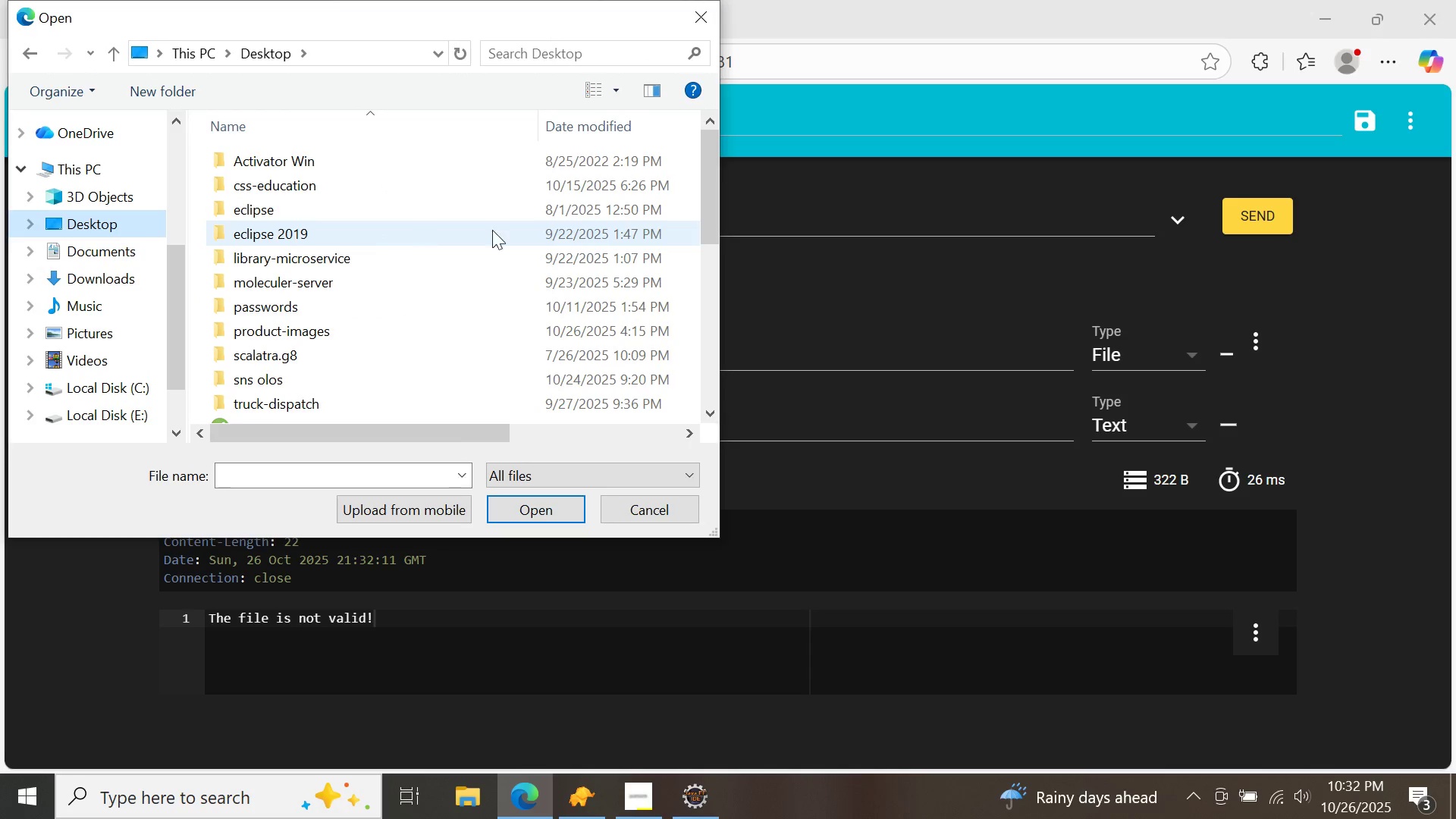 
left_click([709, 332])
 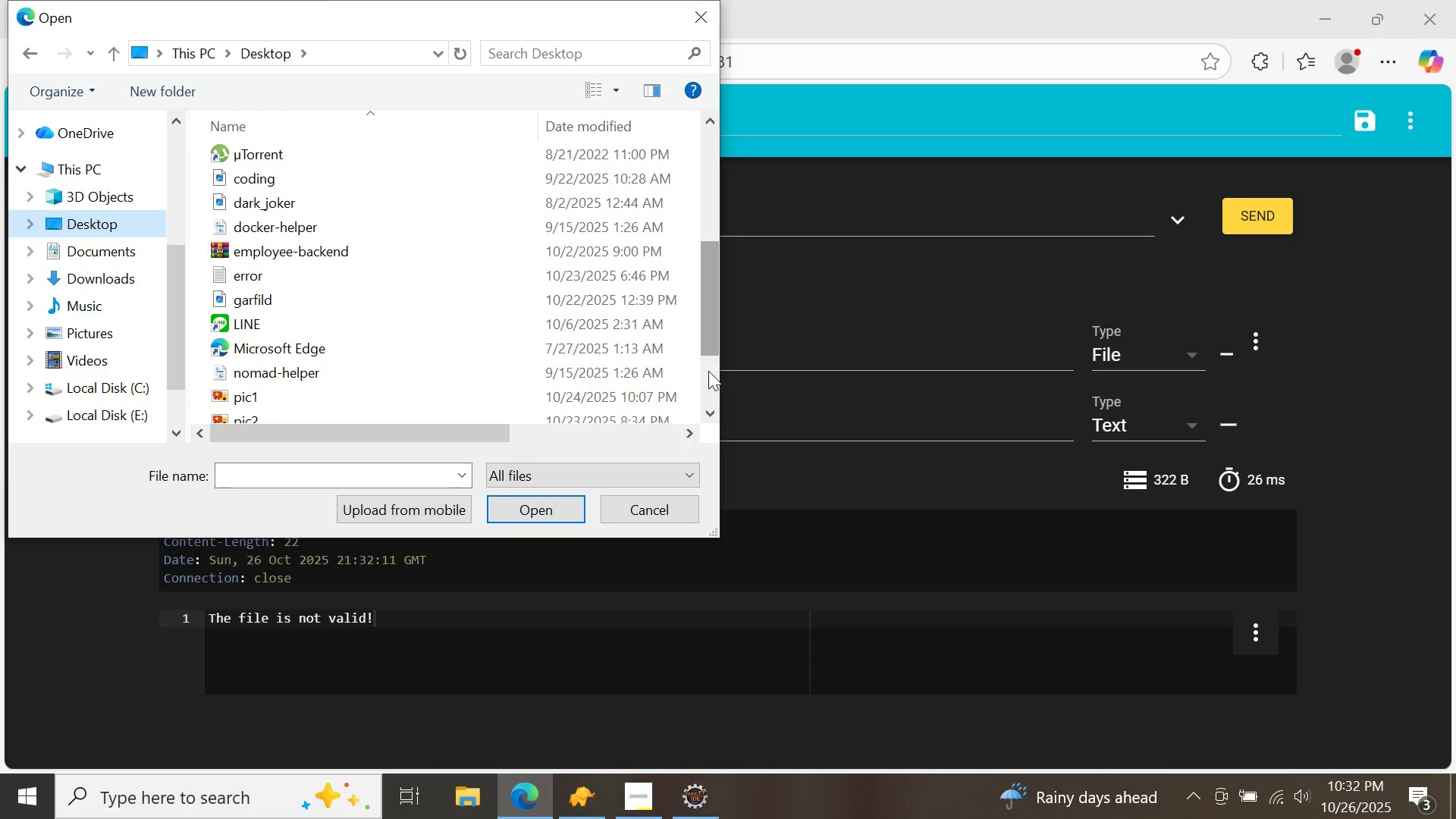 
left_click([708, 384])
 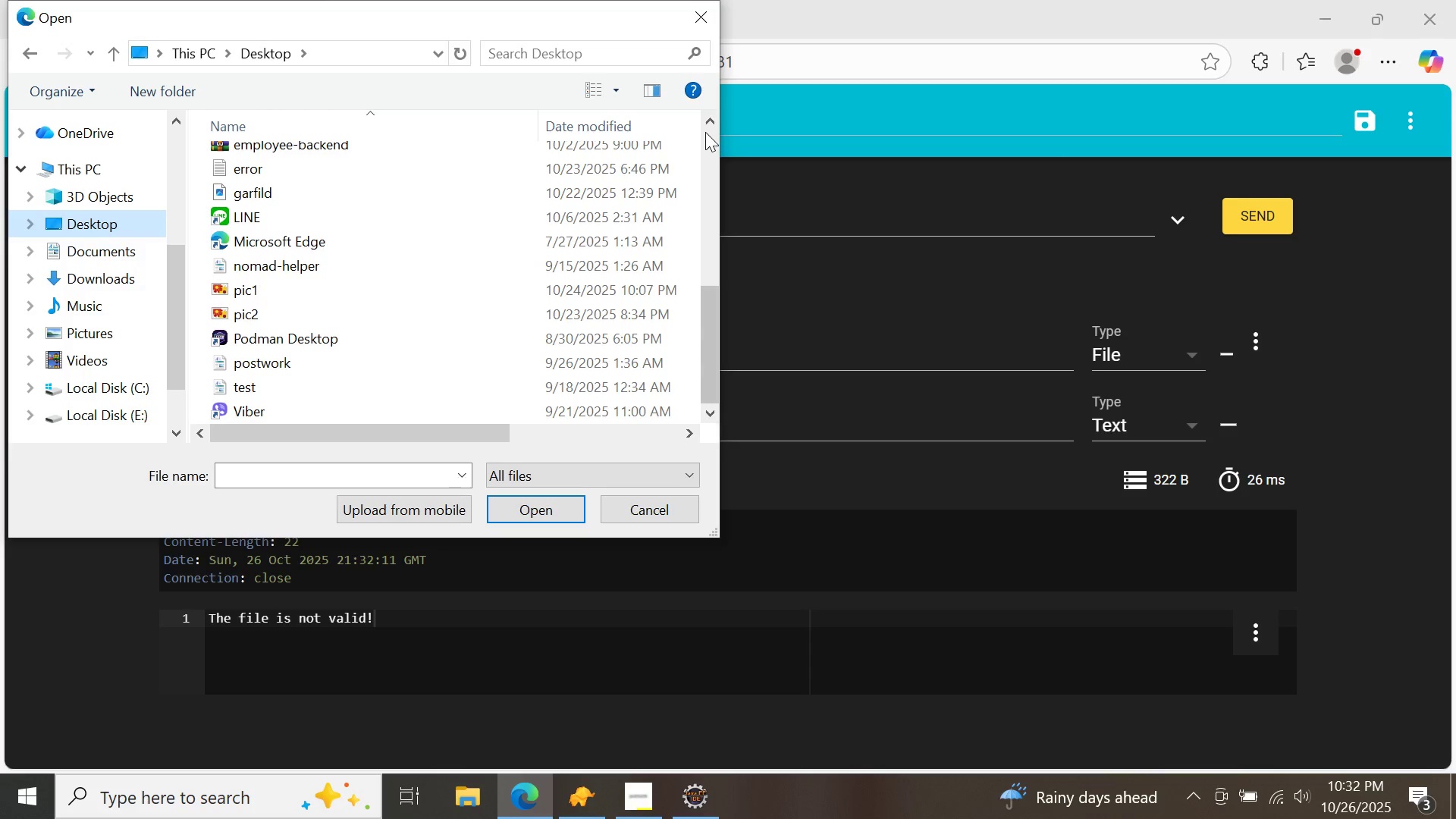 
double_click([711, 125])
 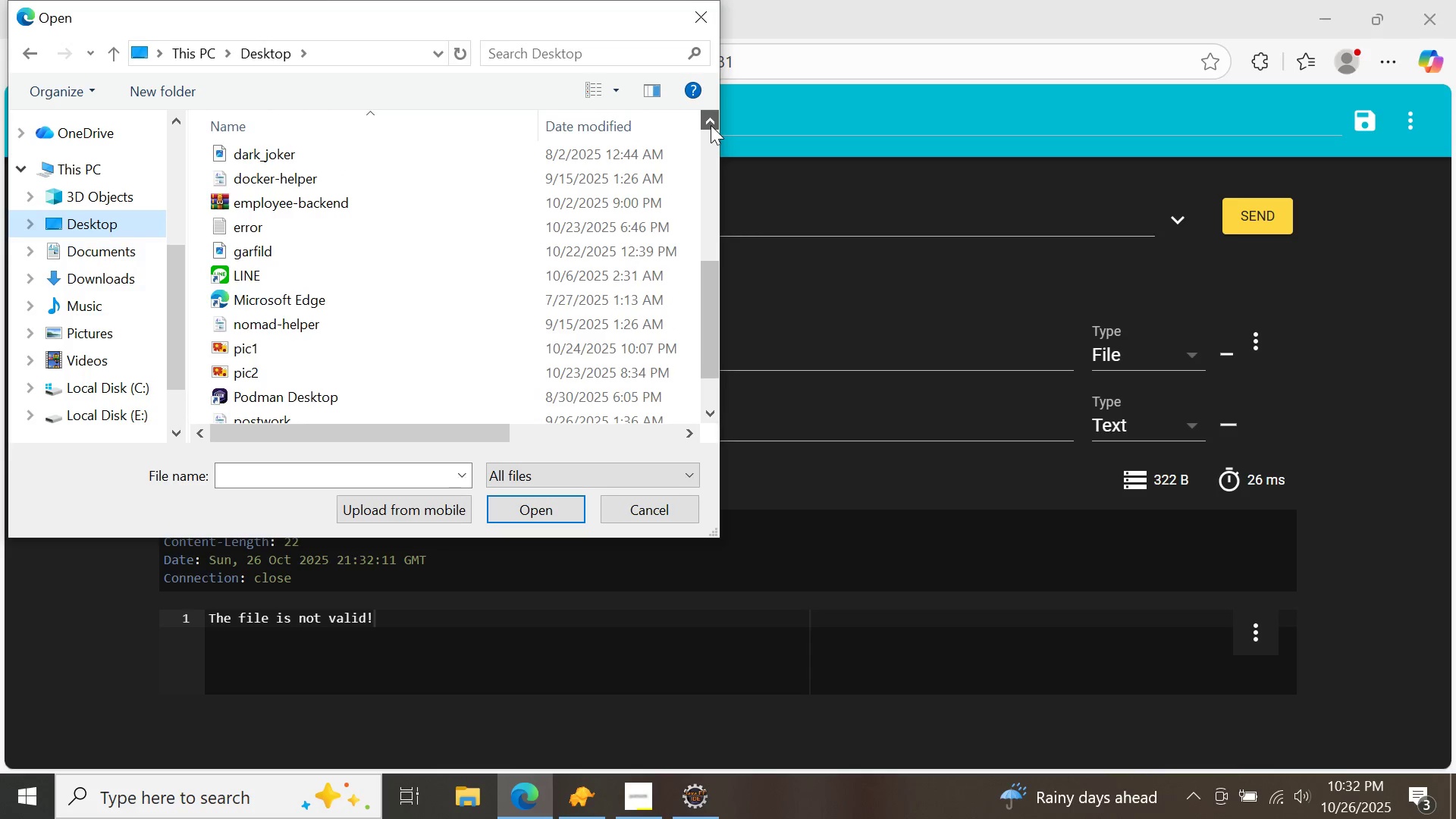 
triple_click([711, 125])
 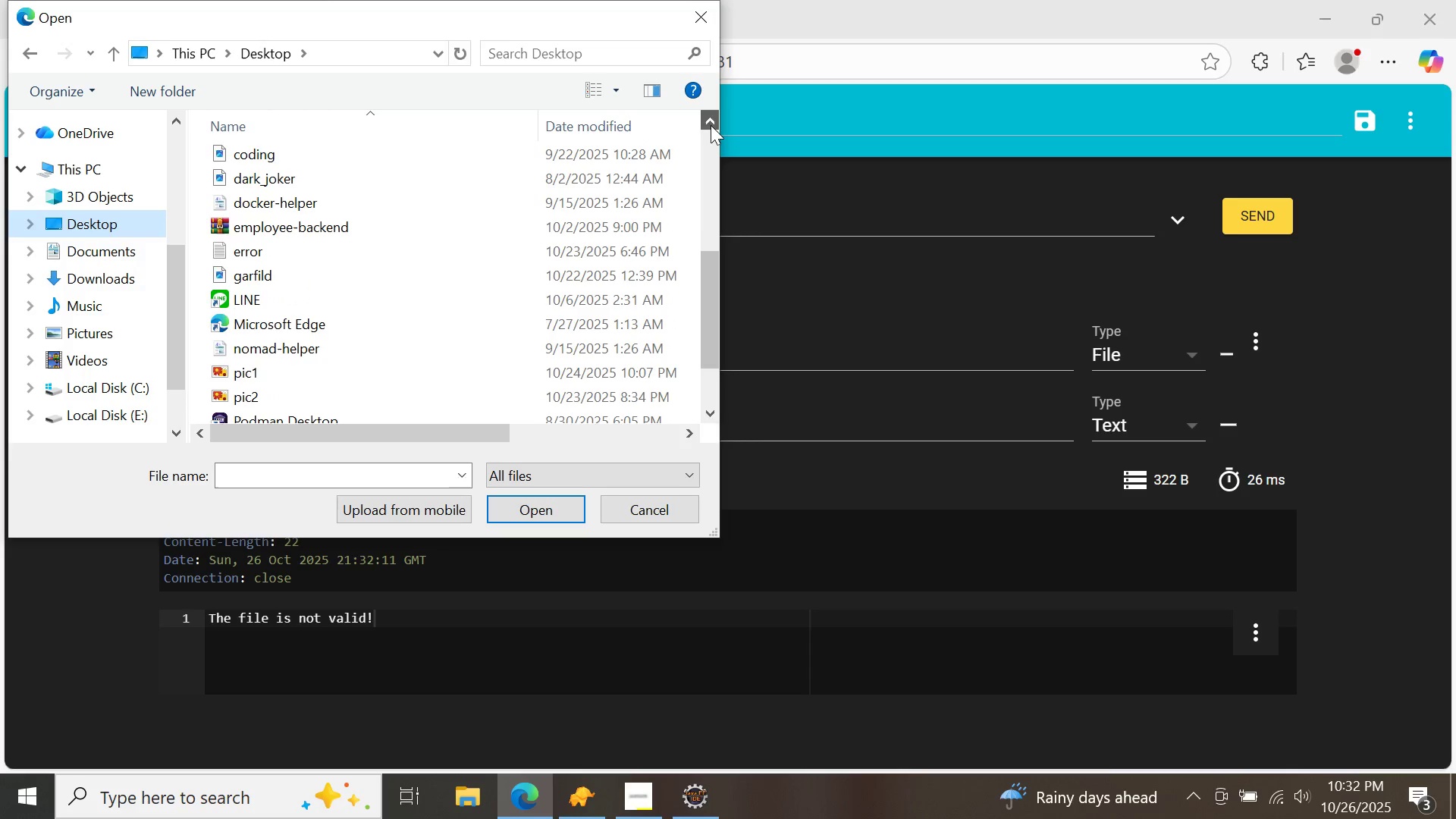 
triple_click([711, 125])
 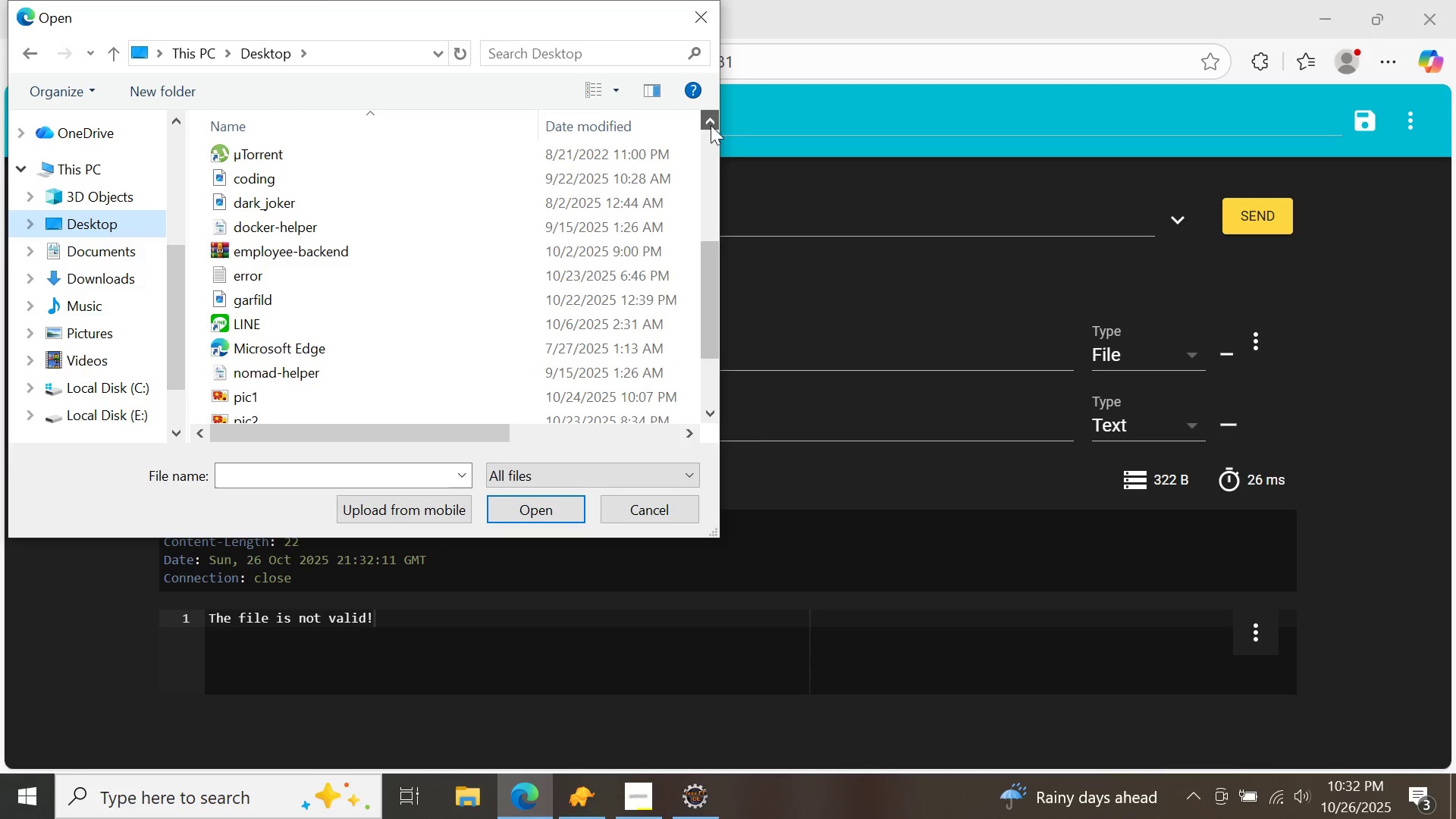 
triple_click([711, 125])
 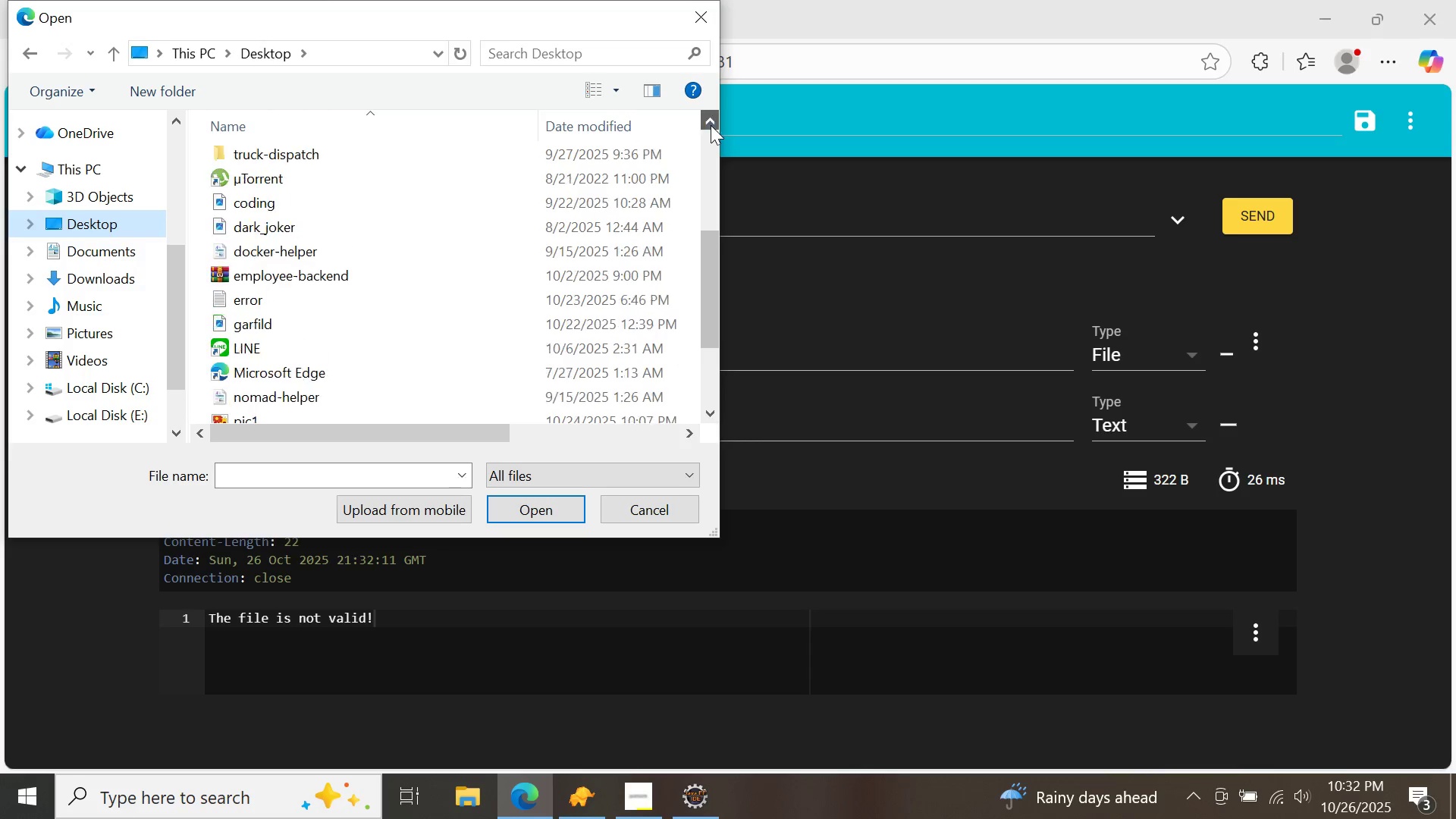 
triple_click([711, 125])
 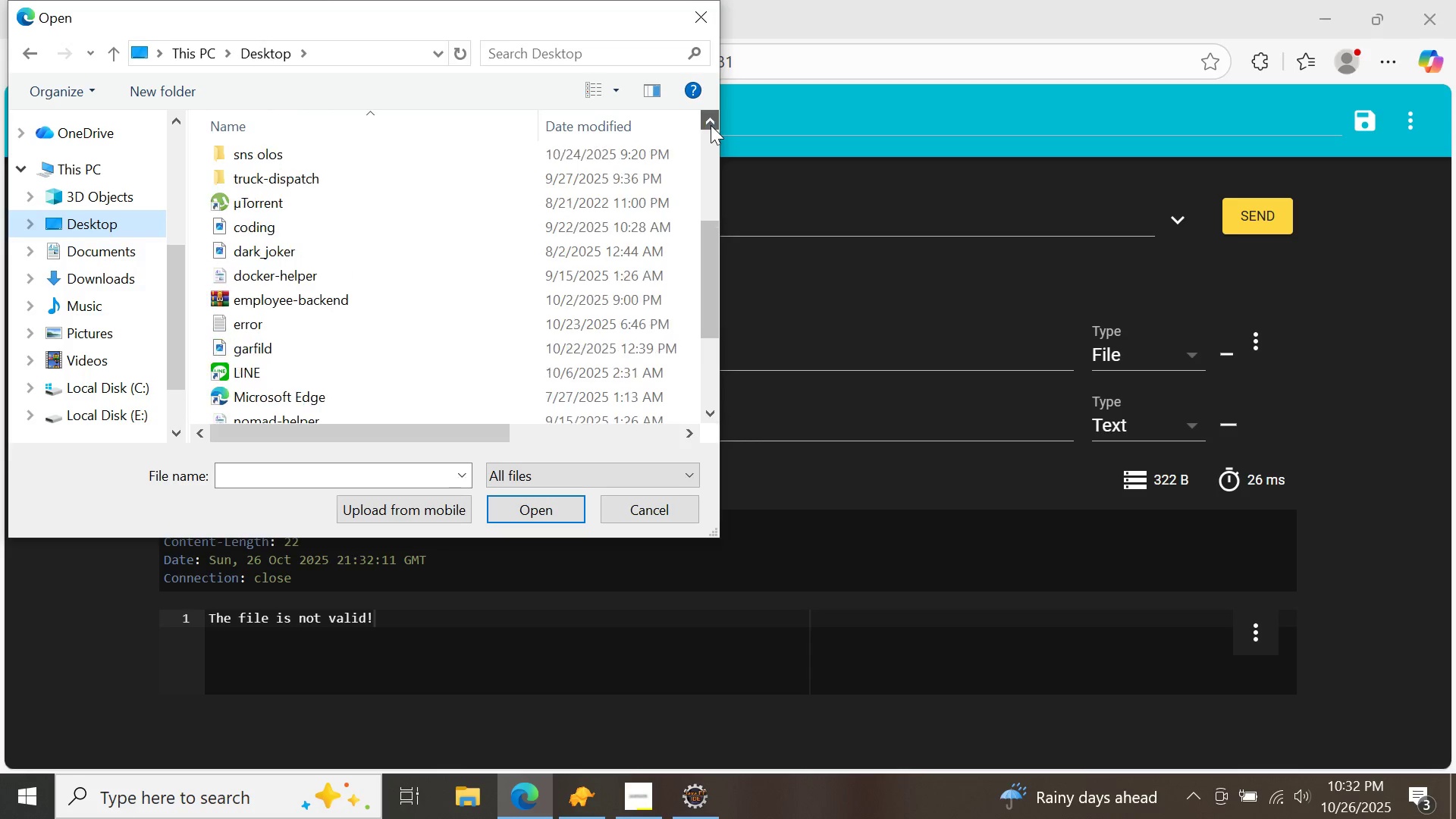 
triple_click([711, 125])
 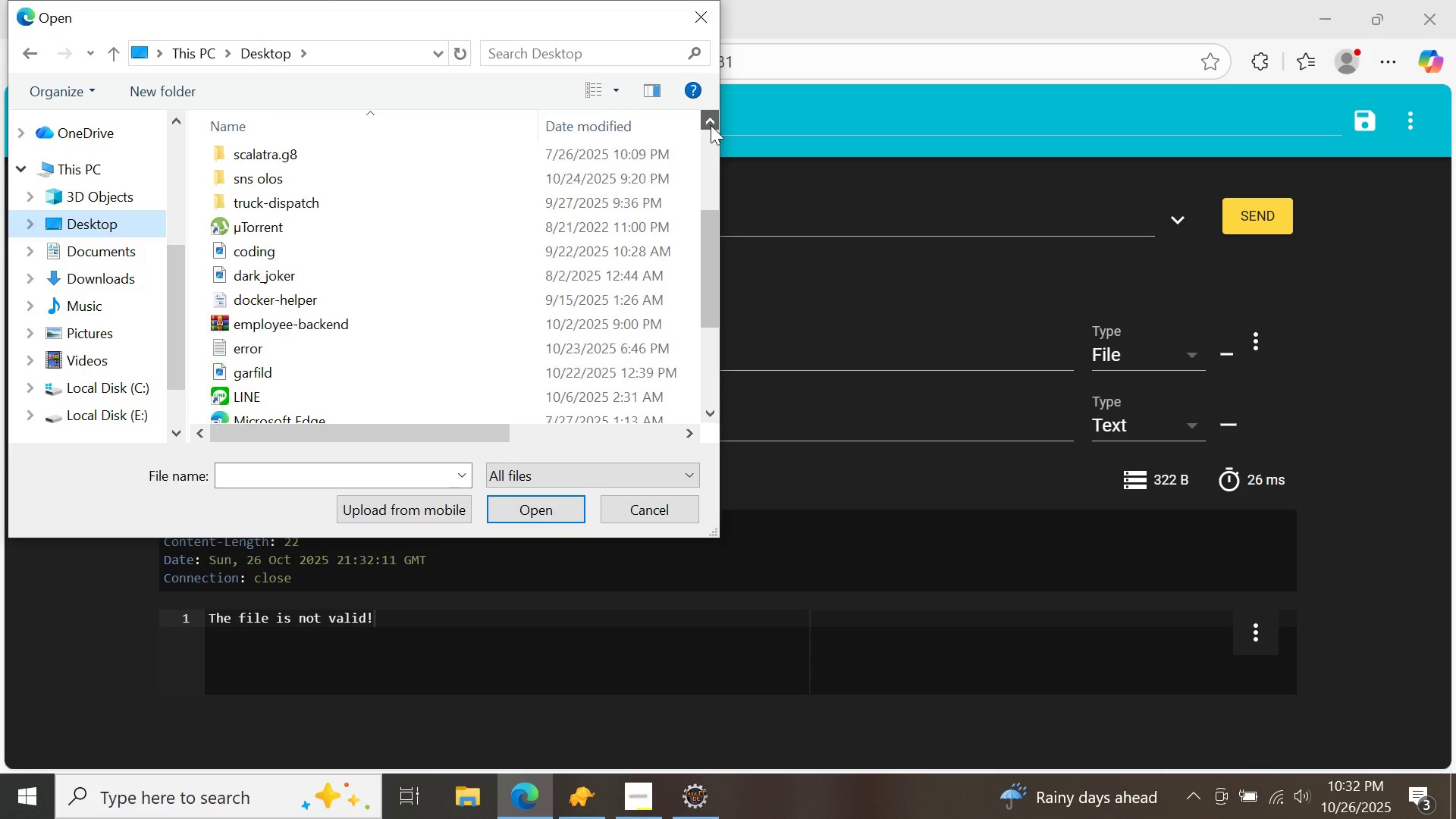 
triple_click([711, 125])
 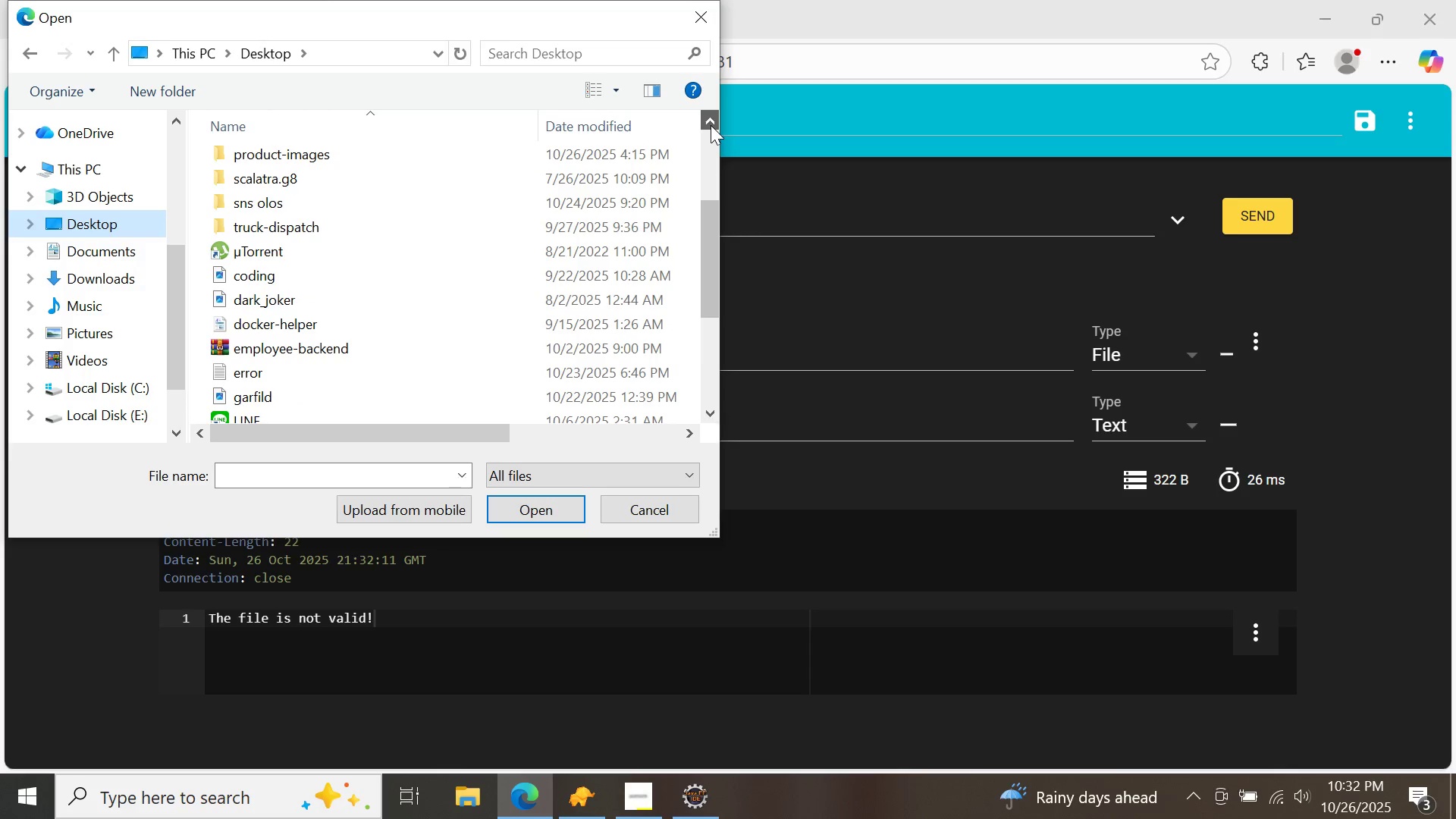 
triple_click([711, 125])
 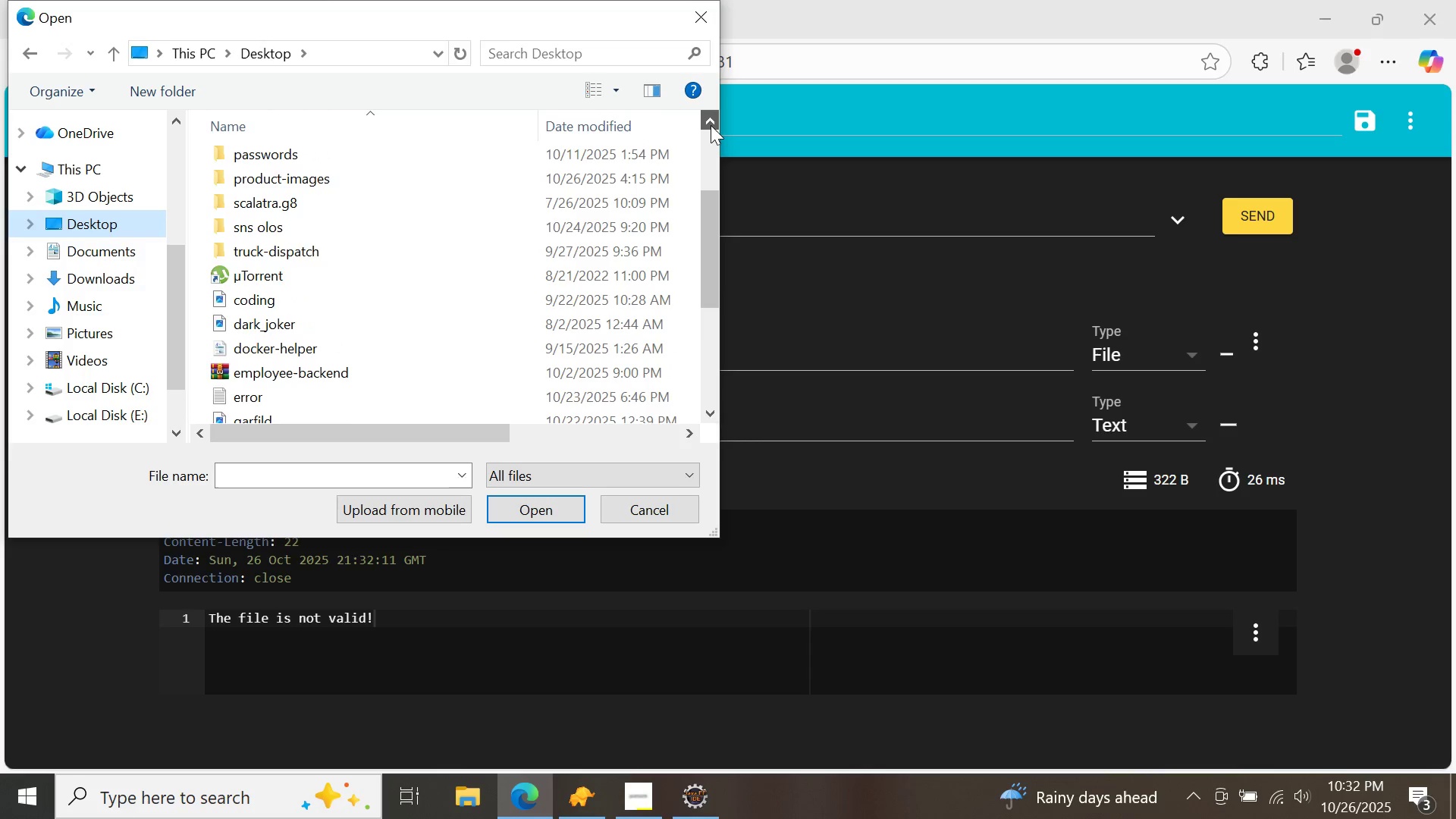 
triple_click([711, 125])
 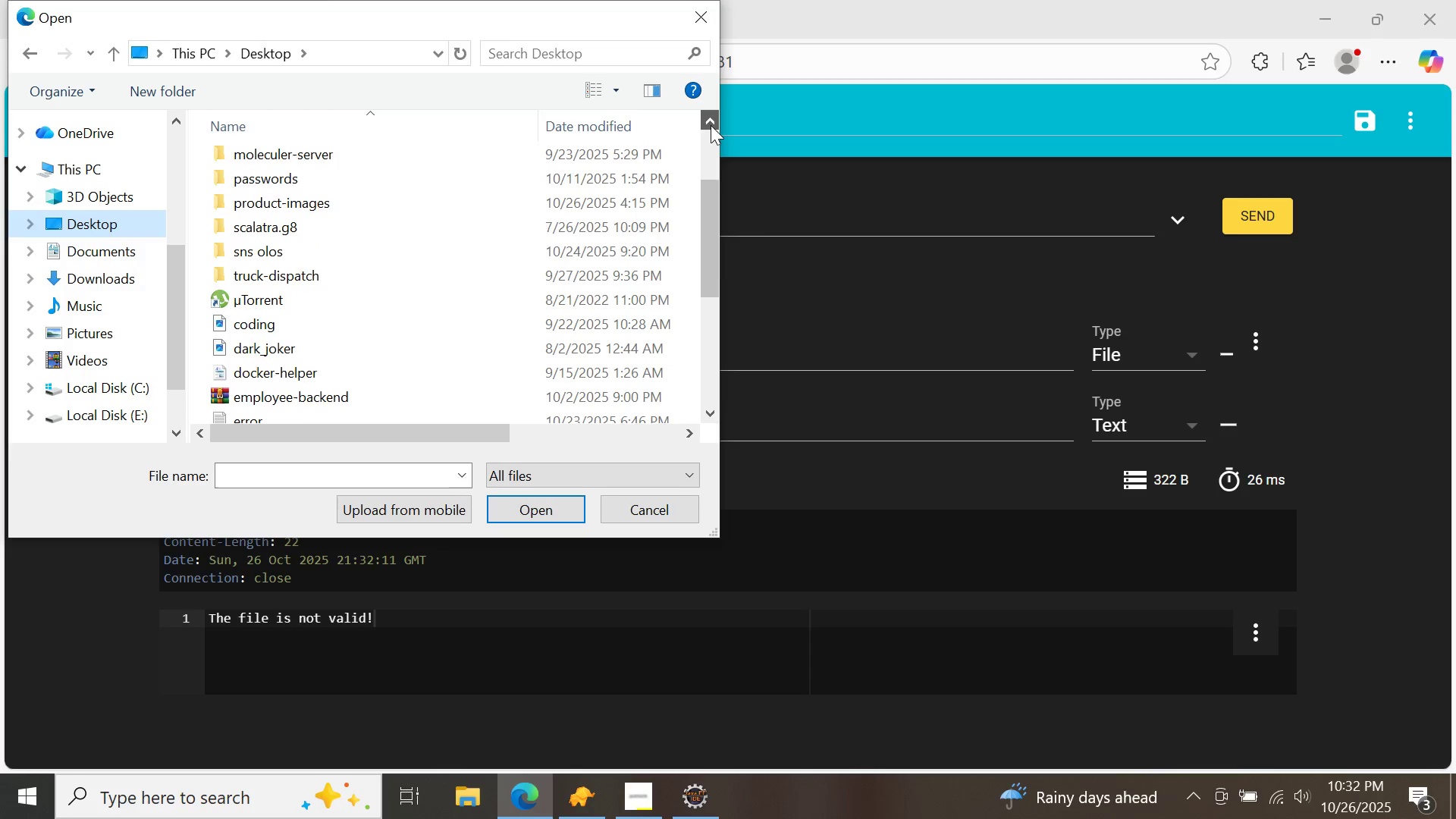 
triple_click([711, 125])
 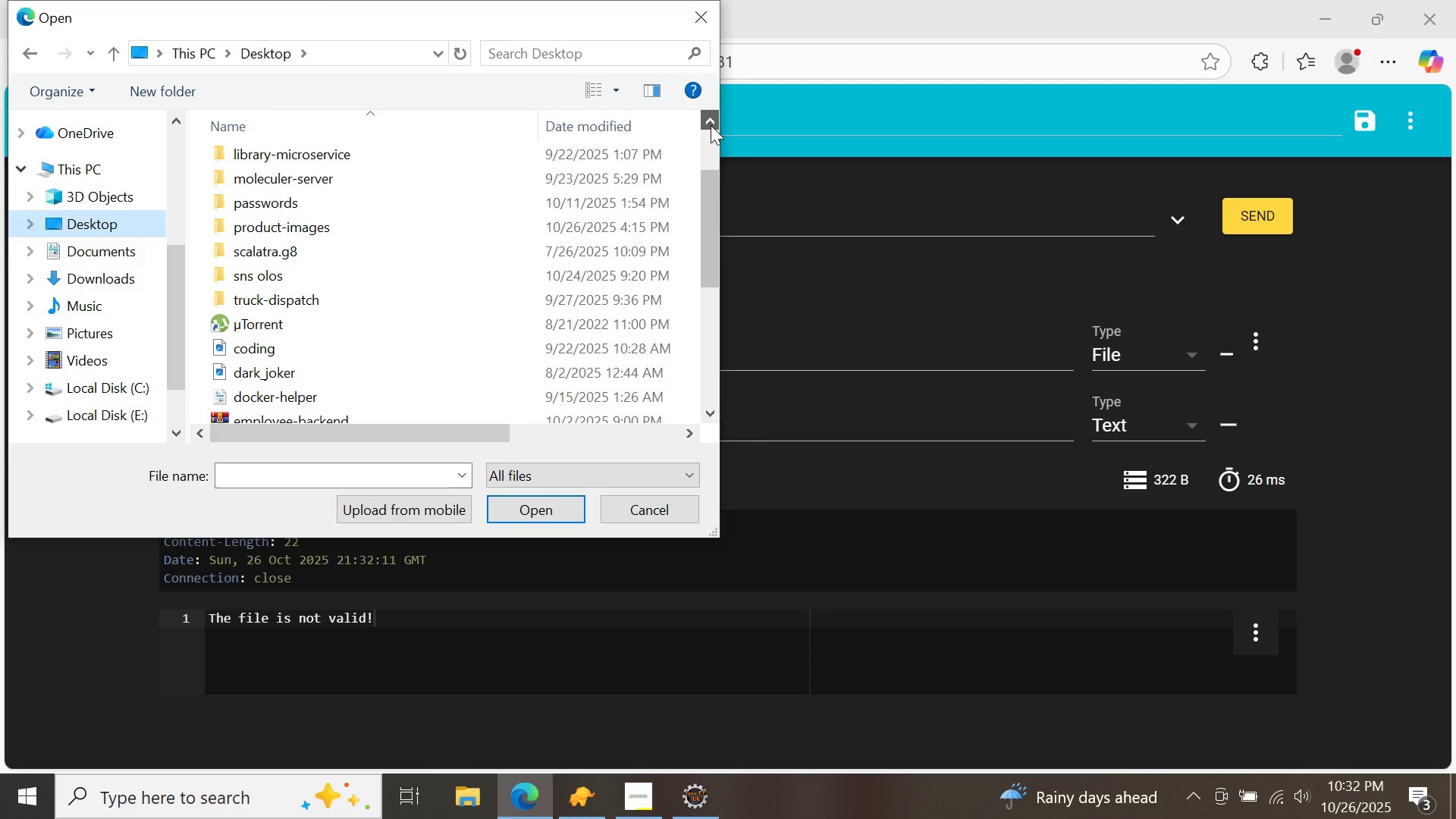 
triple_click([711, 125])
 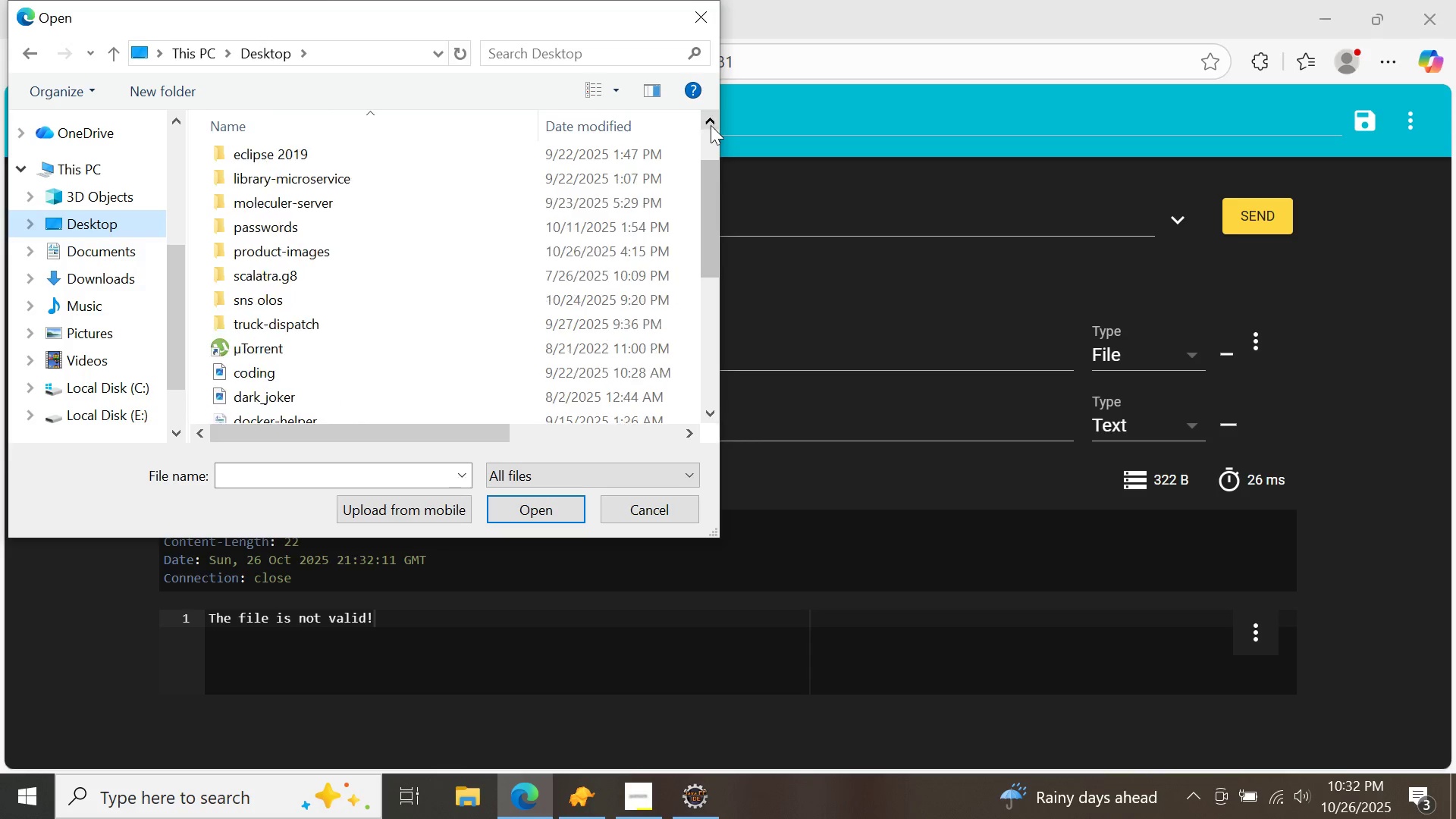 
triple_click([711, 125])
 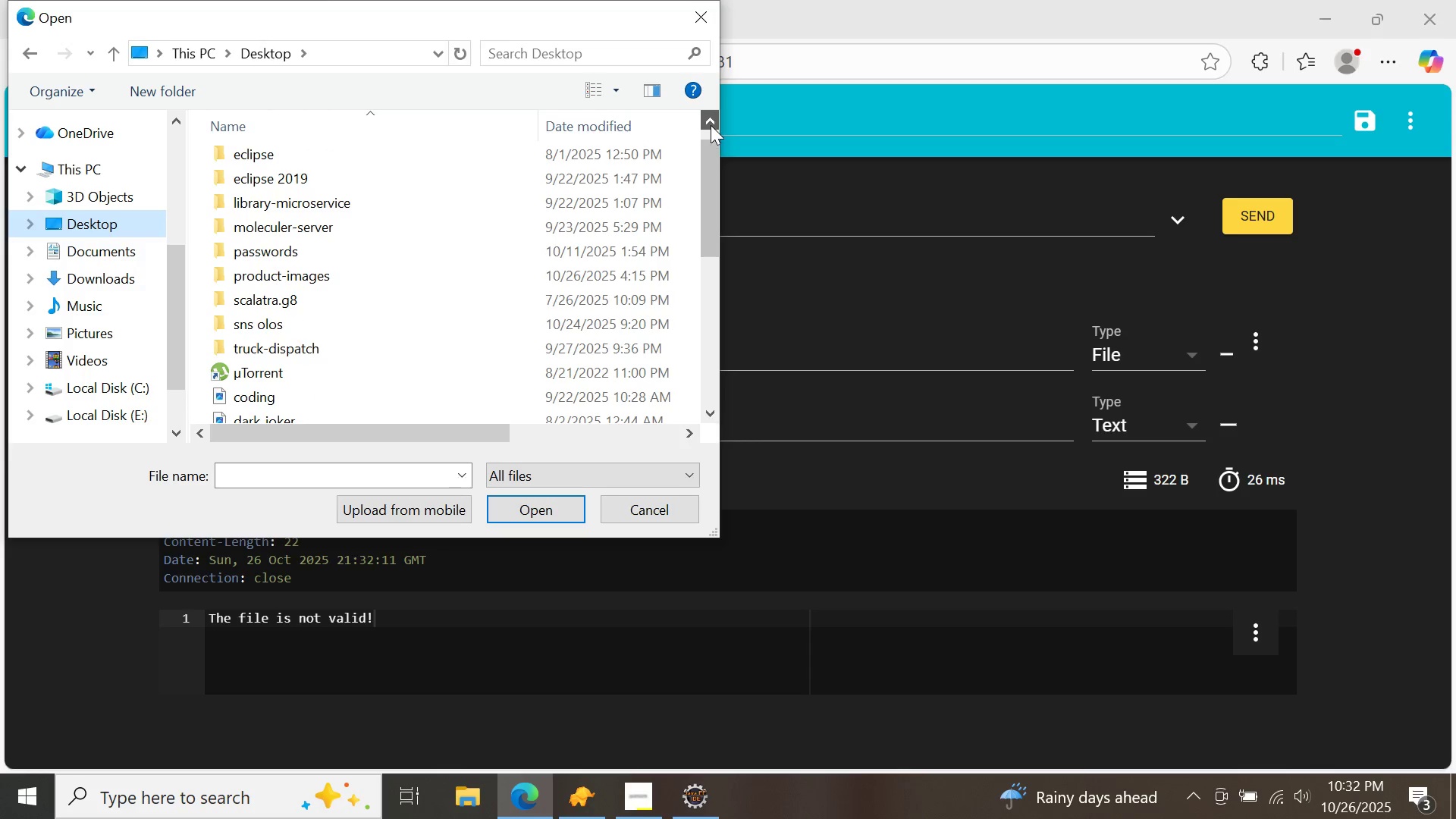 
triple_click([711, 125])
 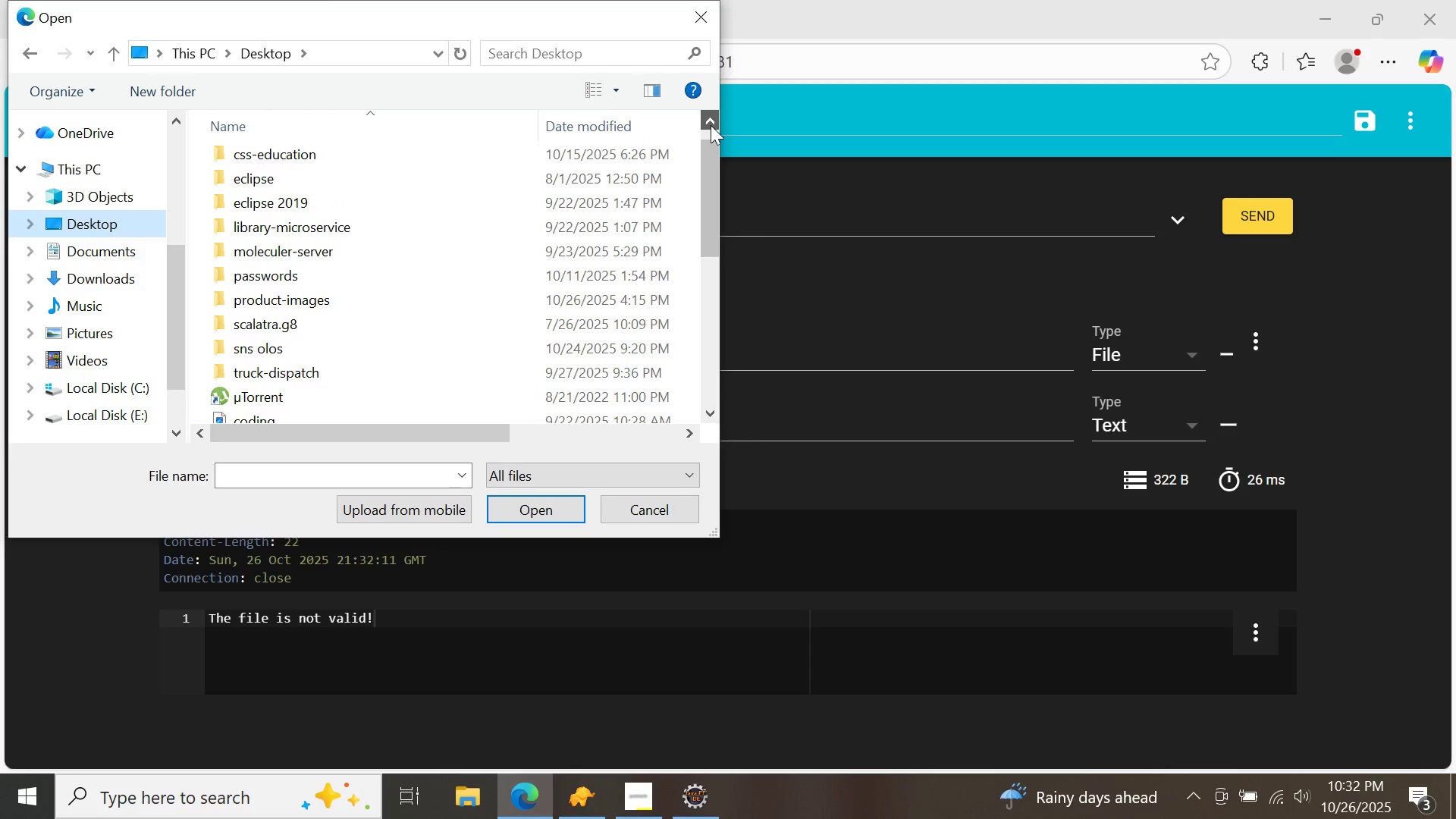 
triple_click([711, 125])
 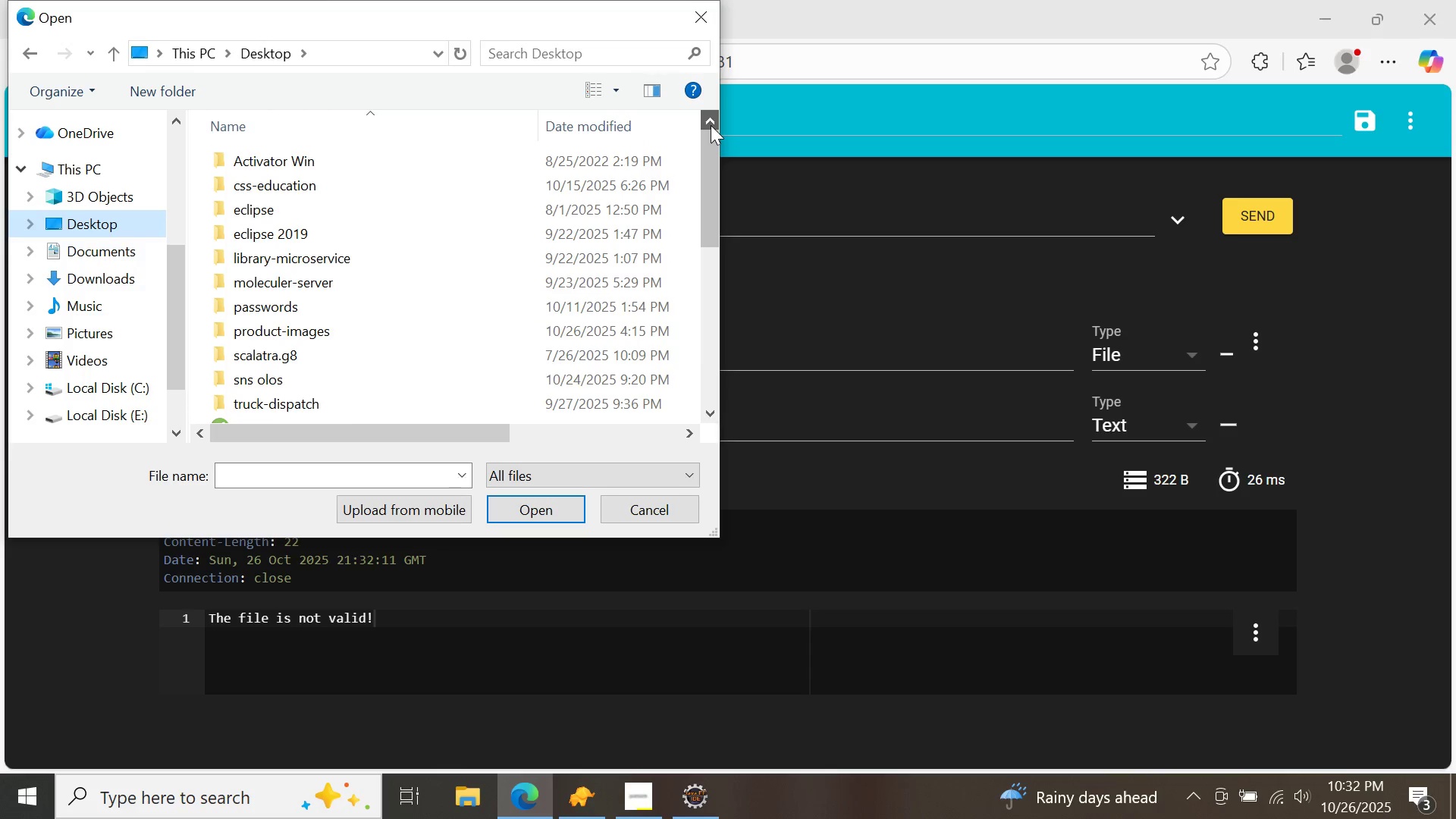 
triple_click([711, 125])
 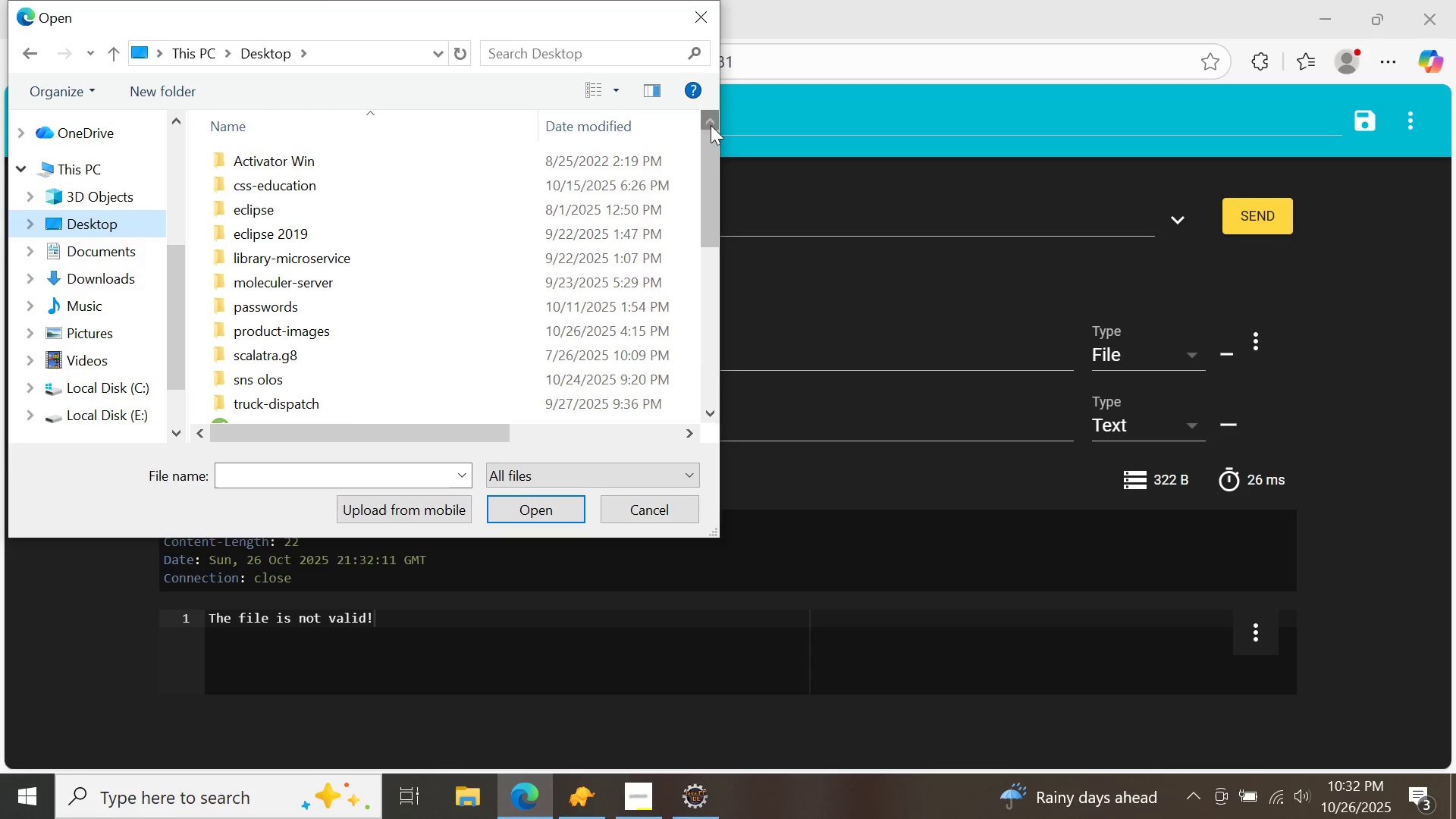 
triple_click([711, 125])
 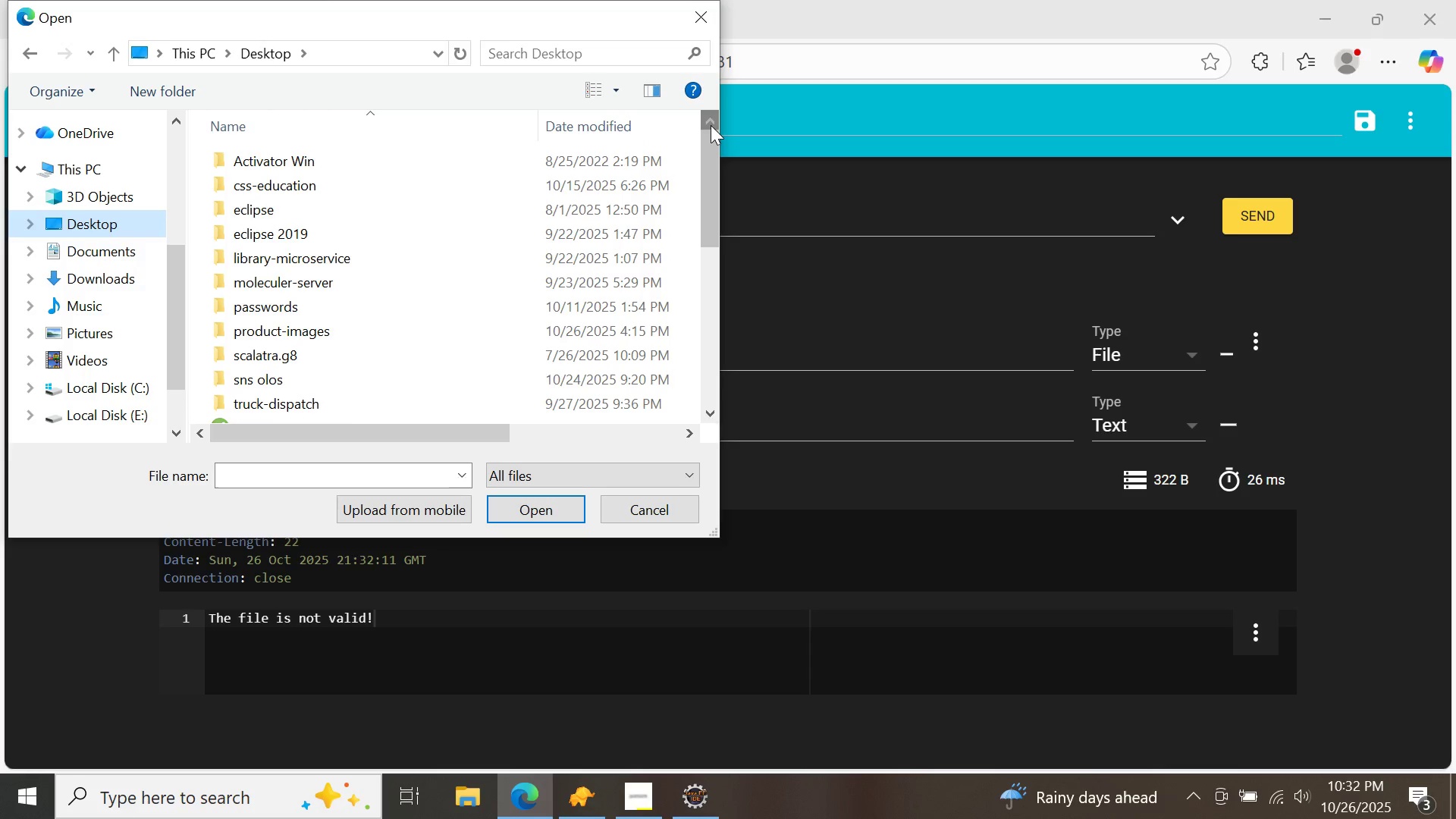 
triple_click([711, 125])
 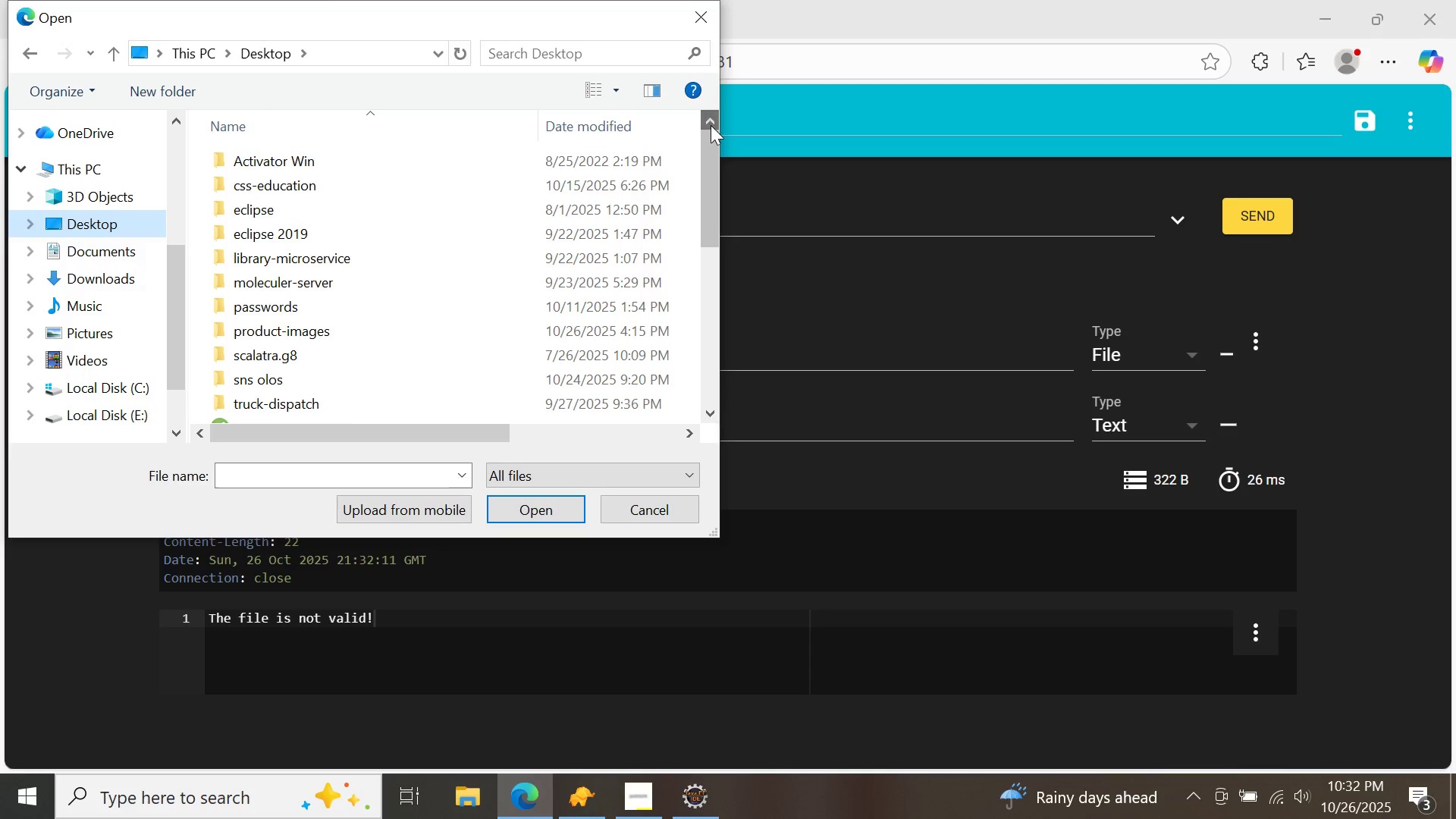 
triple_click([711, 125])
 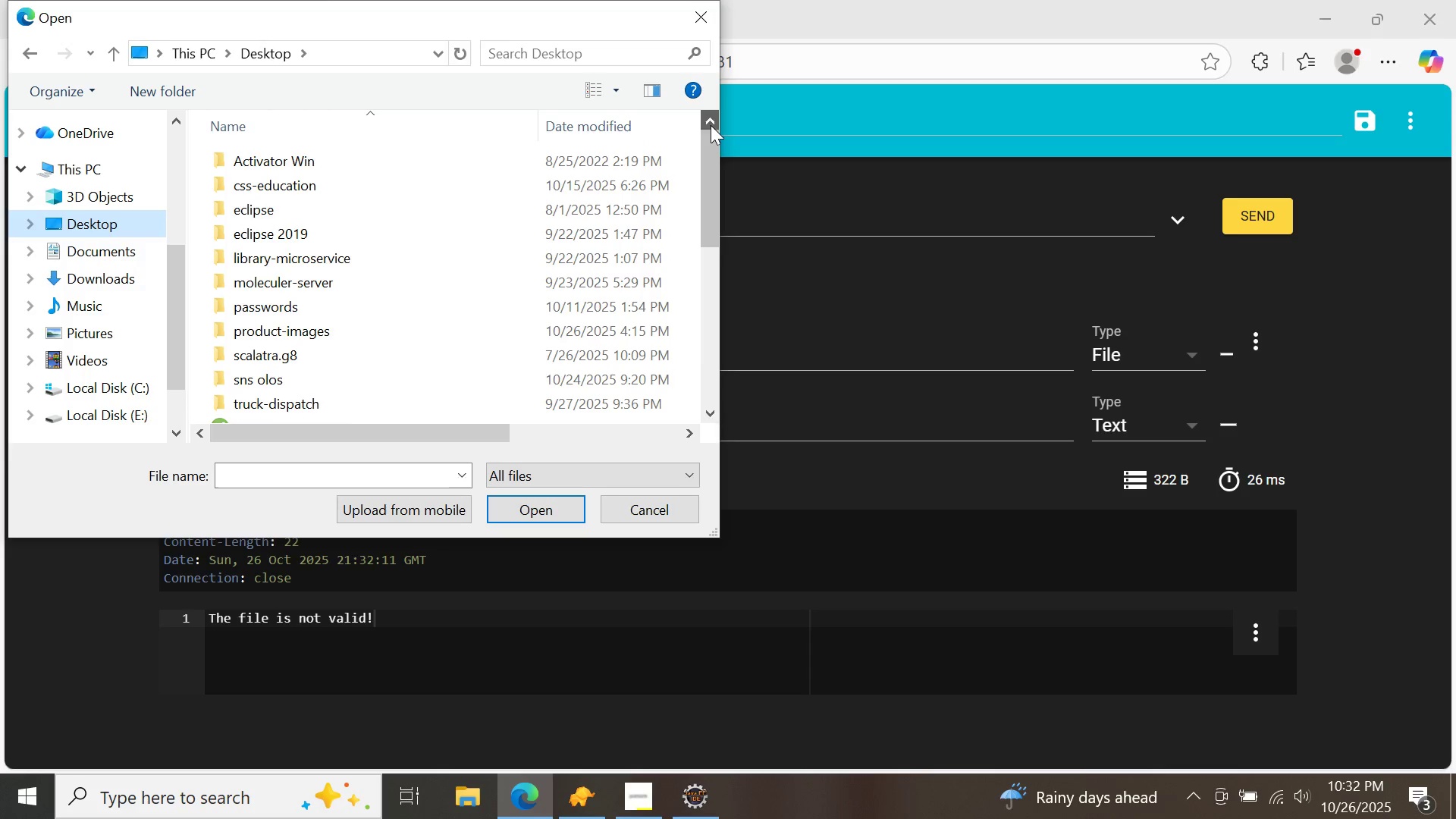 
triple_click([711, 125])
 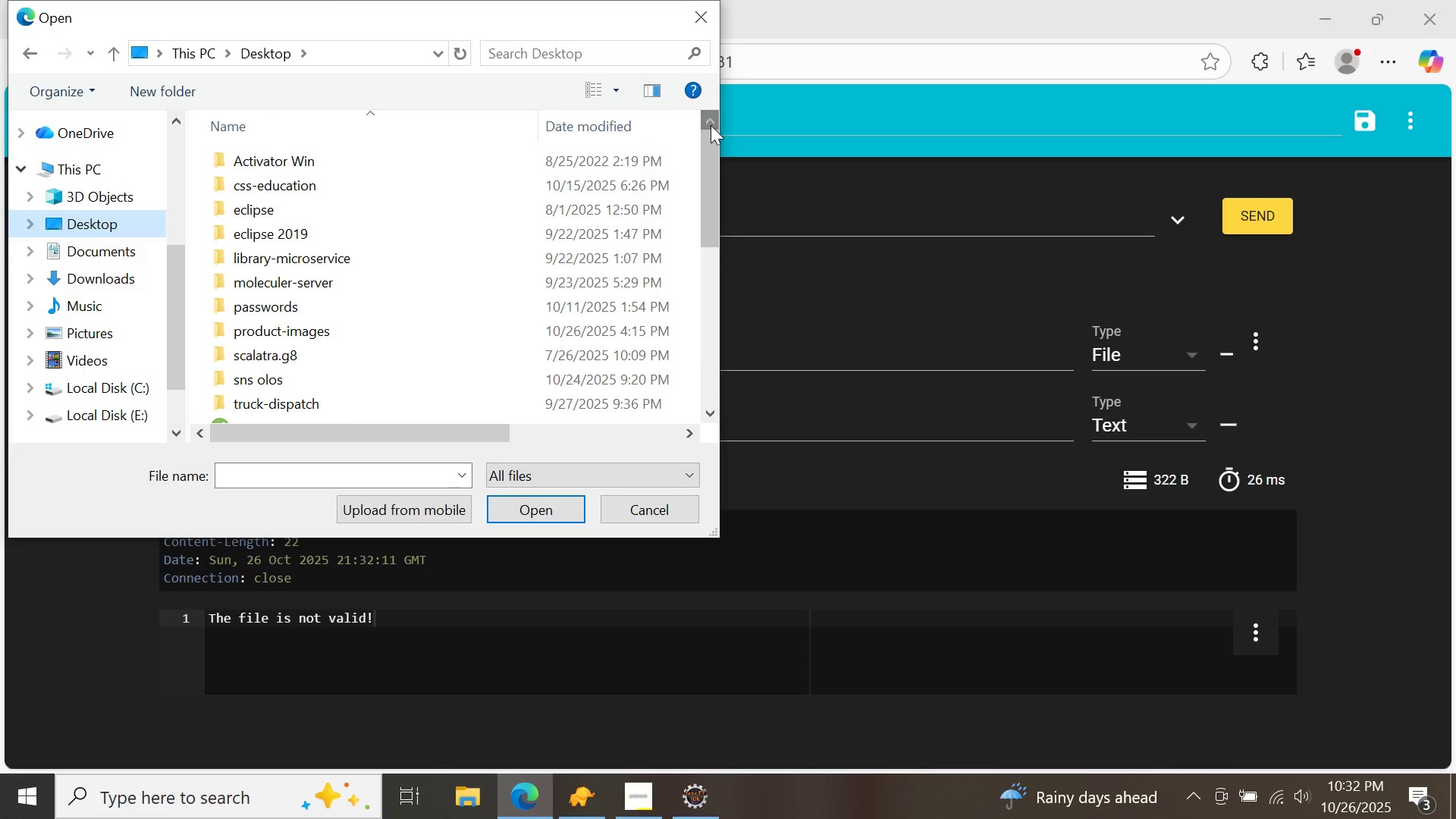 
triple_click([711, 125])
 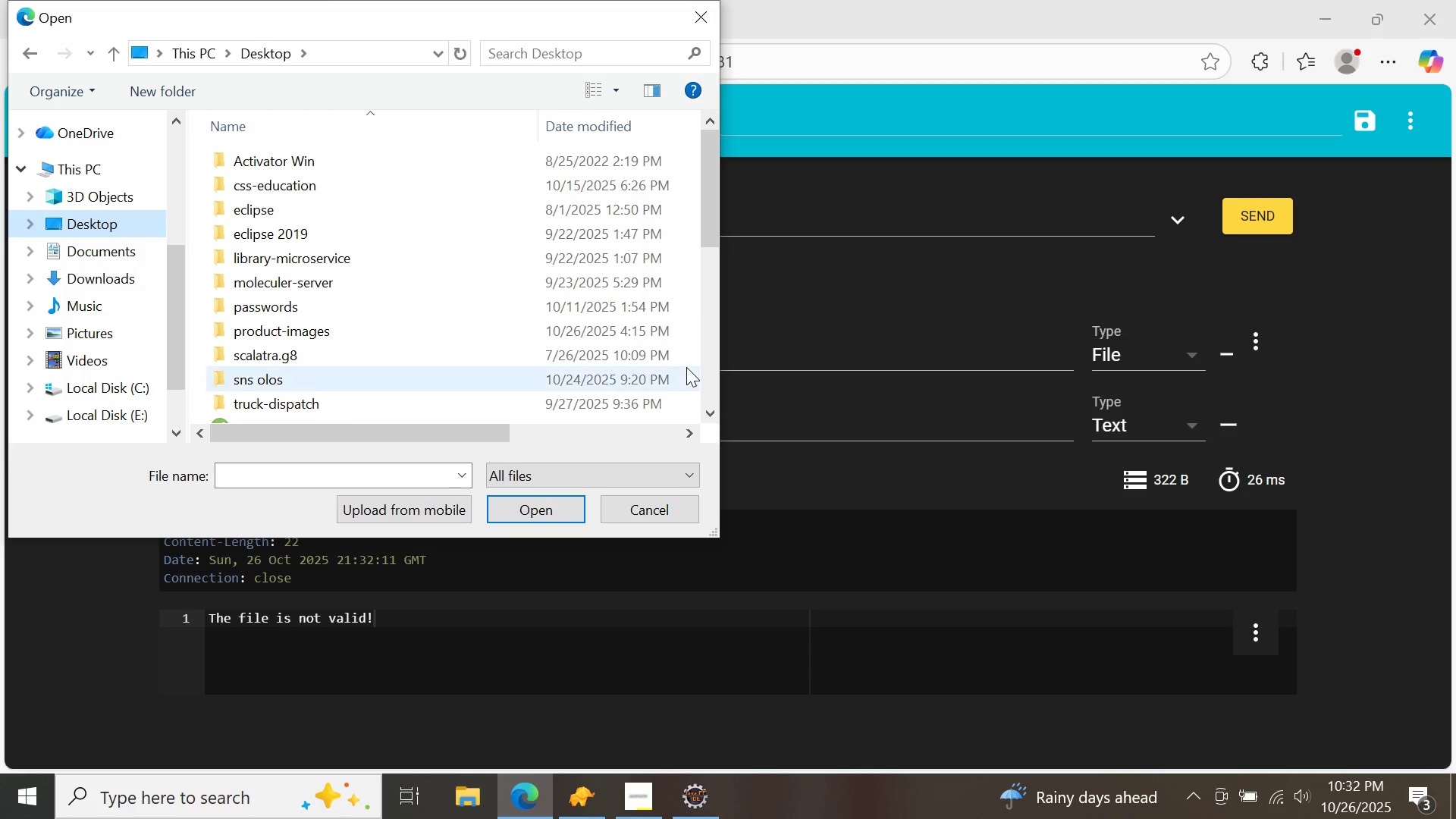 
double_click([657, 330])
 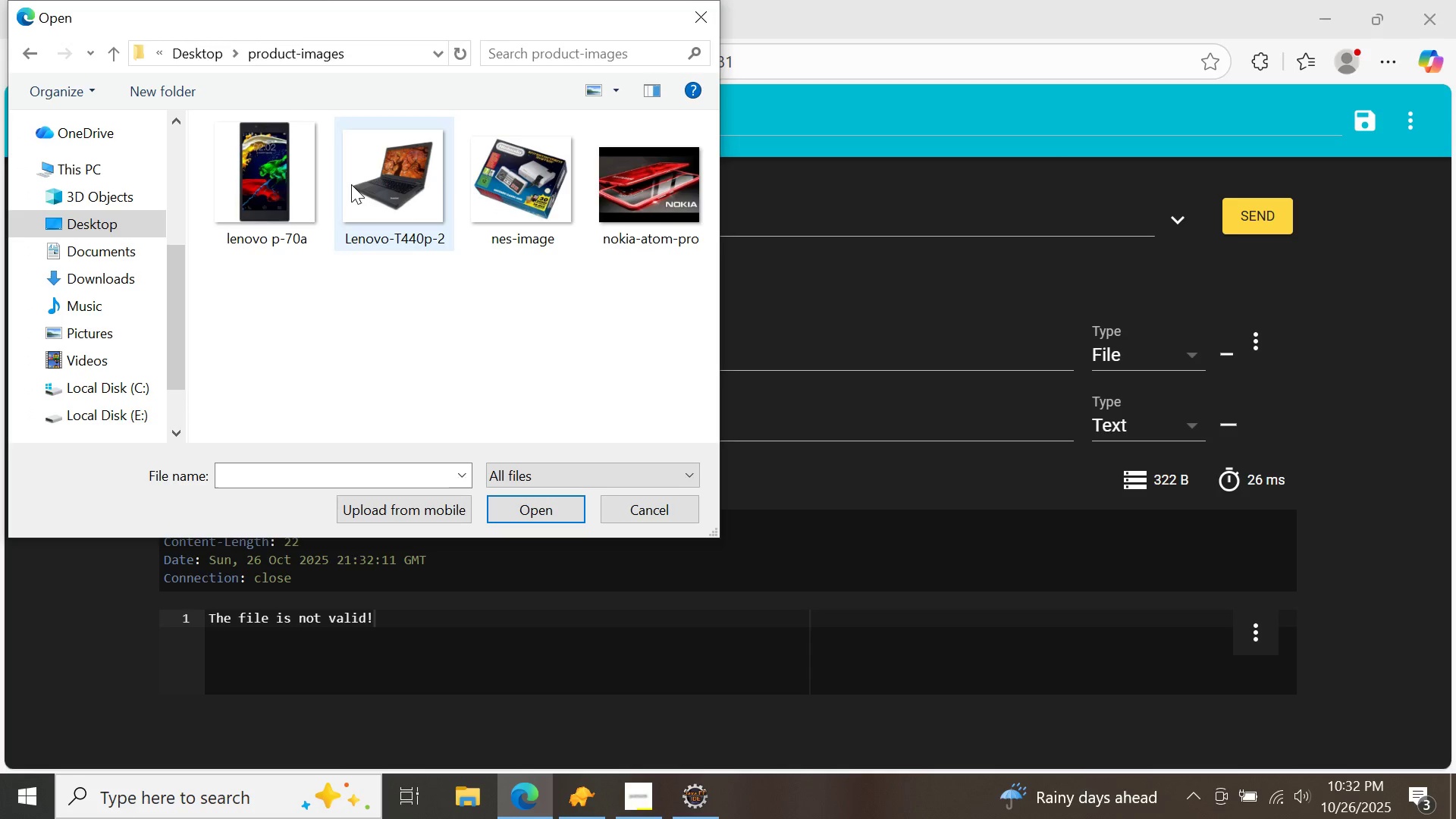 
left_click([266, 176])
 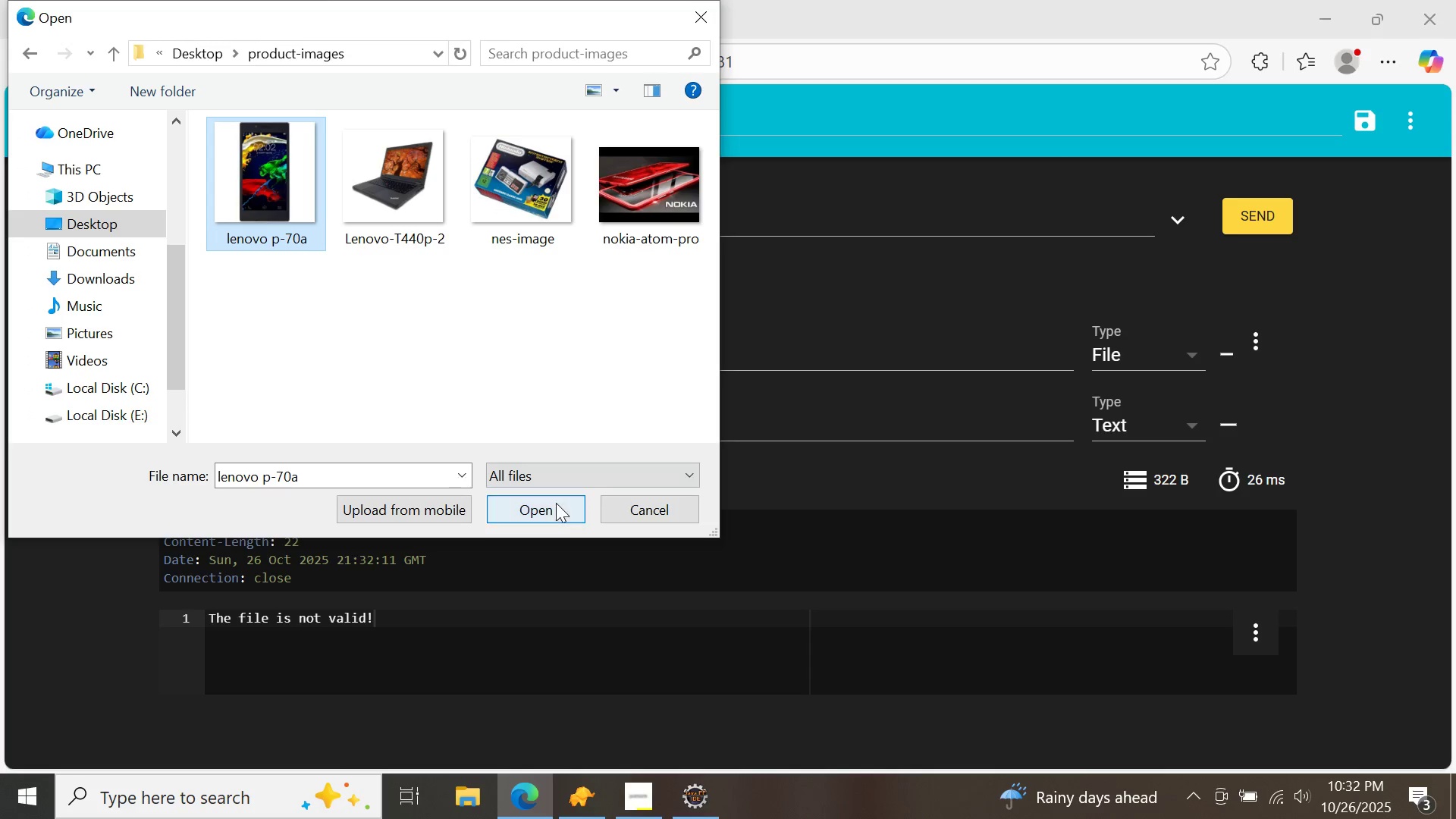 
left_click([556, 503])
 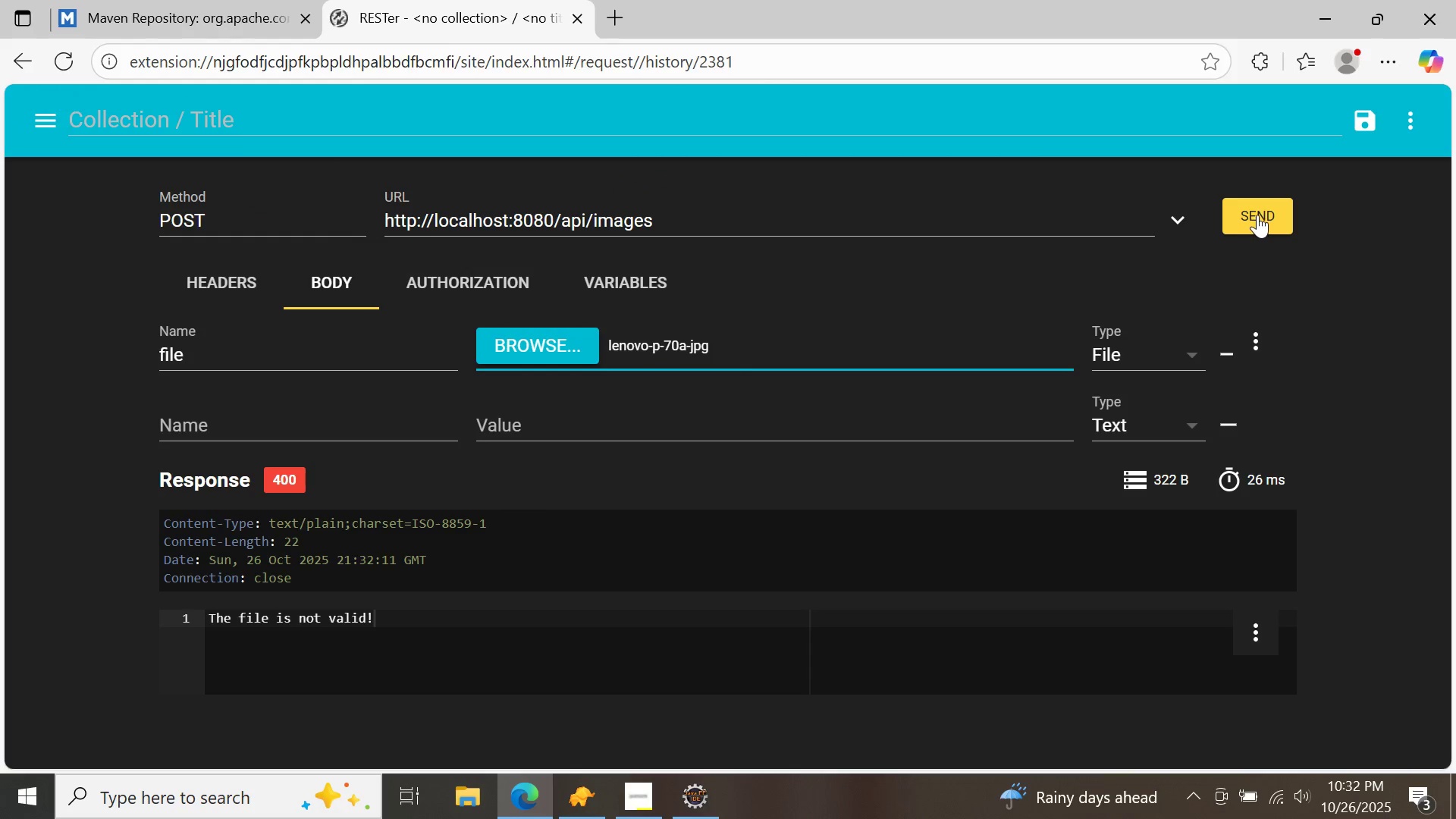 
left_click([1259, 215])
 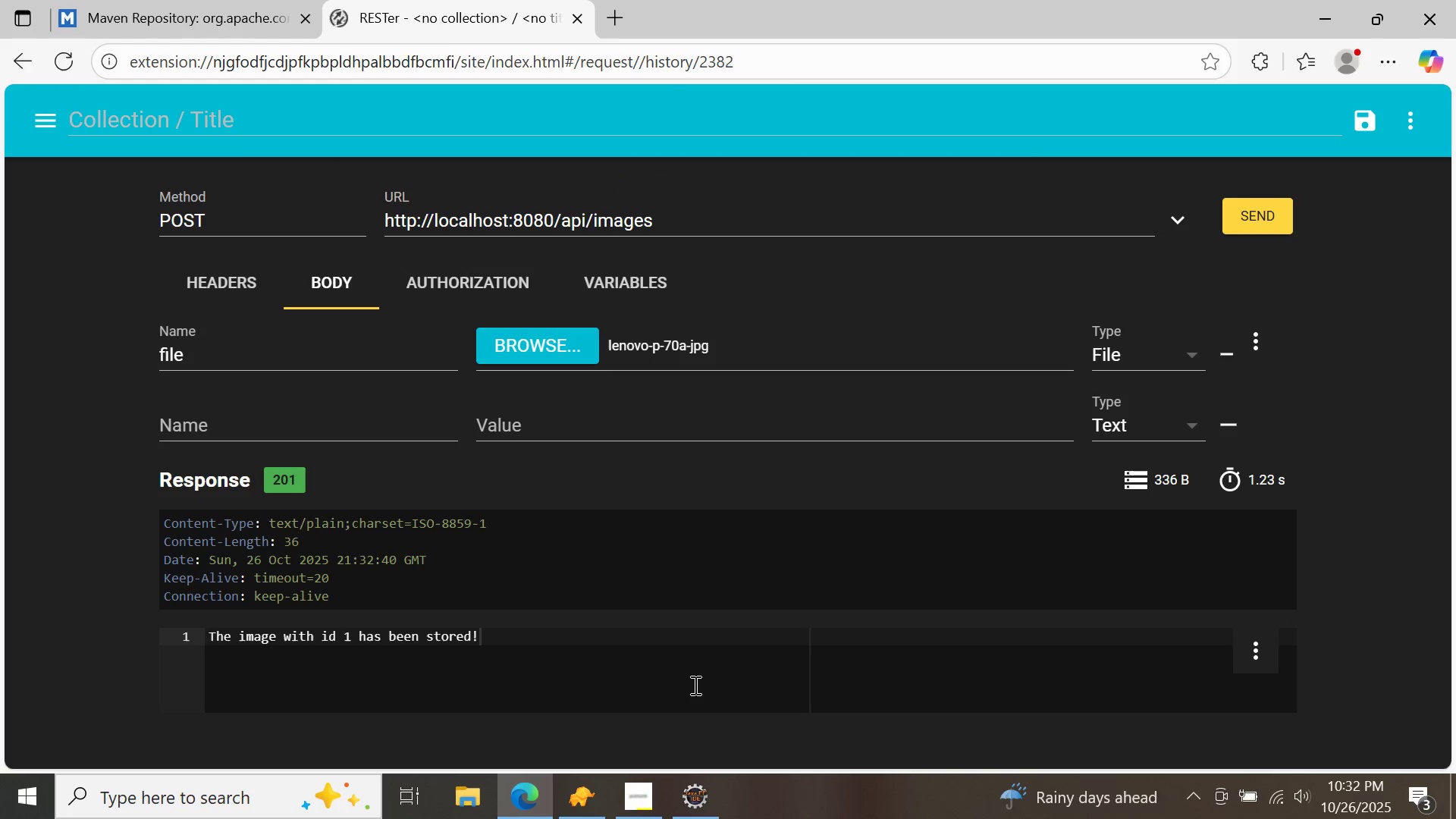 
left_click([590, 795])
 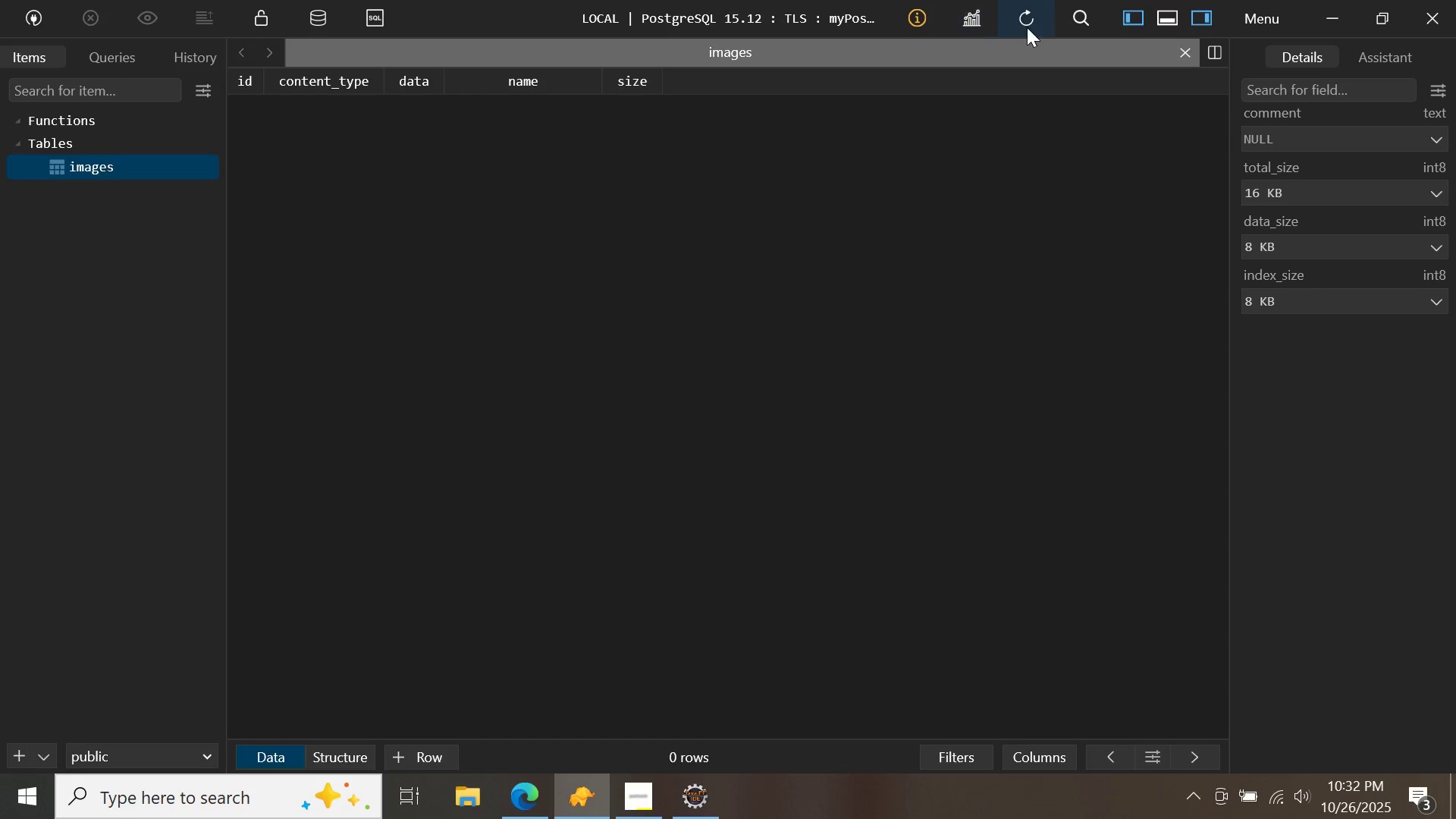 
left_click([1027, 27])
 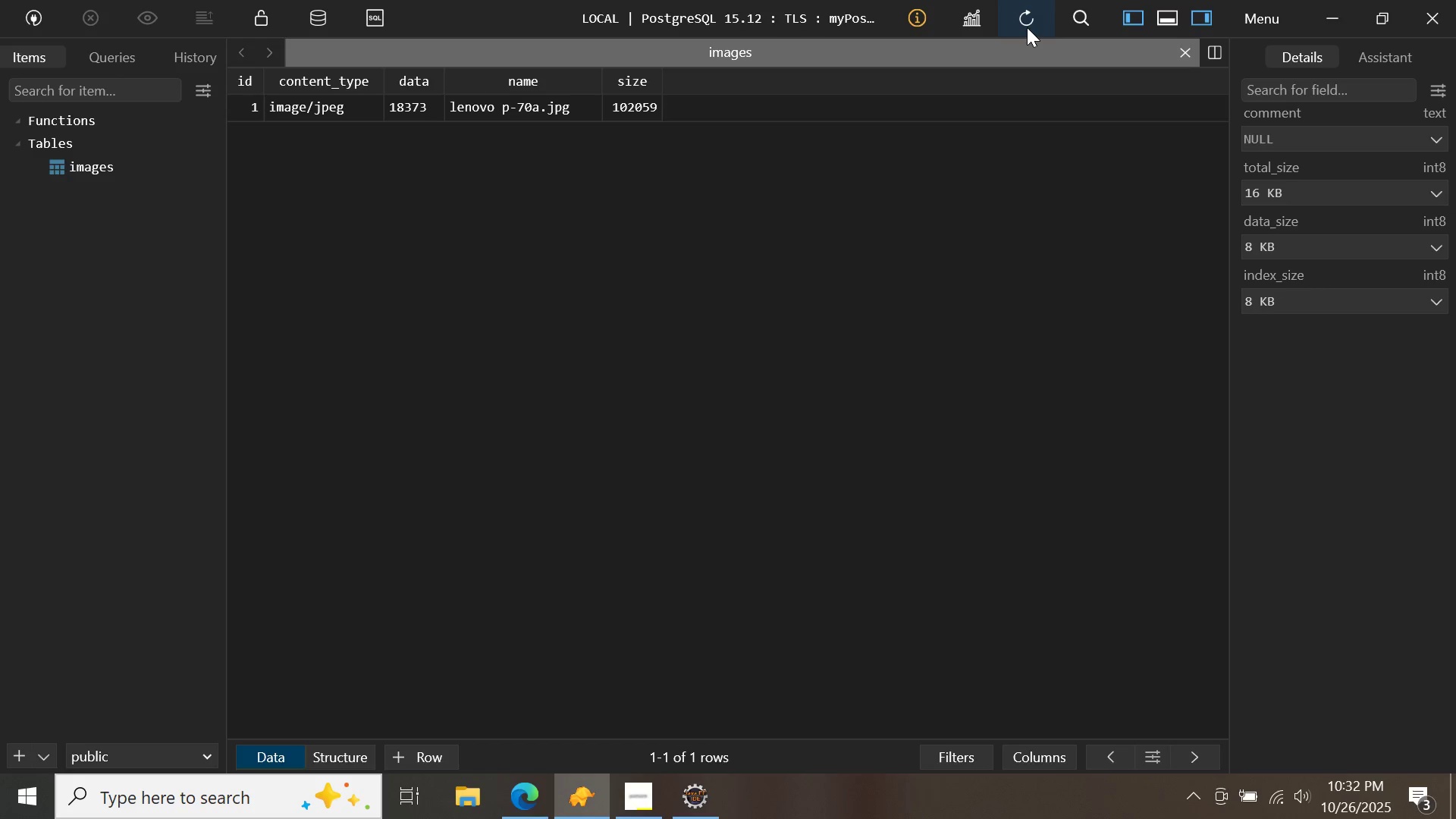 
left_click([1027, 27])
 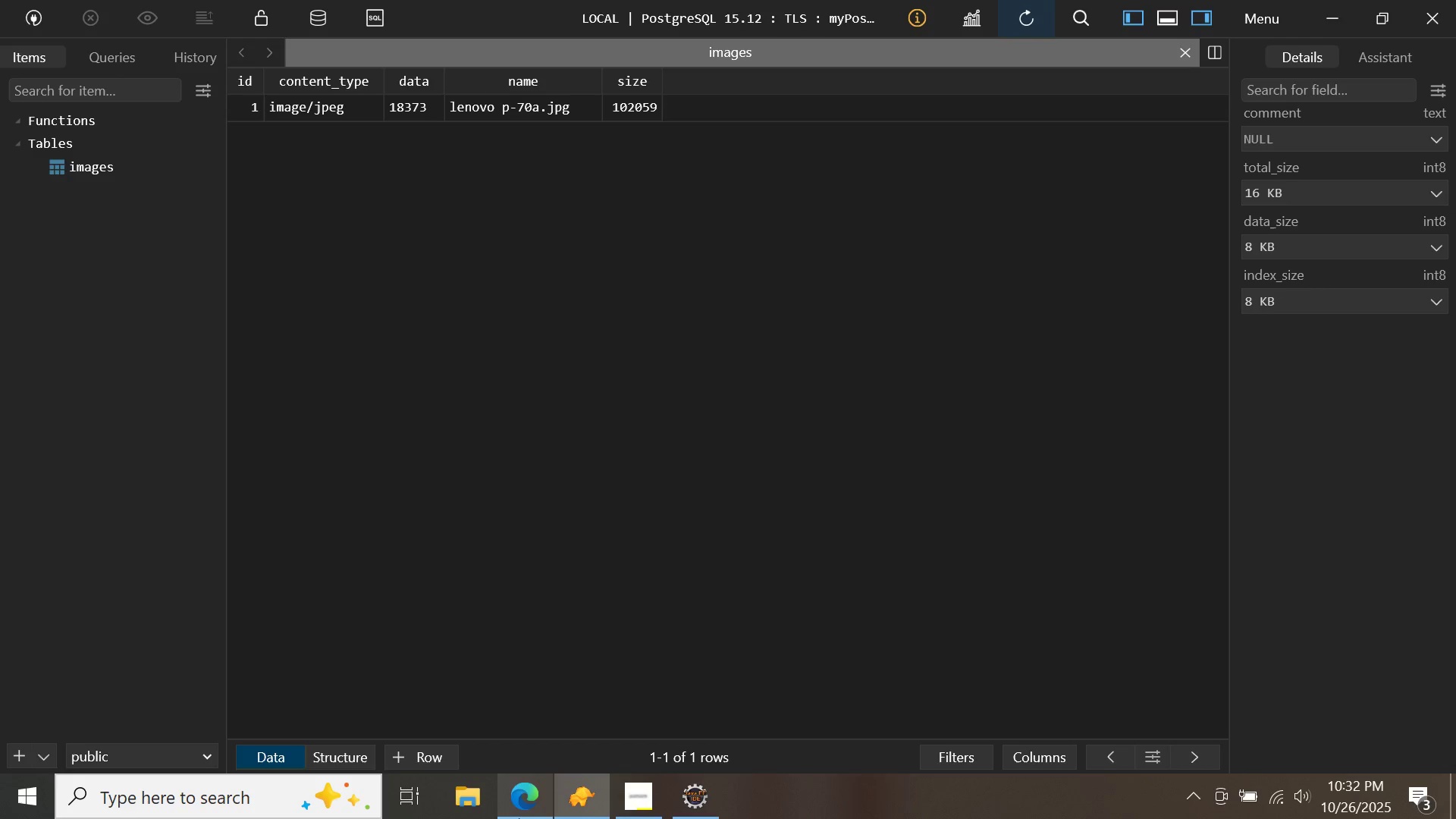 
left_click([519, 817])
 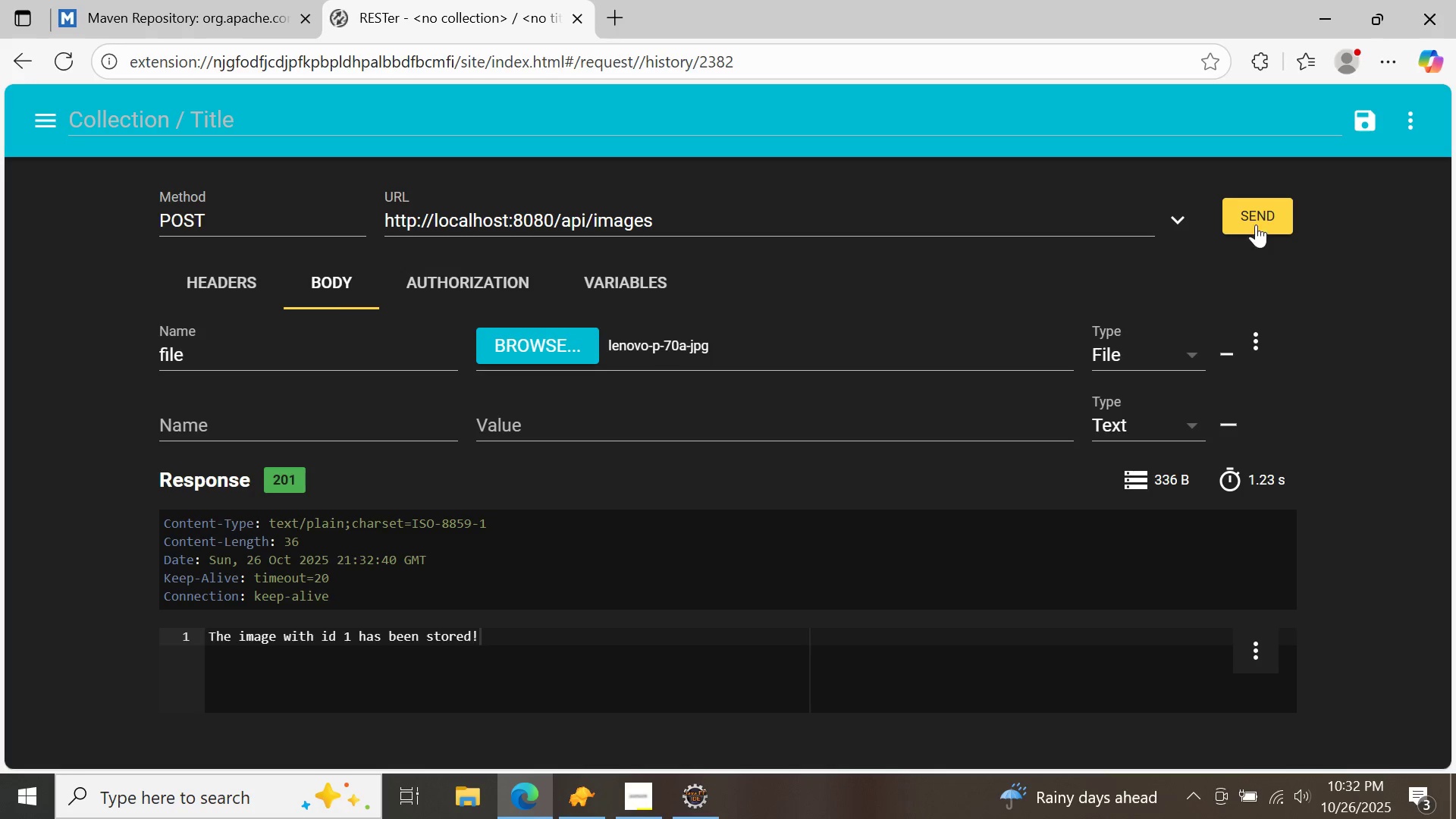 
left_click([1268, 216])
 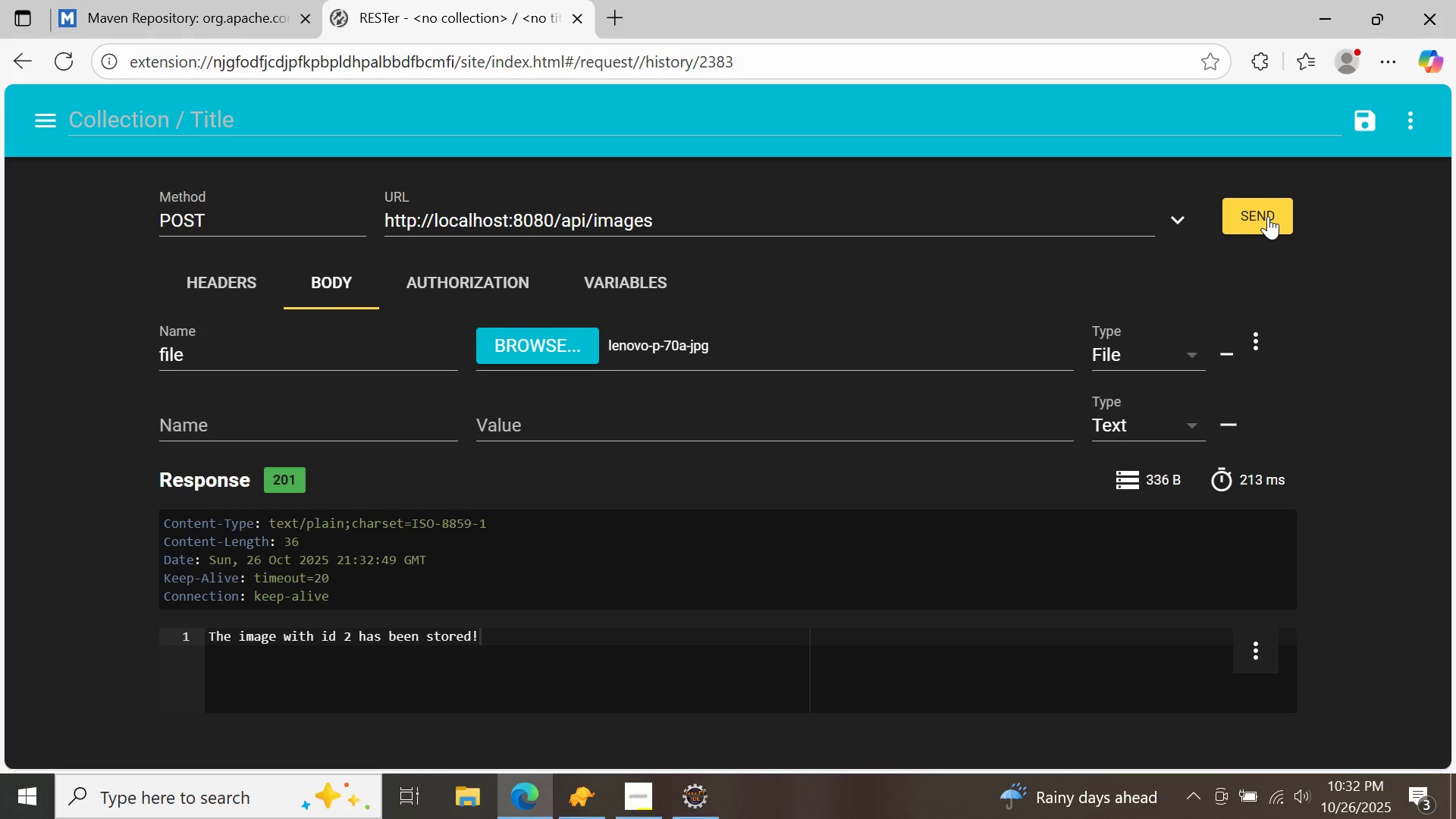 
left_click([1268, 216])
 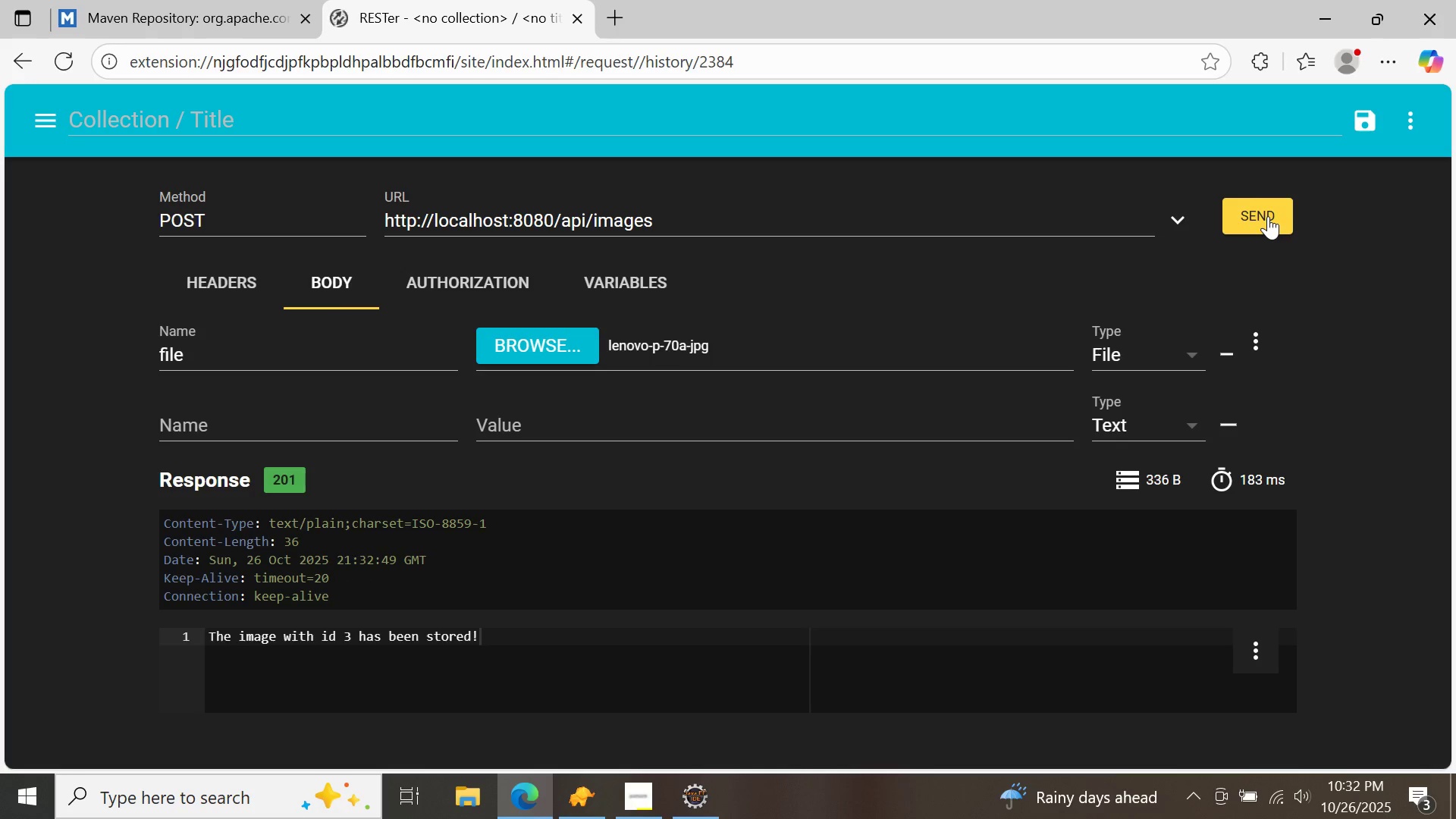 
left_click([1268, 216])
 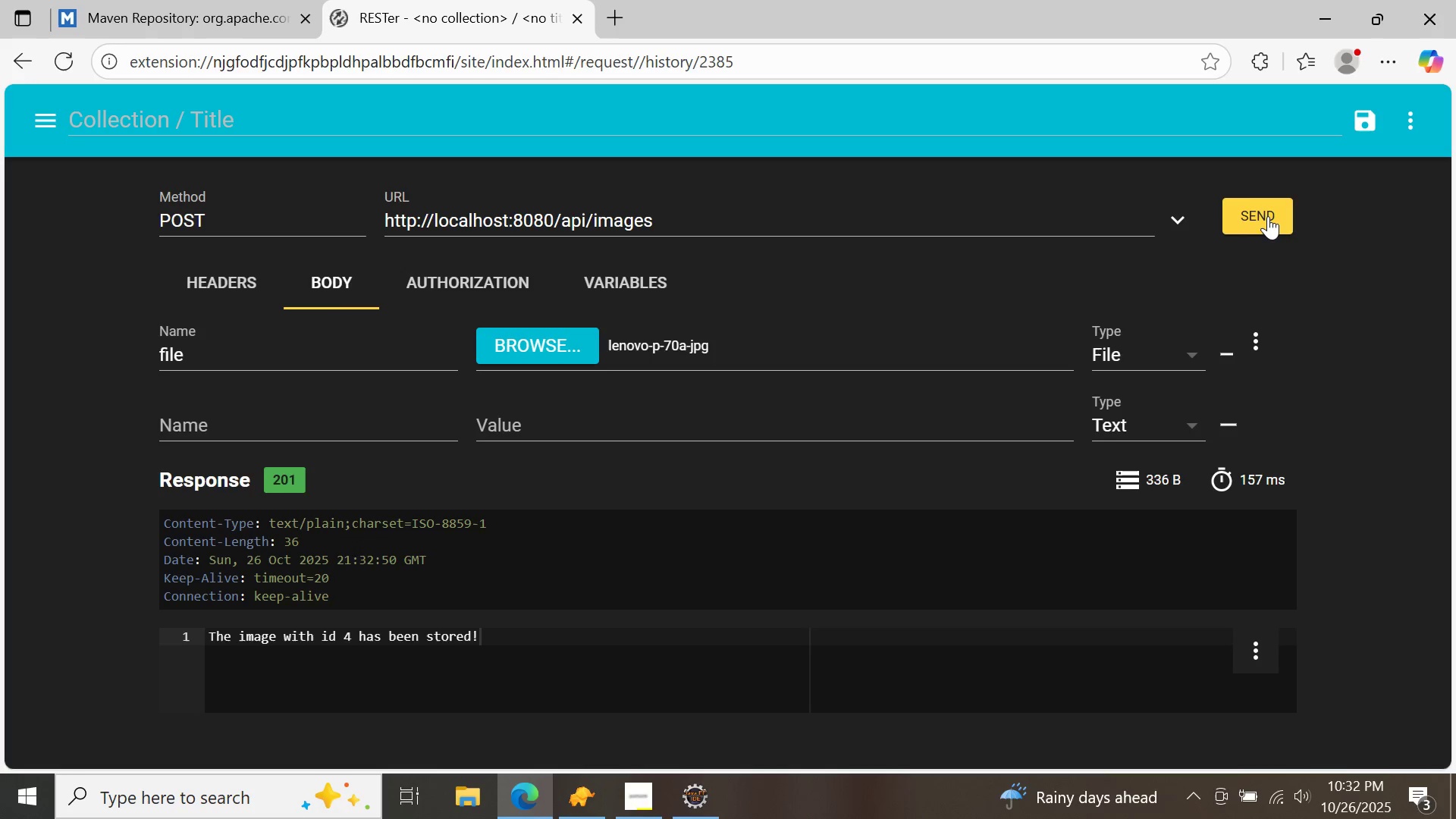 
left_click([1268, 216])
 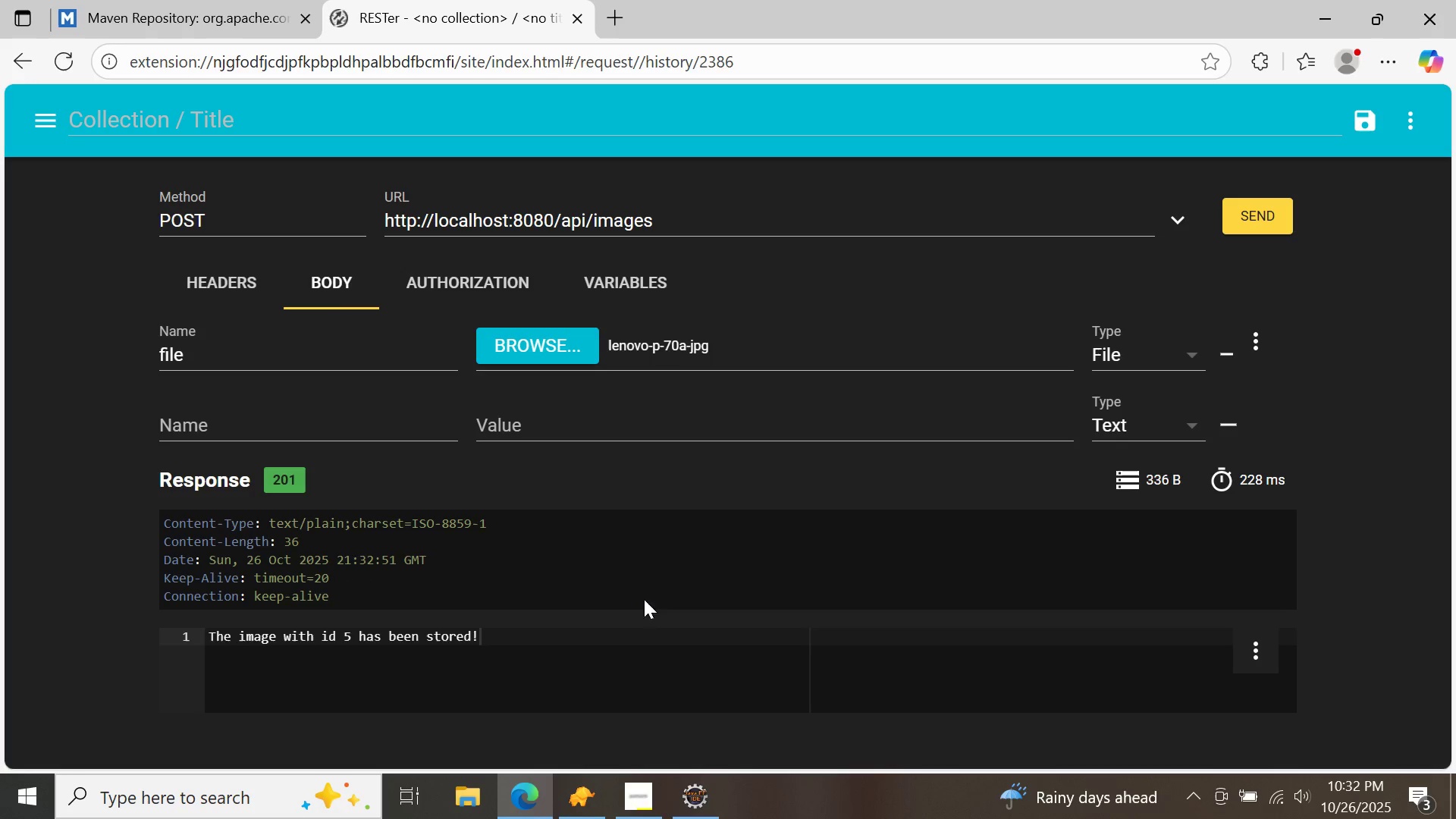 
left_click([574, 780])
 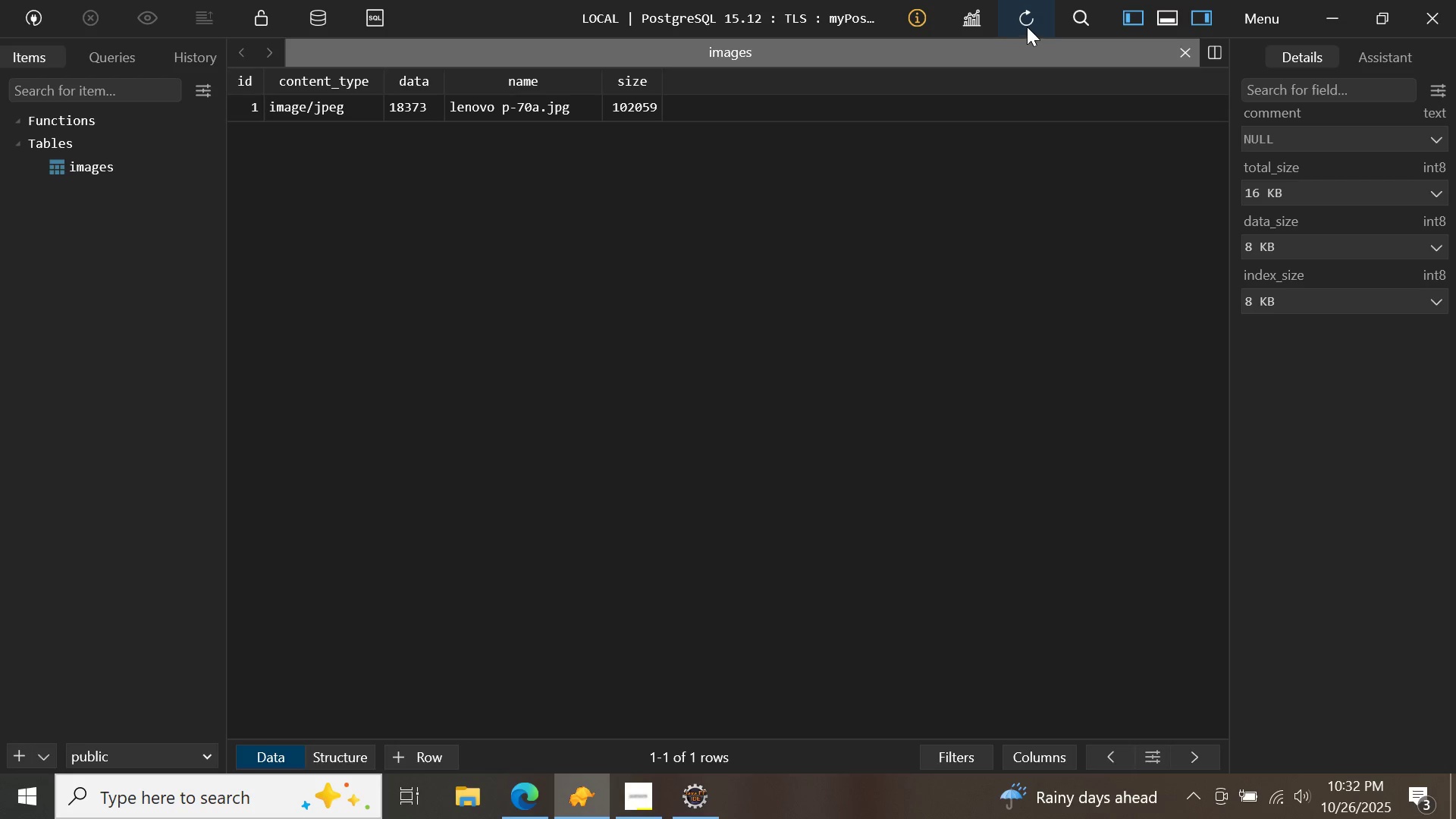 
left_click([1029, 24])
 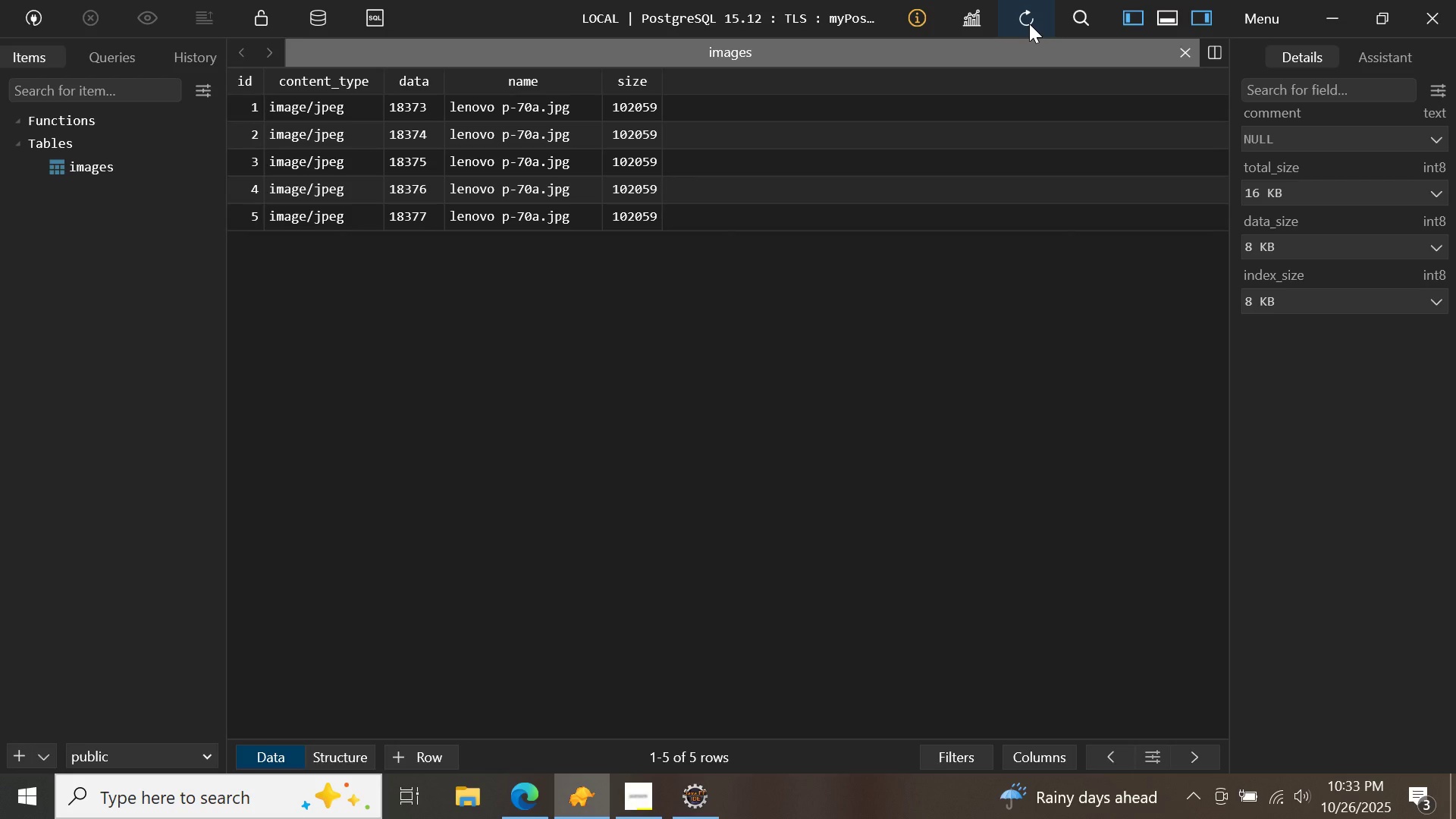 
wait(12.66)
 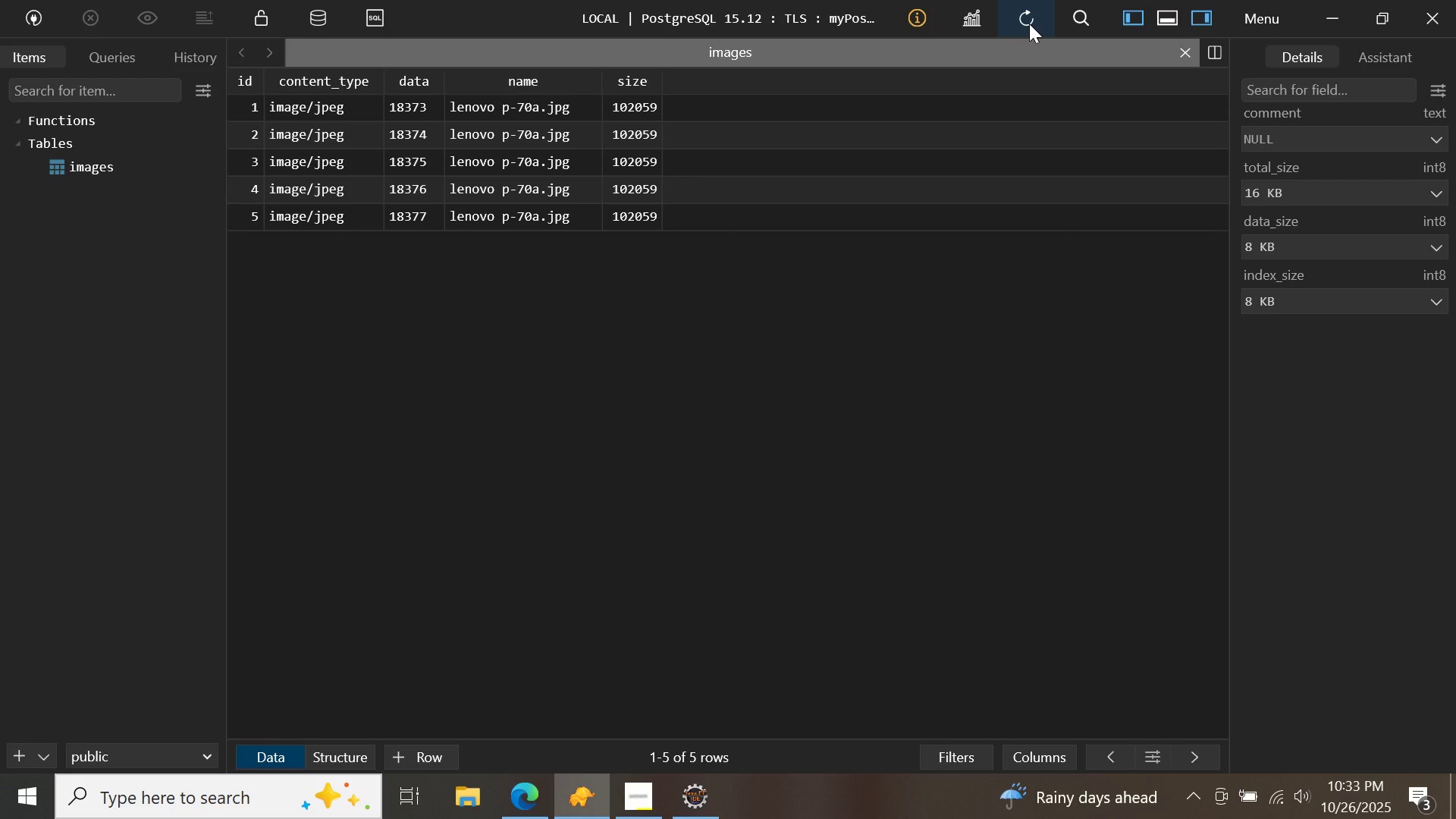 
left_click([530, 808])
 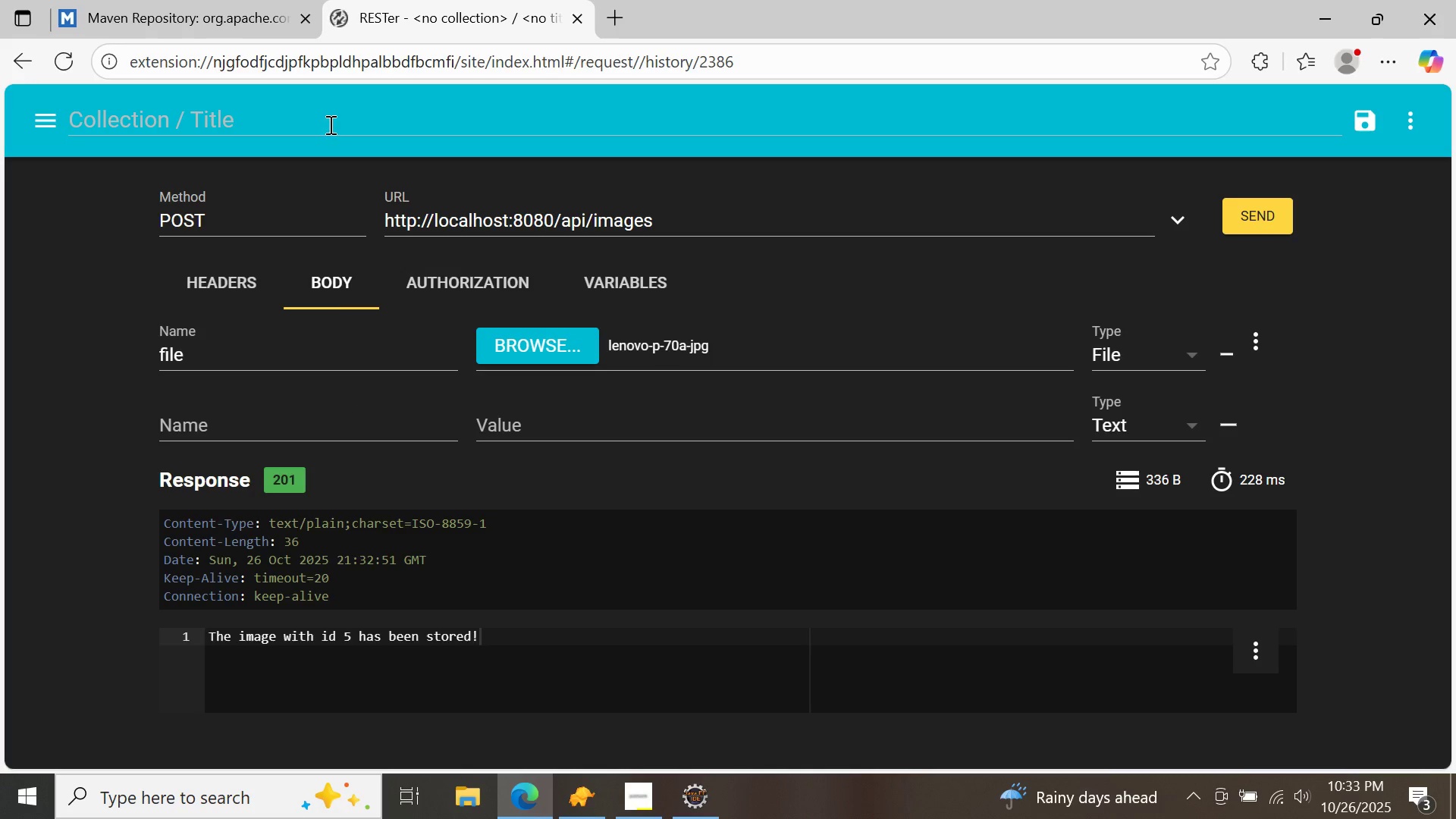 
left_click([301, 212])
 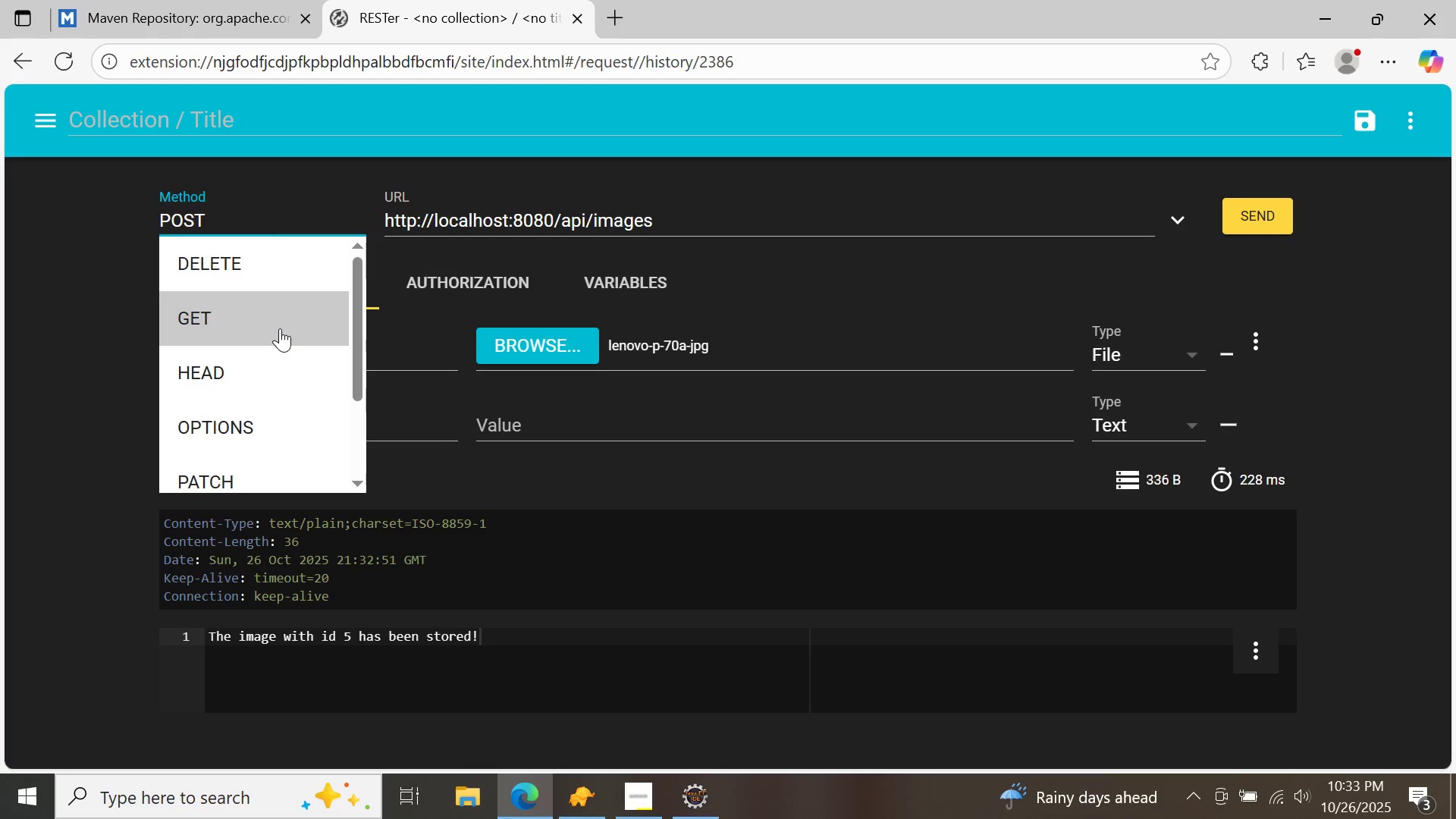 
left_click([280, 328])
 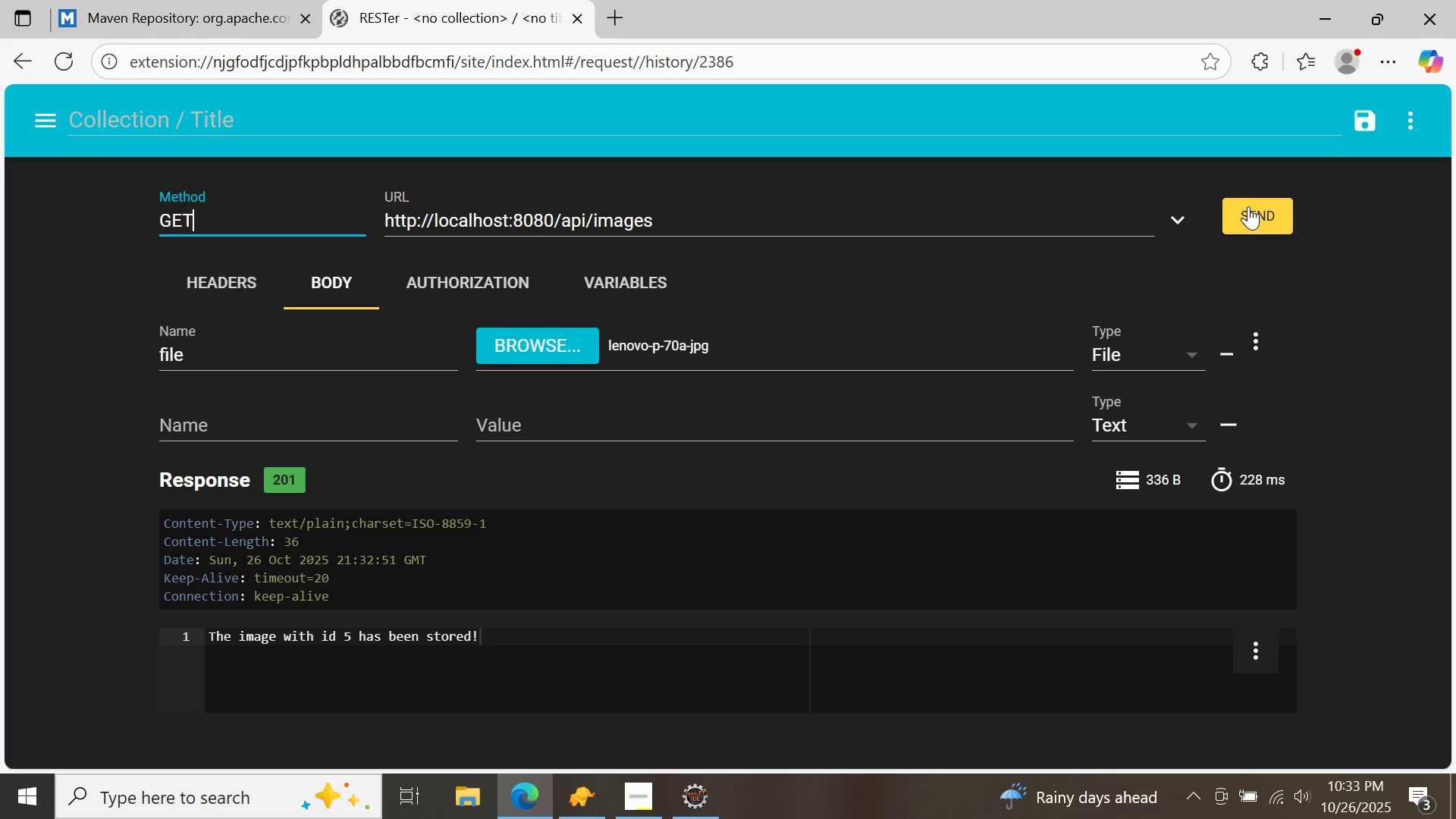 
left_click([1250, 209])
 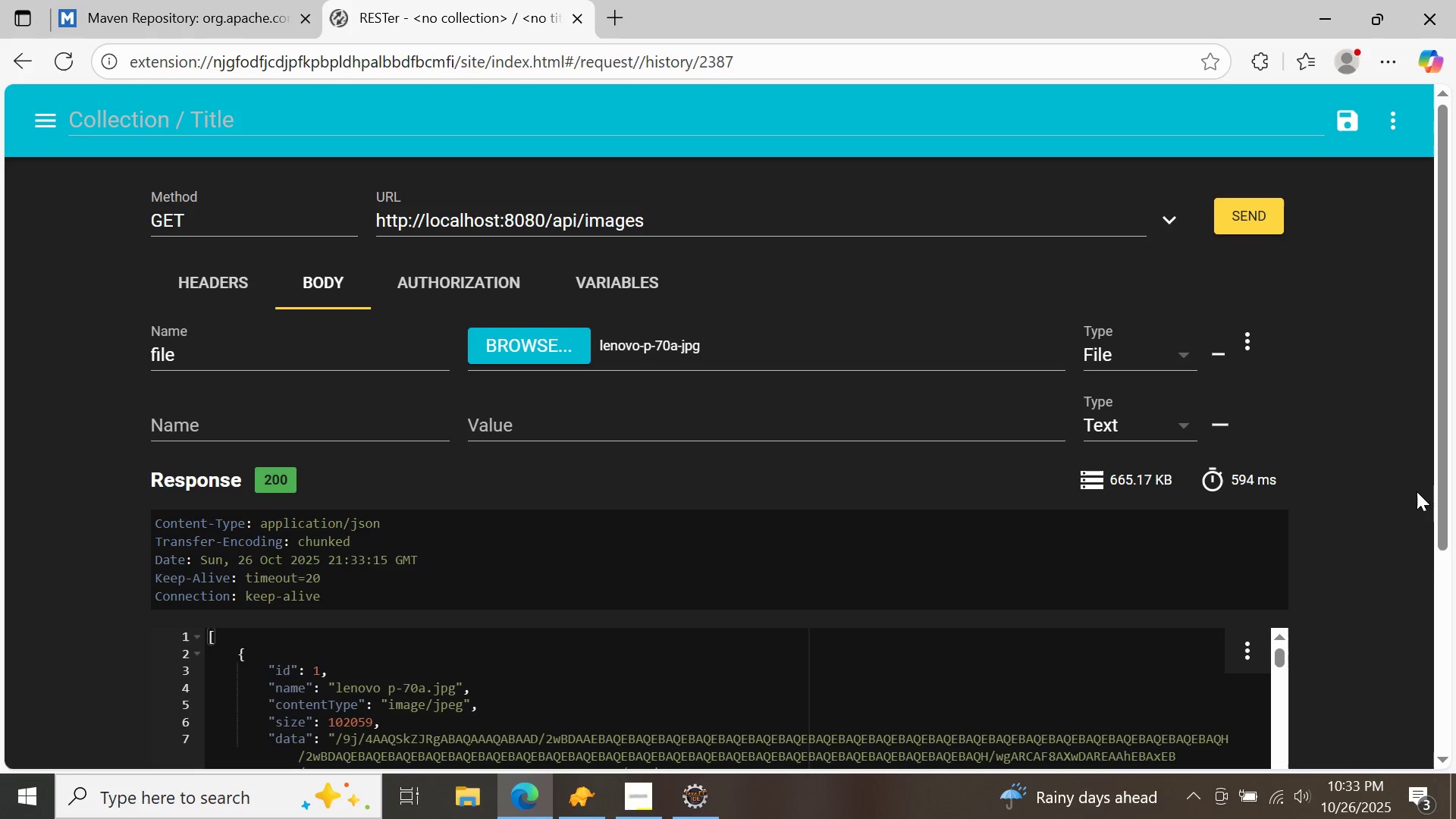 
left_click([1455, 626])
 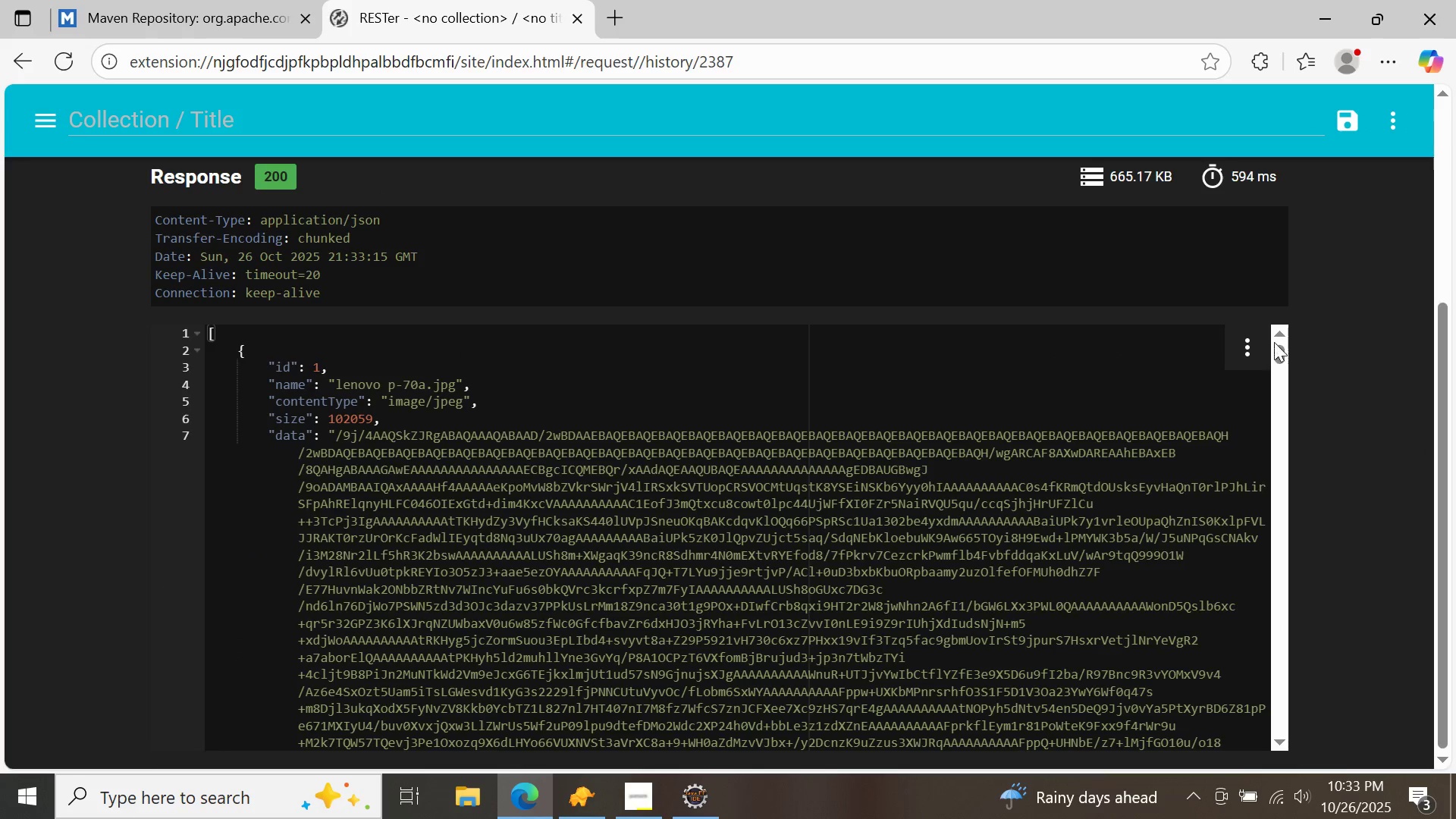 
left_click_drag(start_coordinate=[1277, 350], to_coordinate=[1307, 325])
 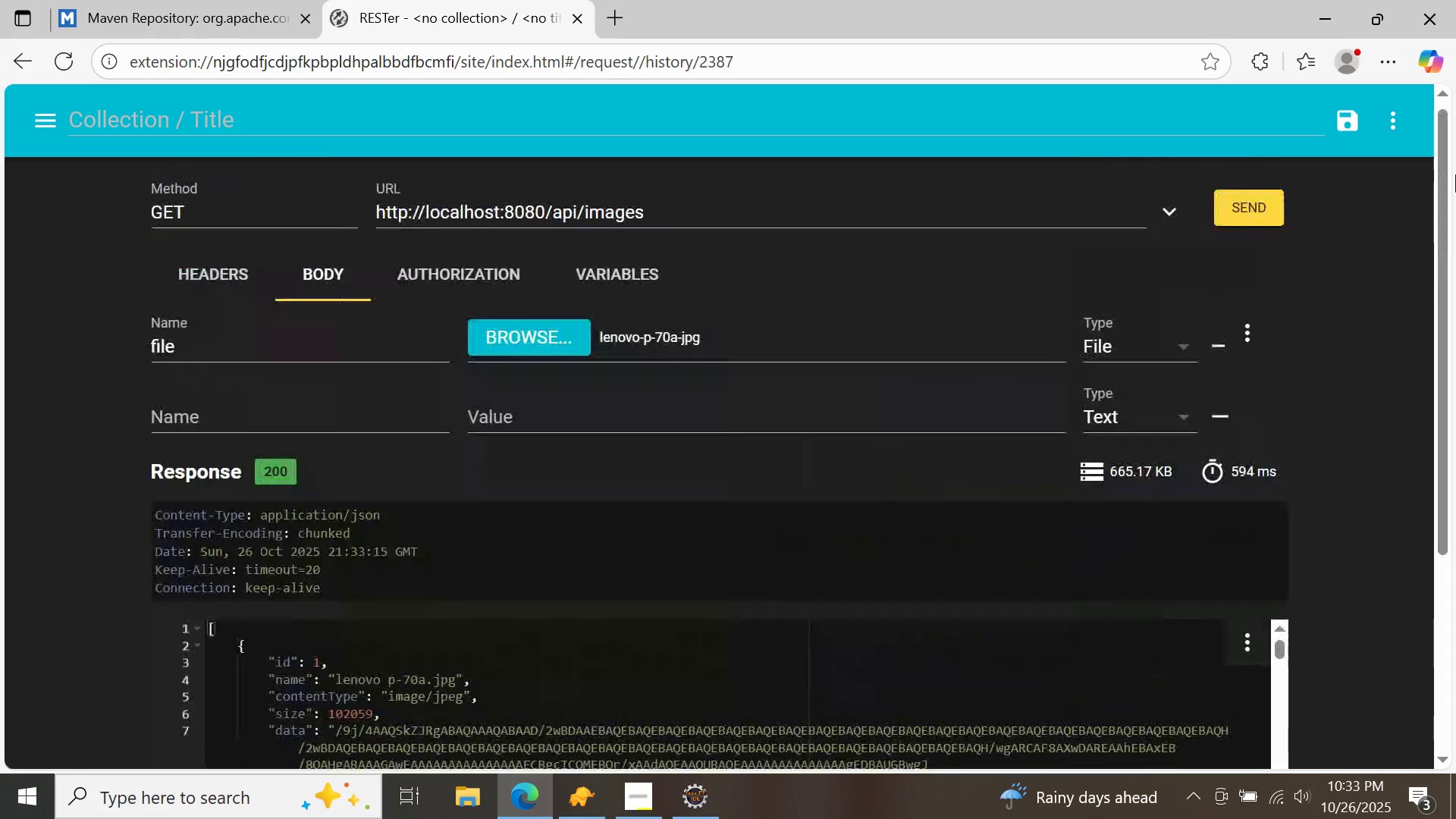 
left_click([1455, 174])
 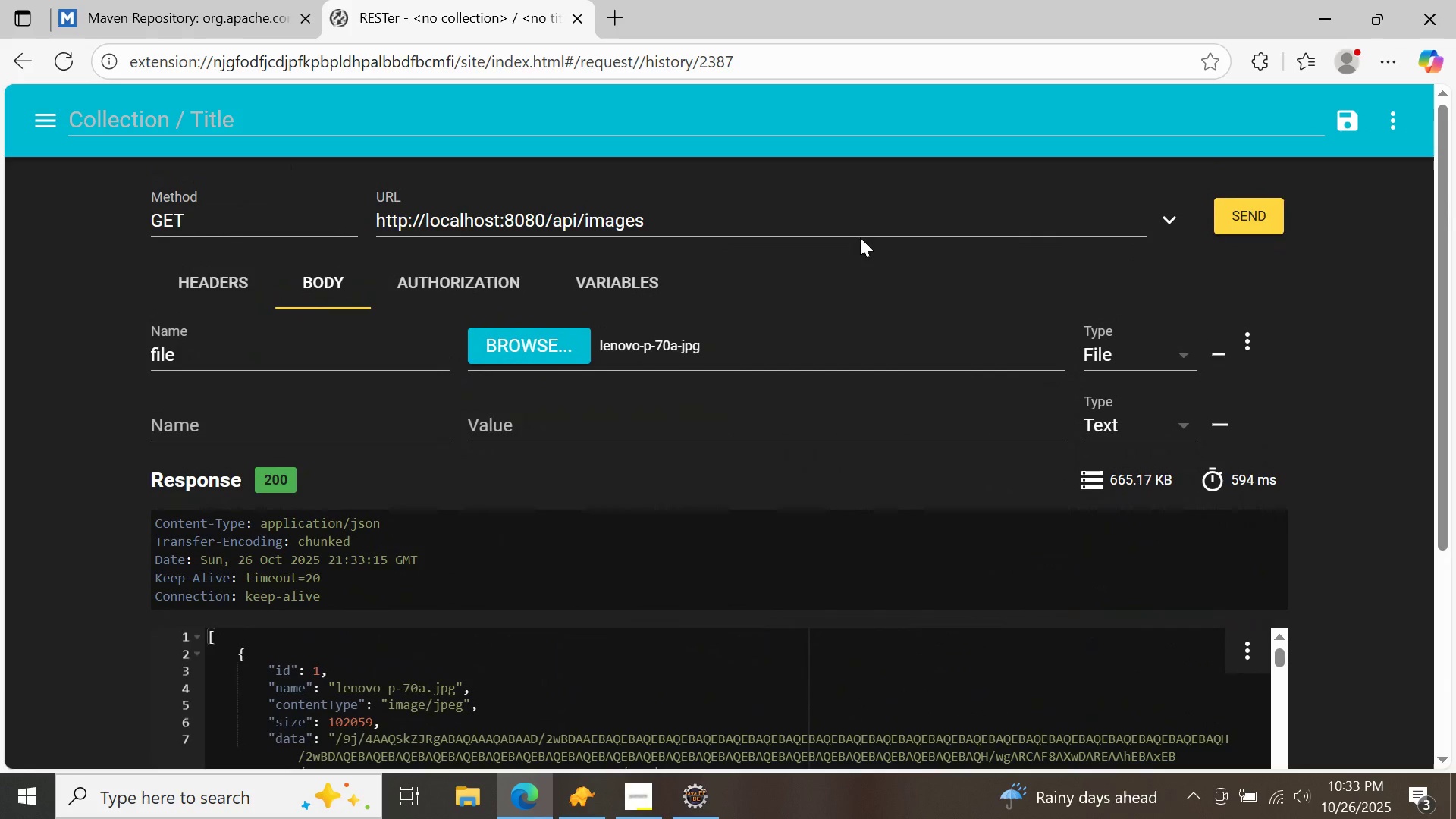 
left_click([859, 233])
 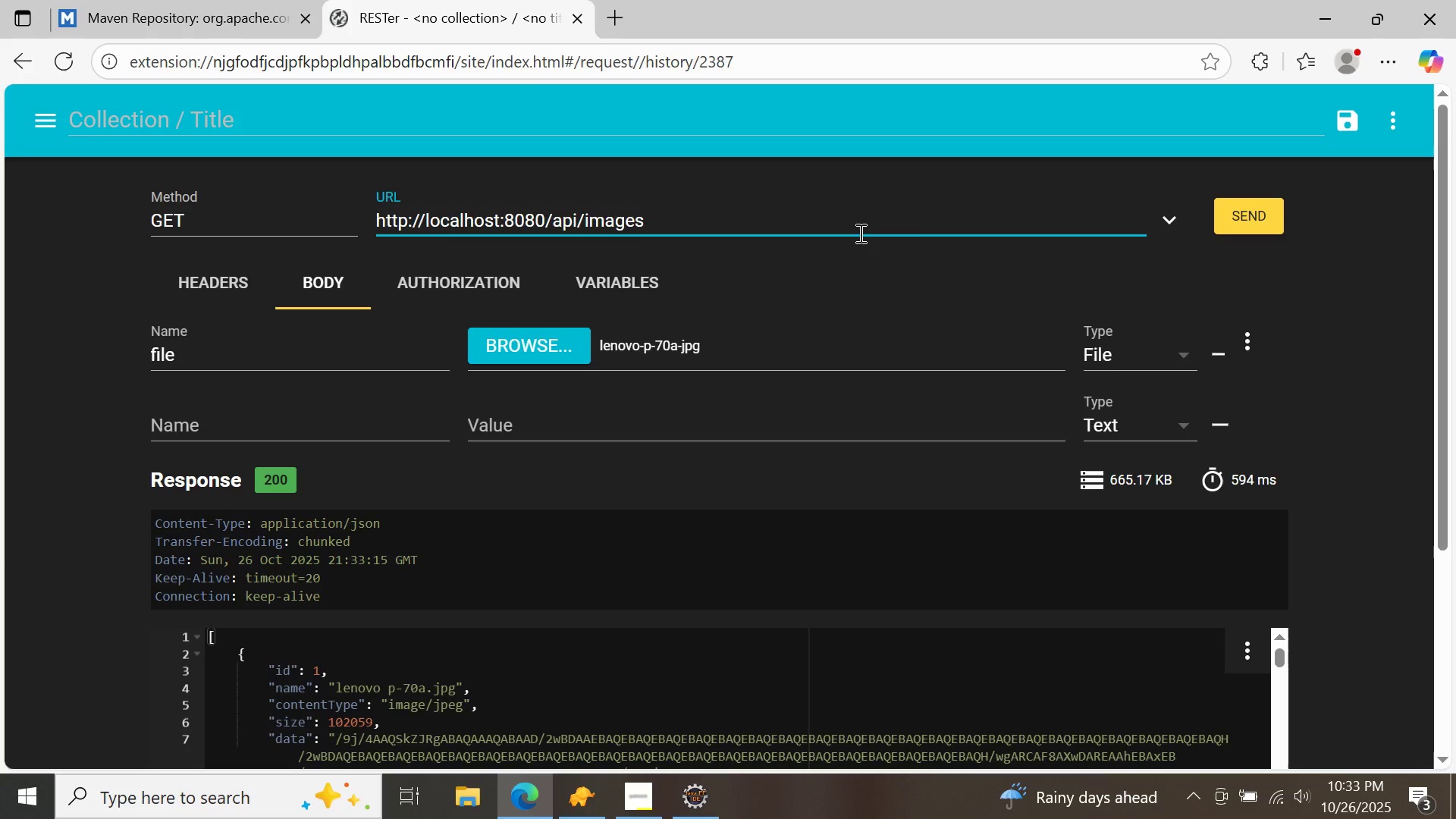 
key(Slash)
 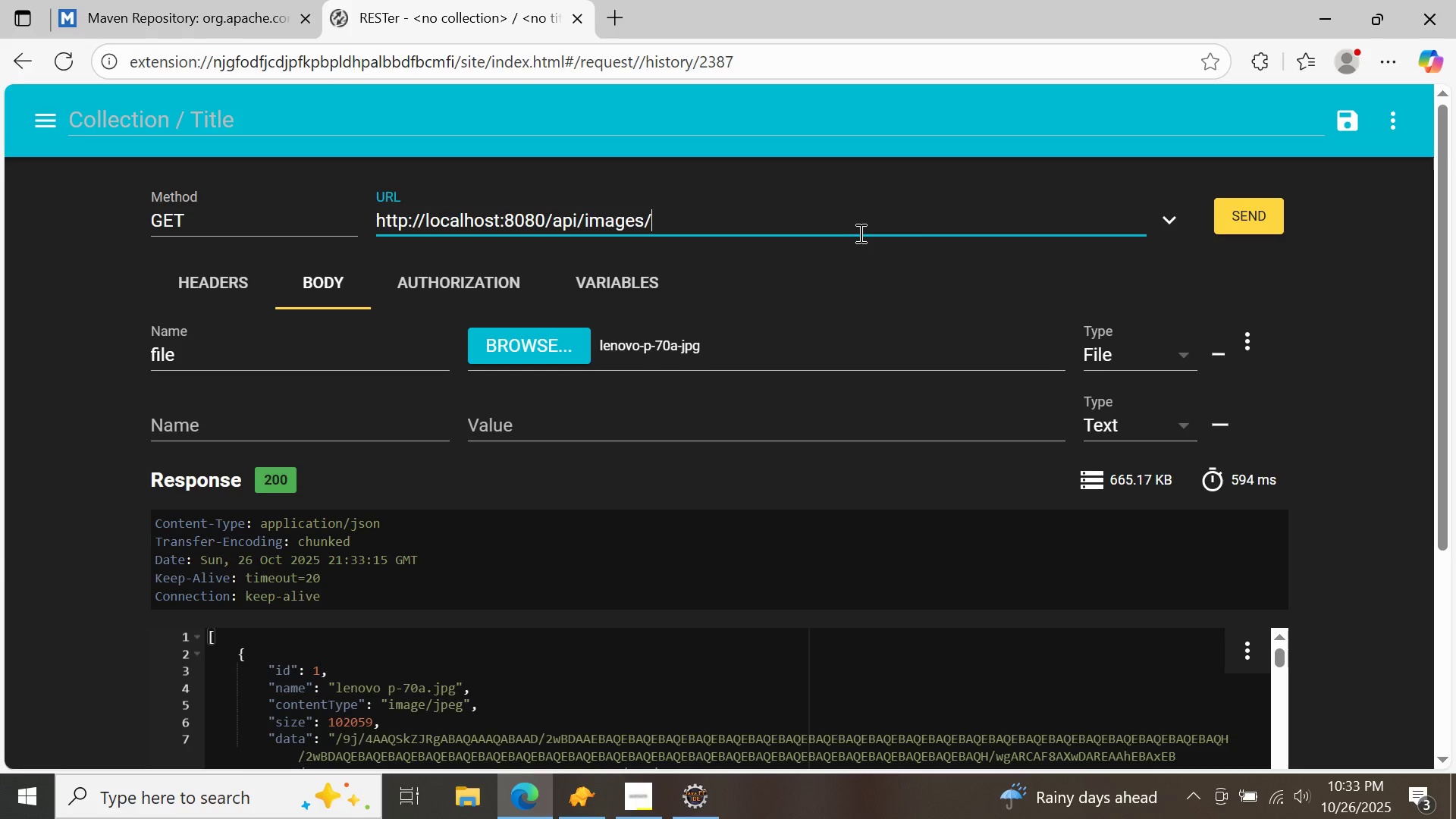 
key(4)
 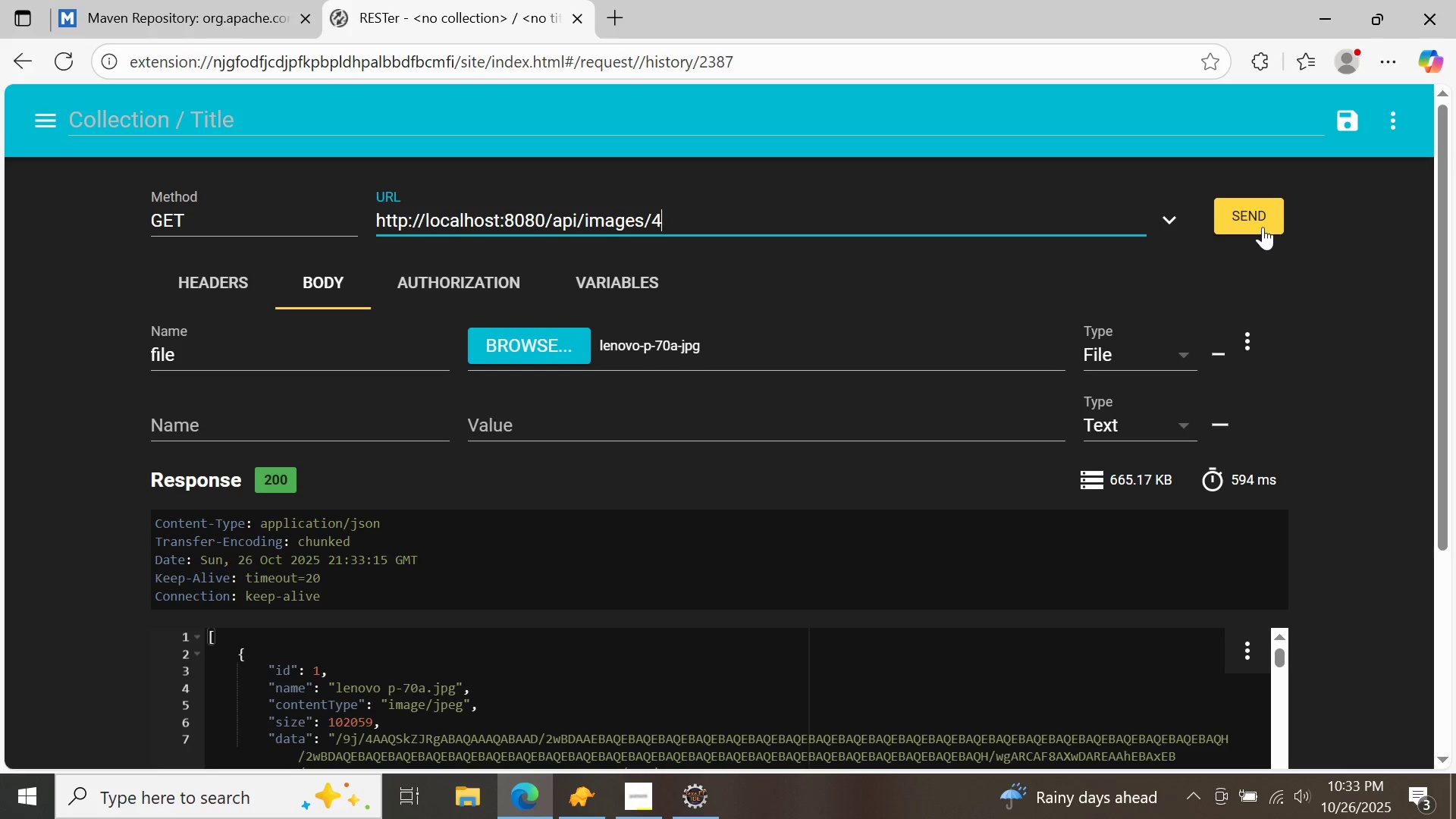 
left_click([1263, 227])
 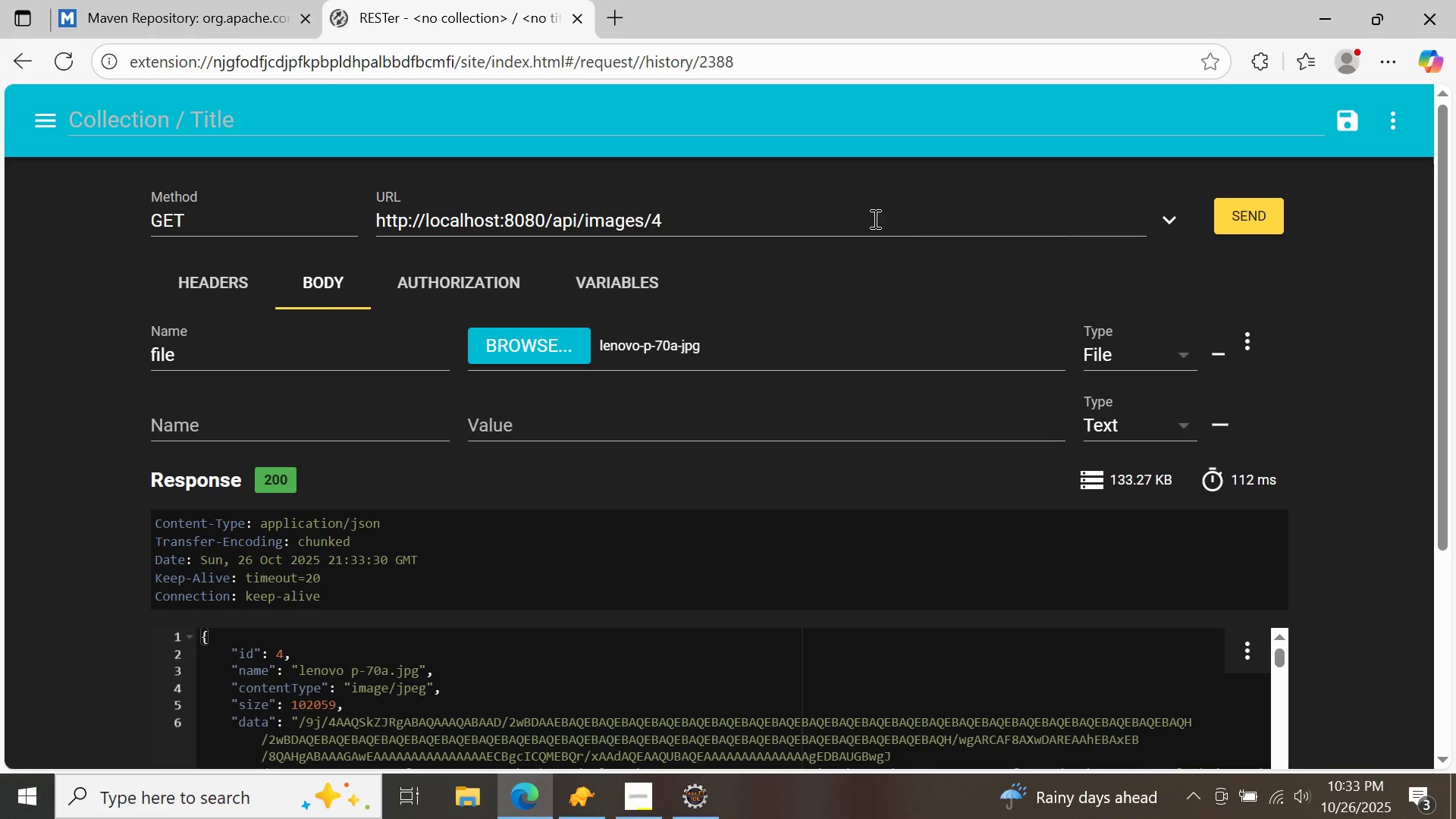 
left_click([860, 212])
 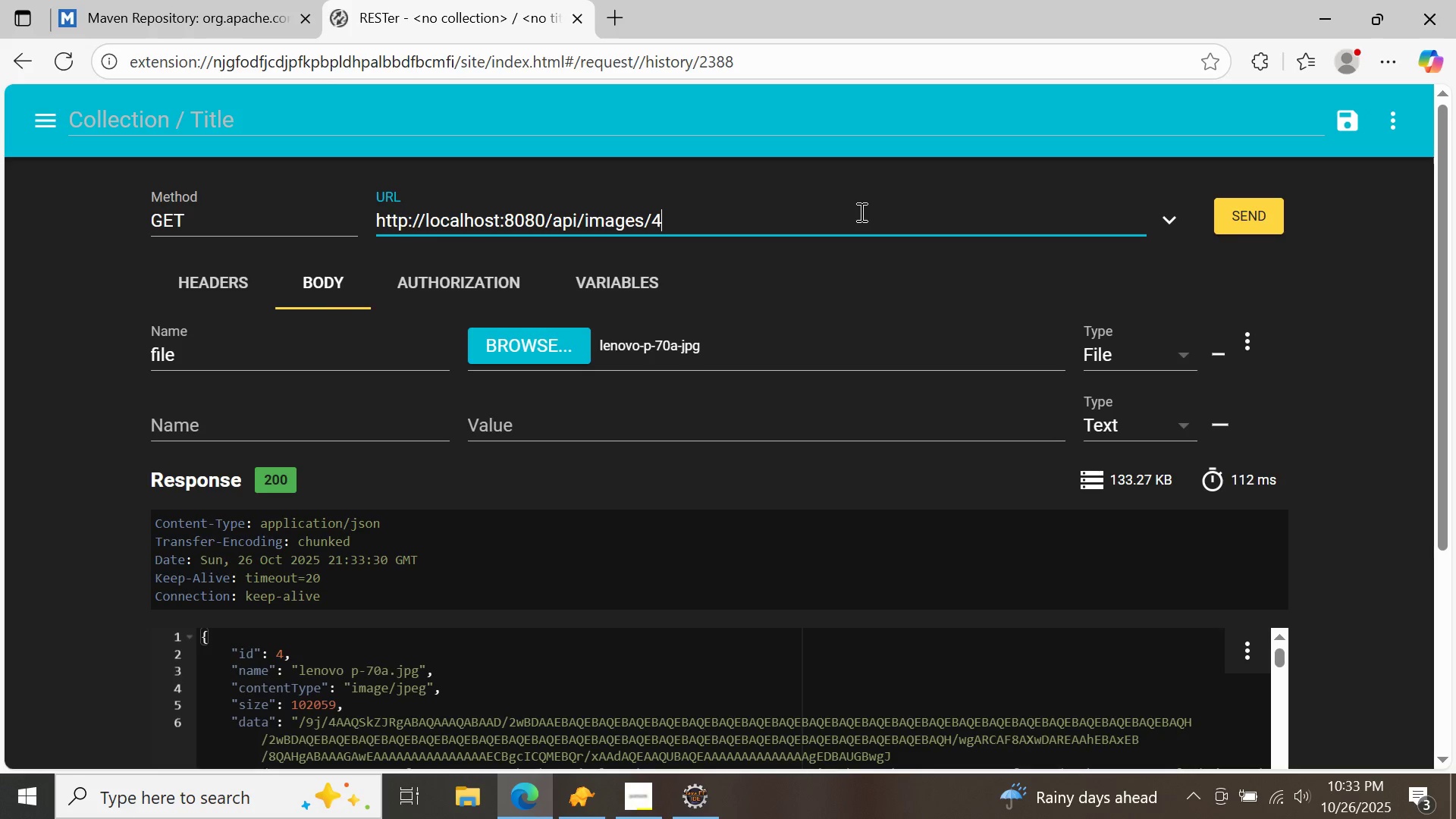 
key(Backspace)
 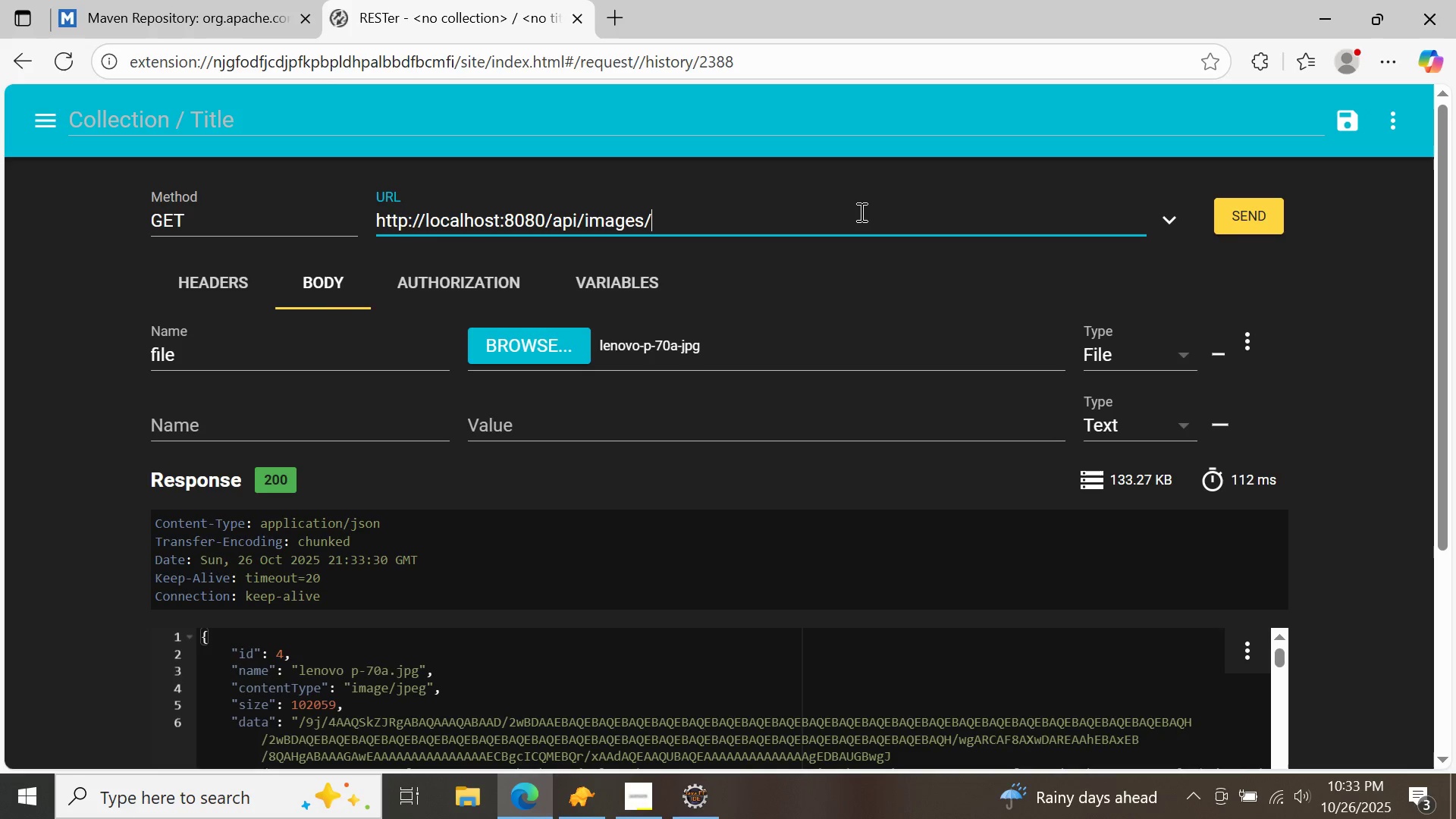 
key(5)
 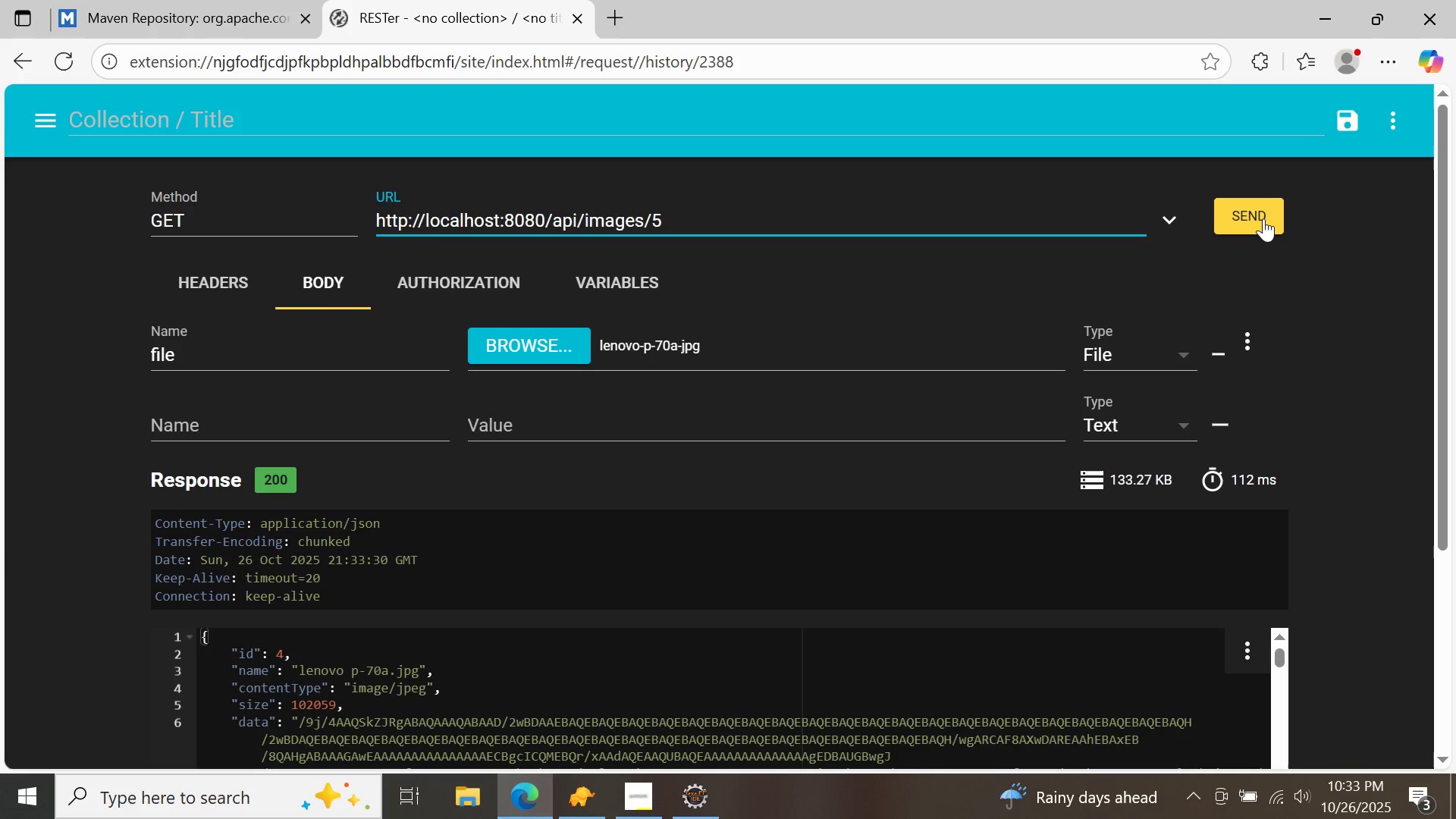 
left_click([1263, 218])
 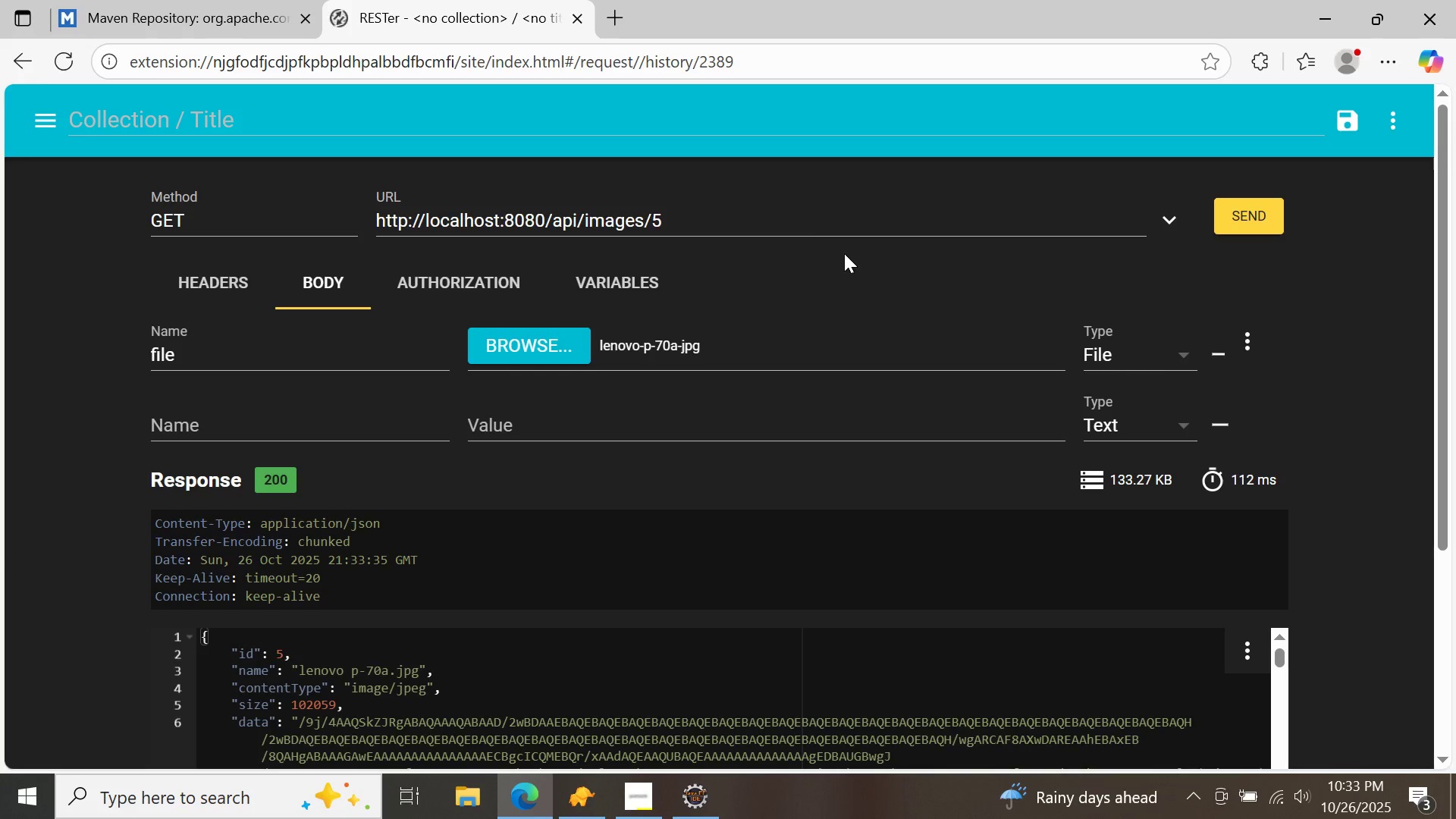 
left_click([807, 227])
 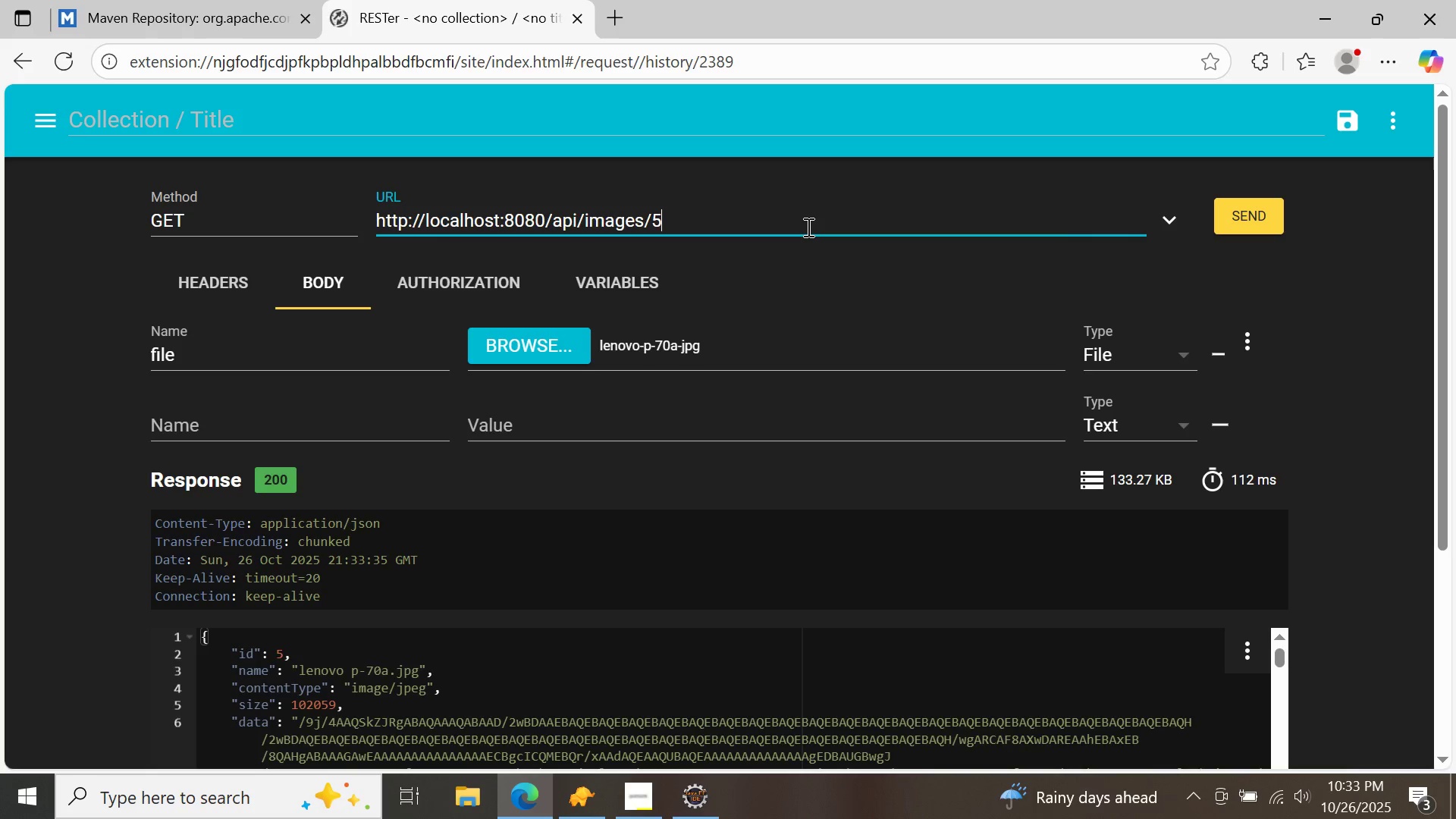 
key(Backspace)
 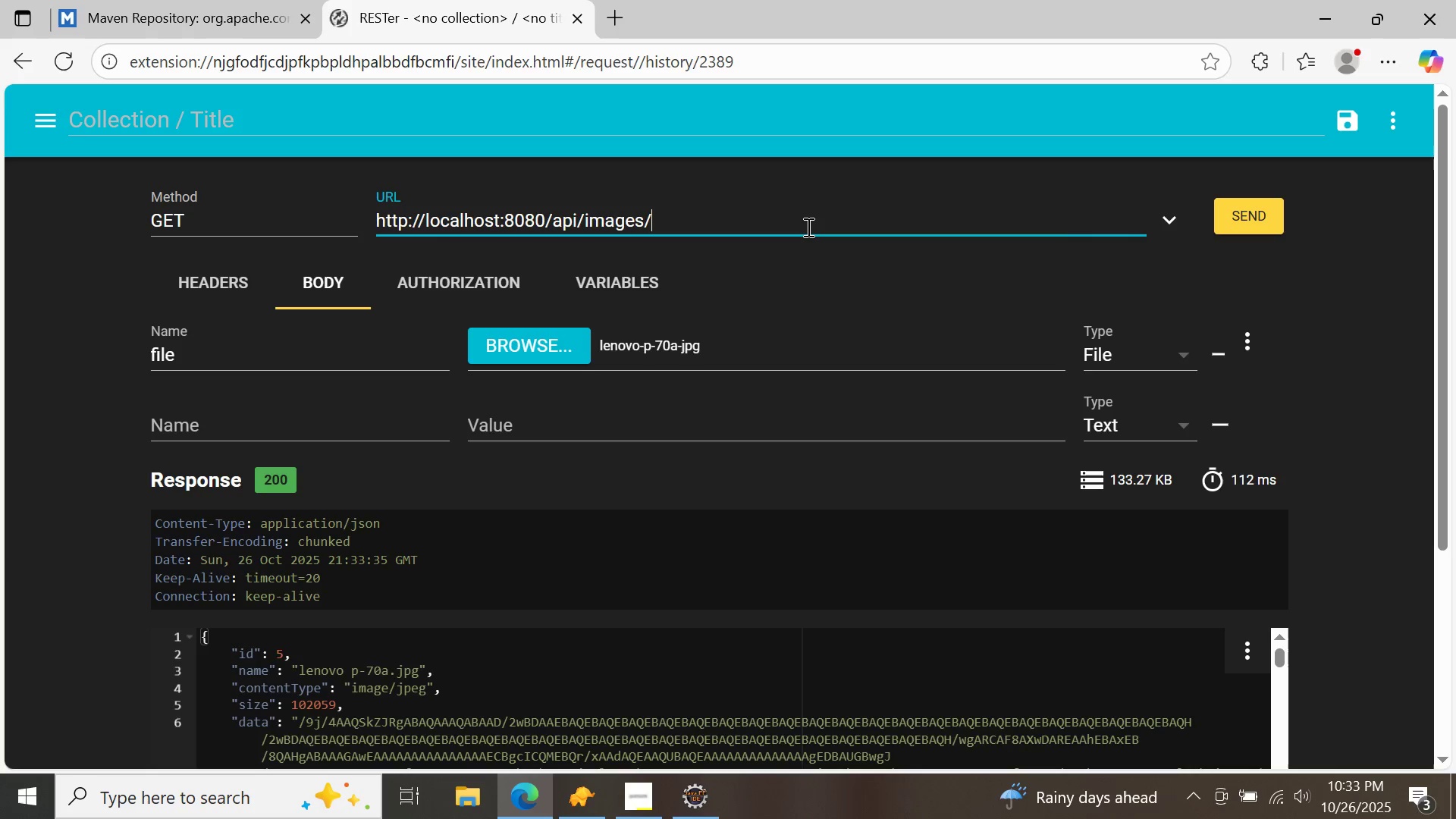 
key(6)
 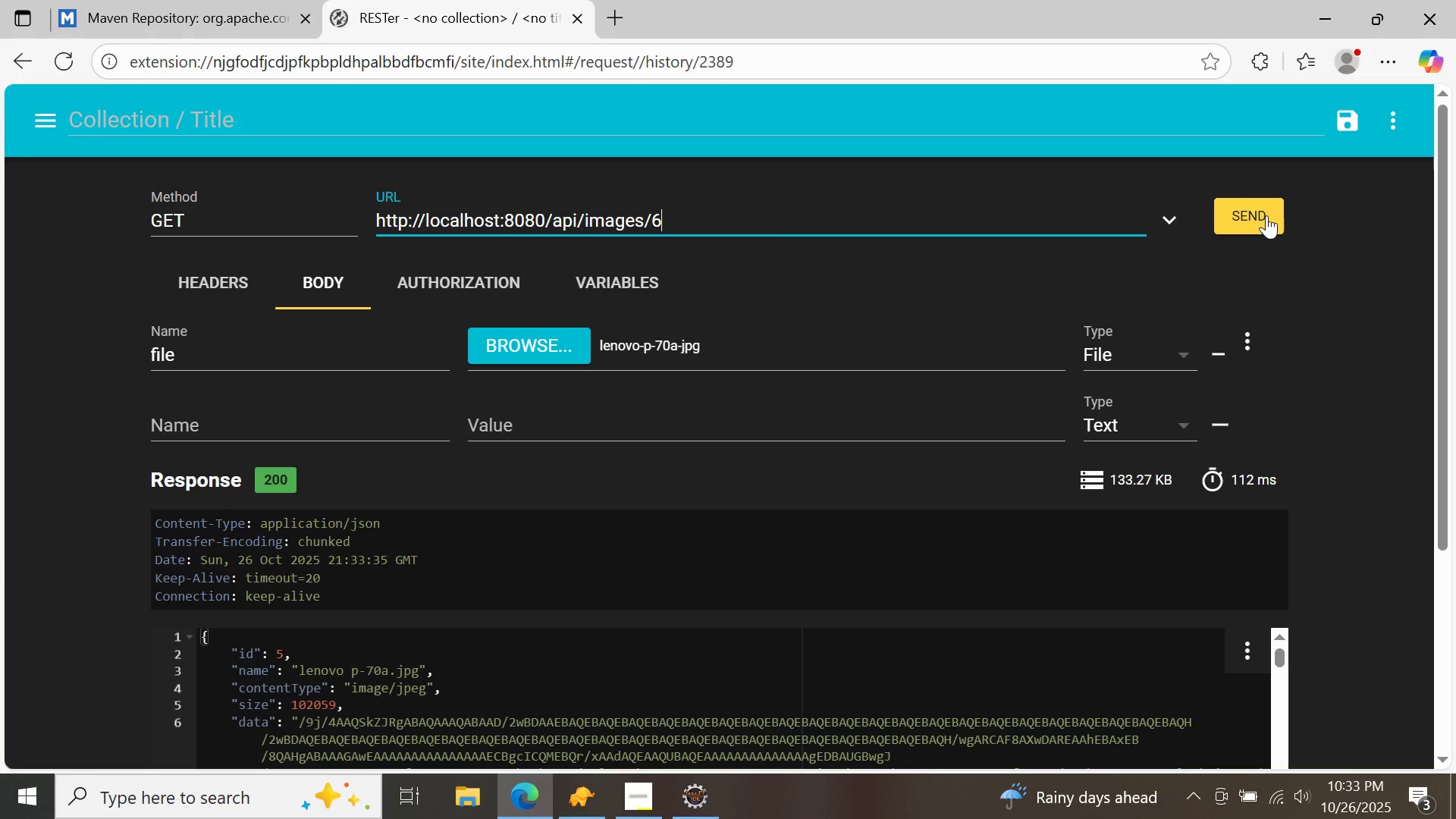 
left_click([1266, 215])
 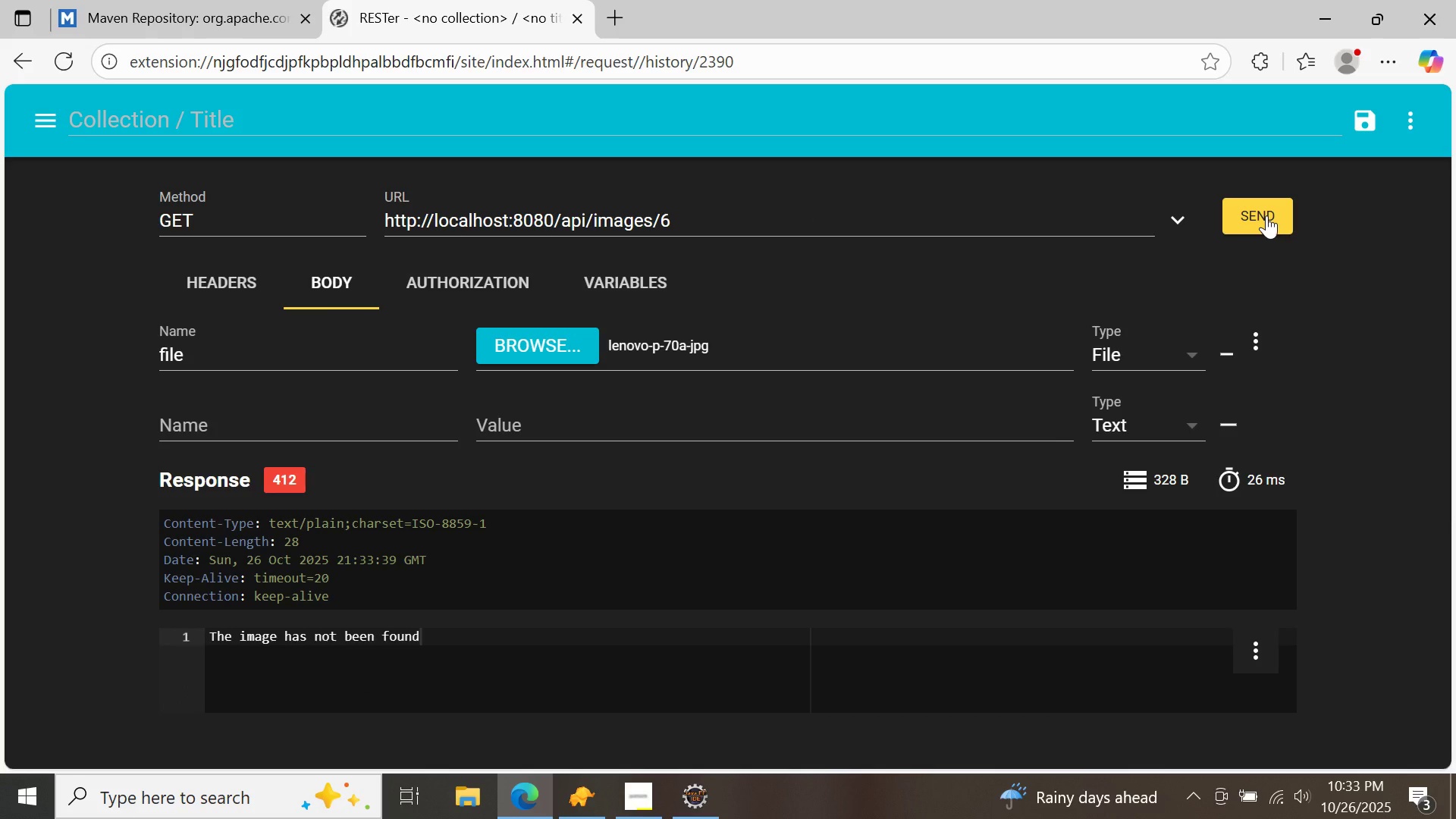 
left_click([1266, 215])
 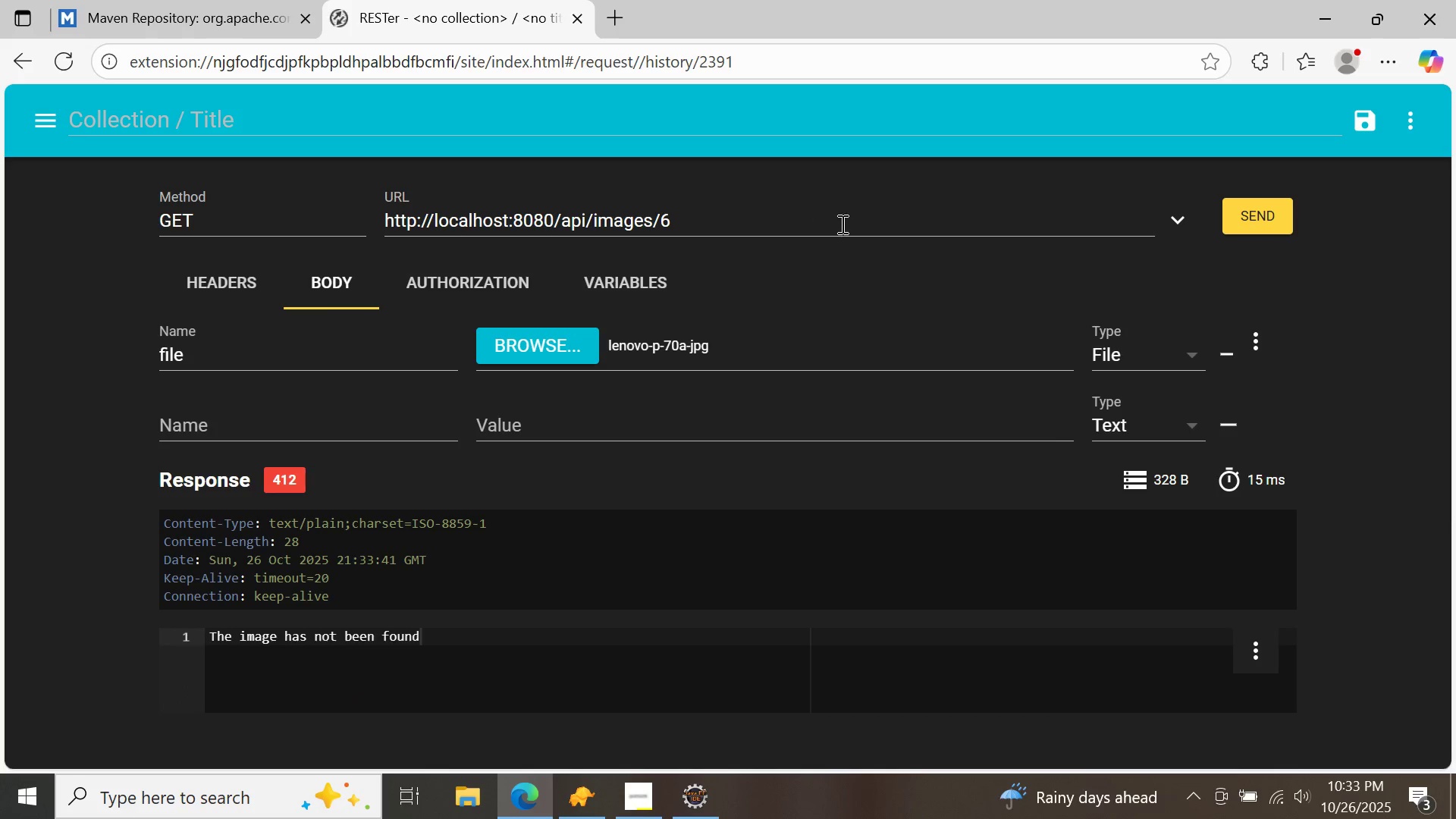 
left_click([841, 224])
 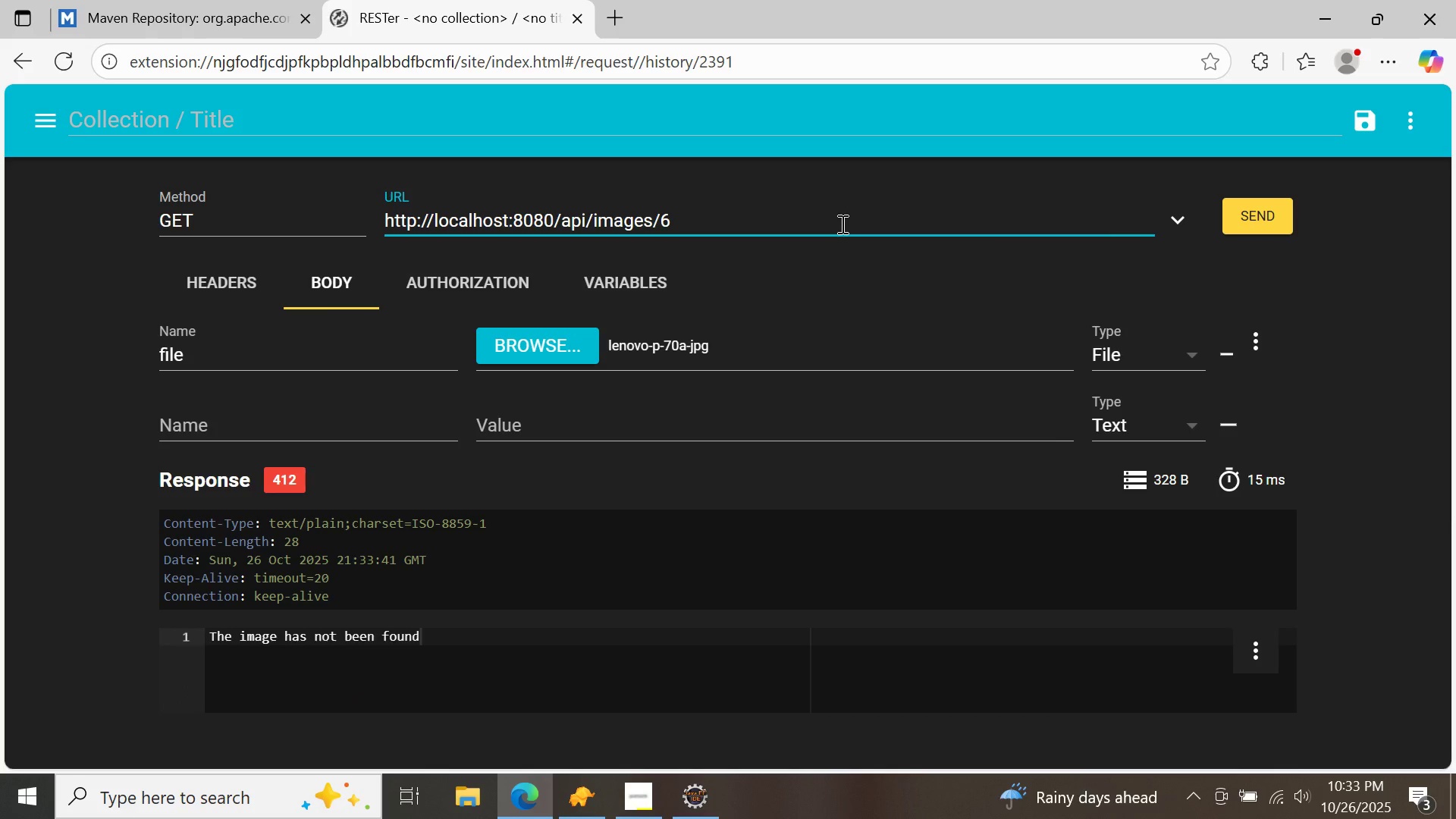 
key(Backspace)
 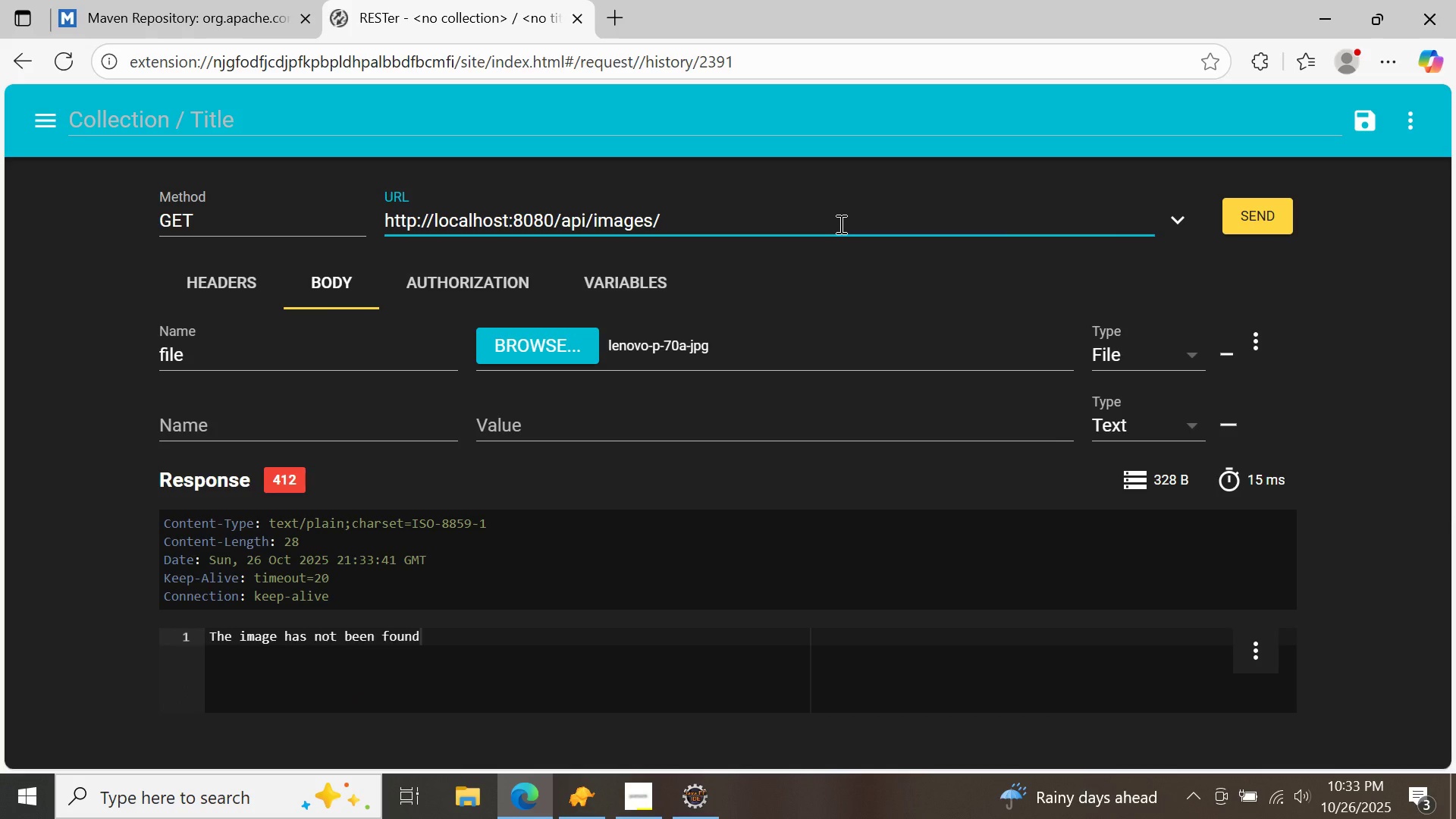 
key(4)
 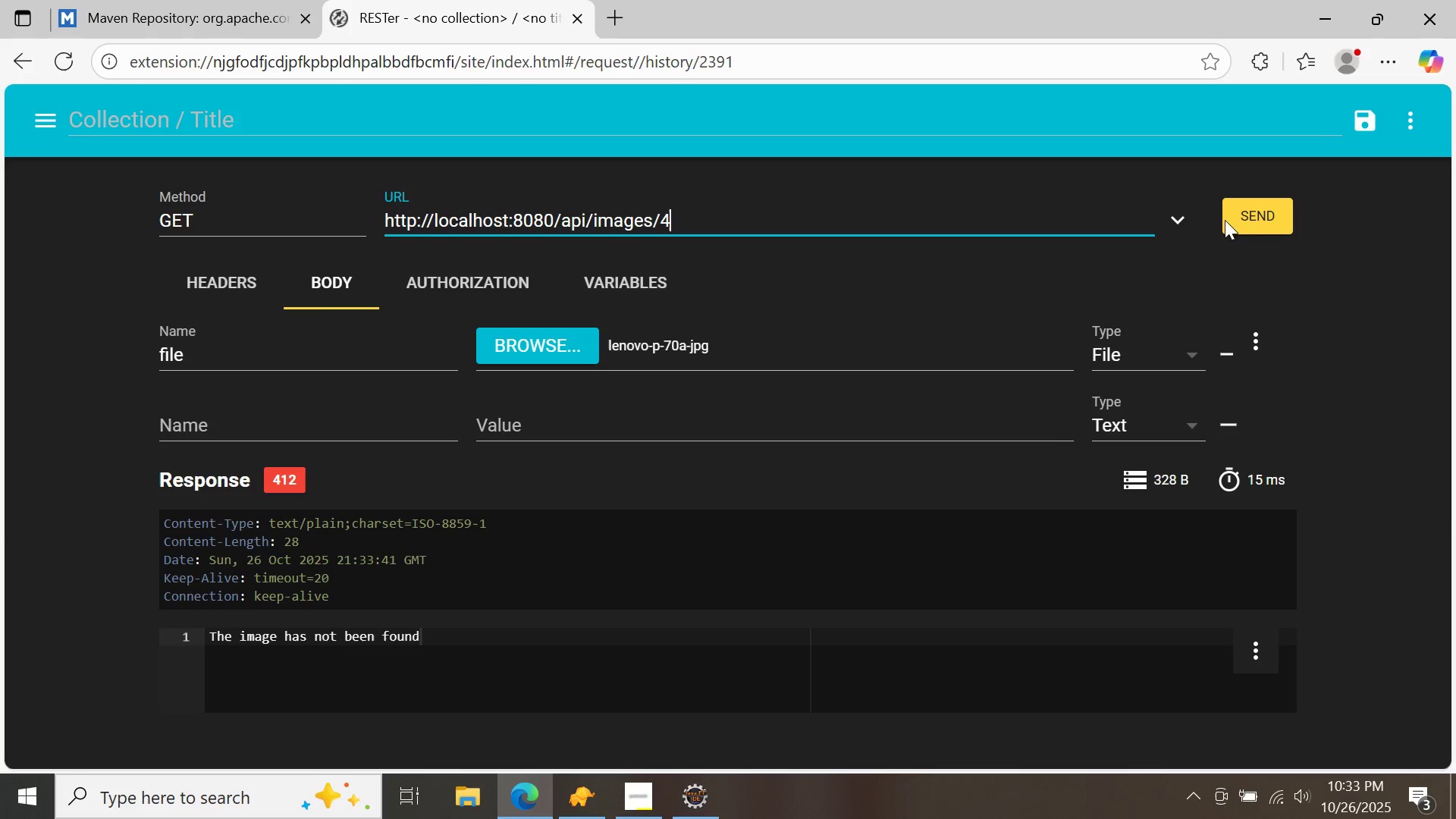 
left_click([1237, 221])
 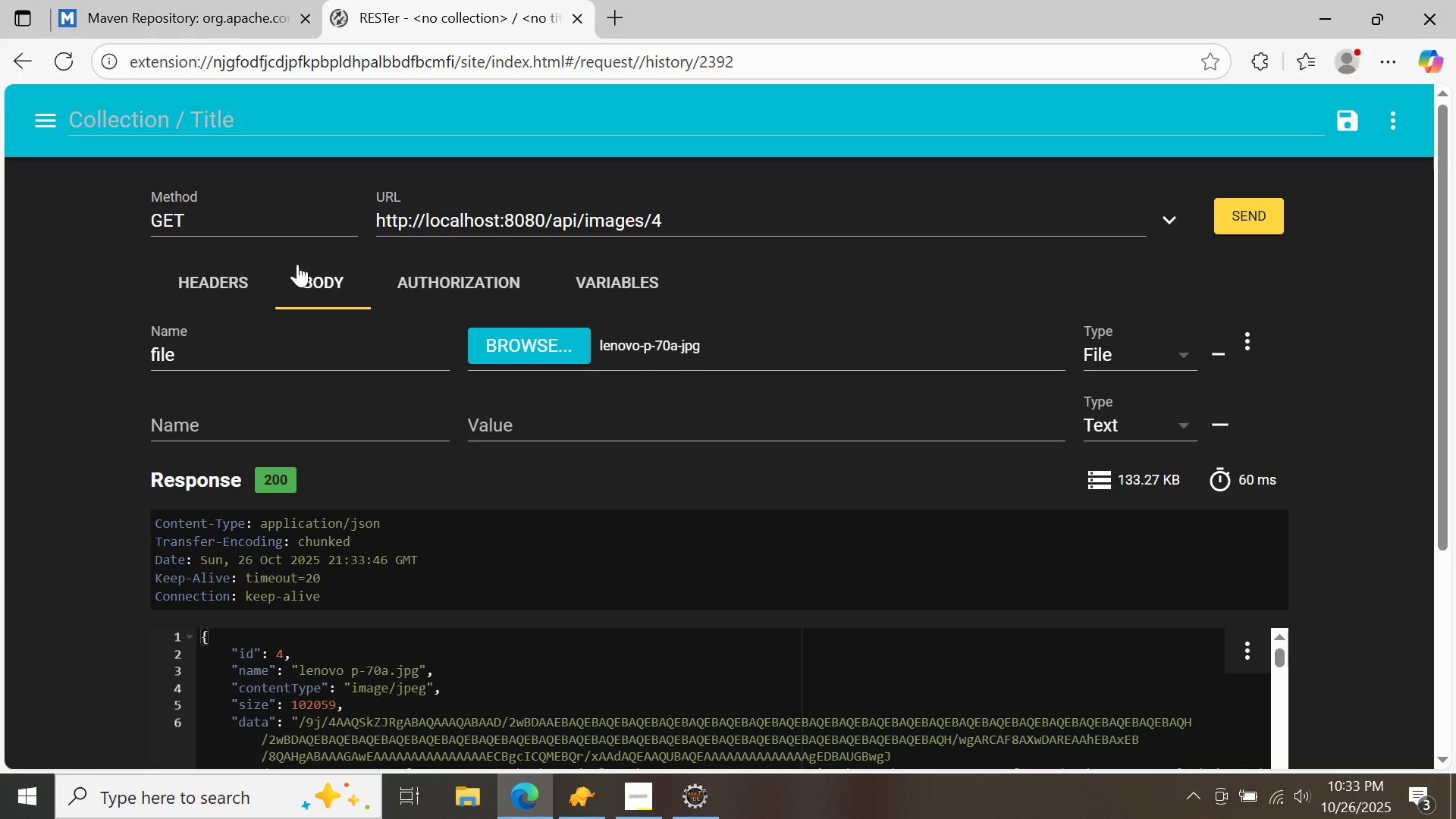 
left_click([281, 218])
 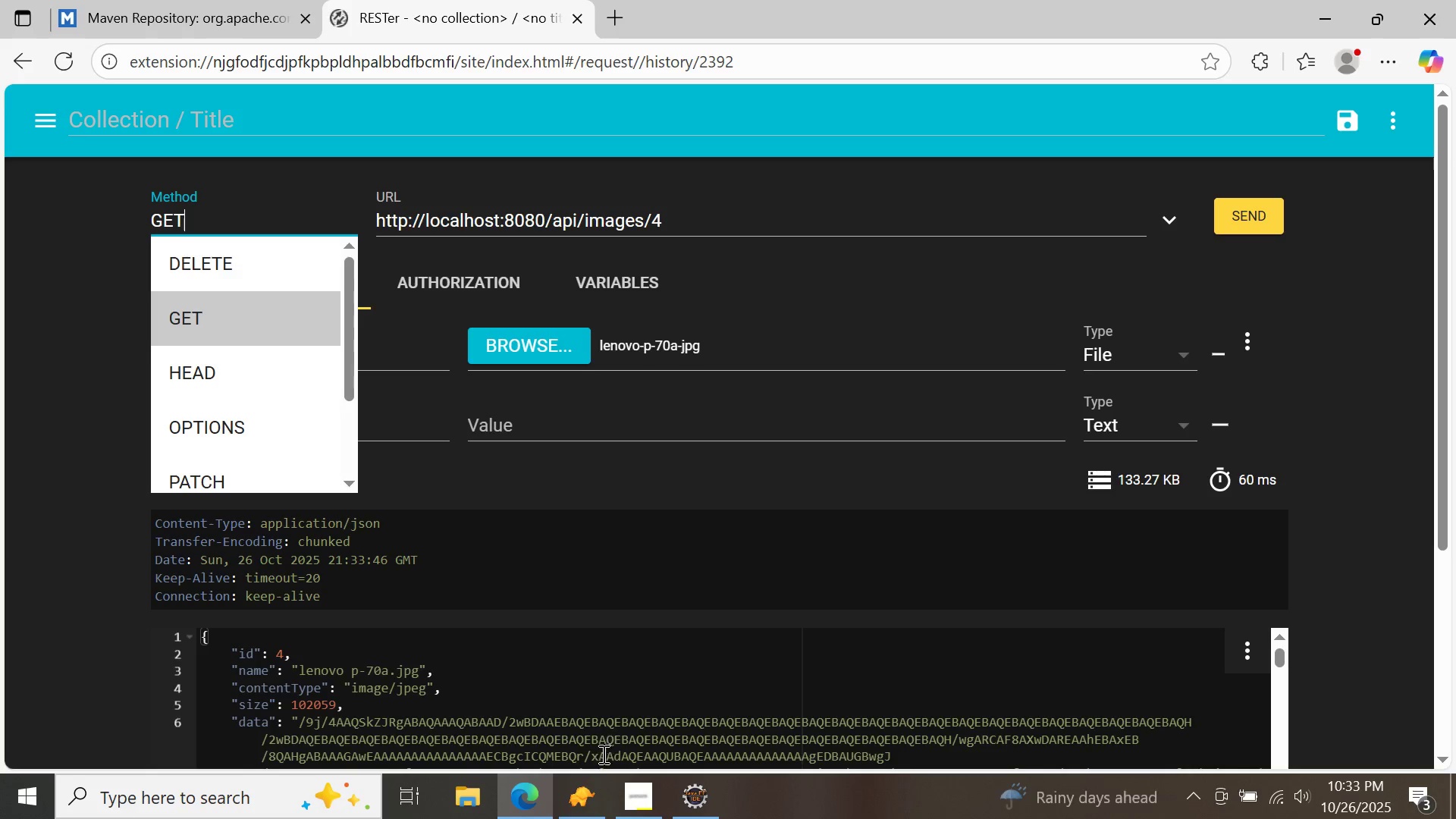 
left_click([596, 785])
 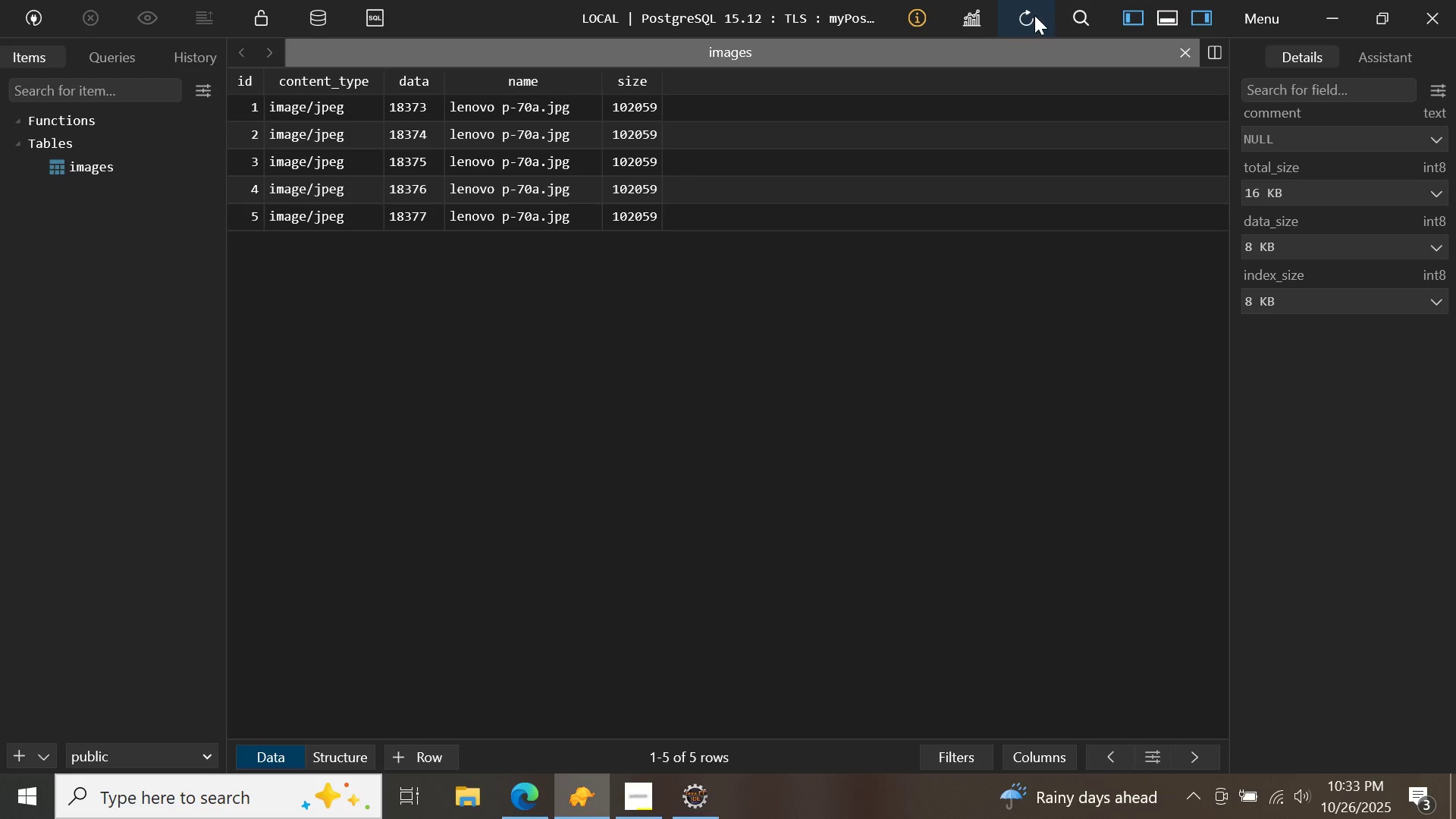 
left_click([1025, 19])
 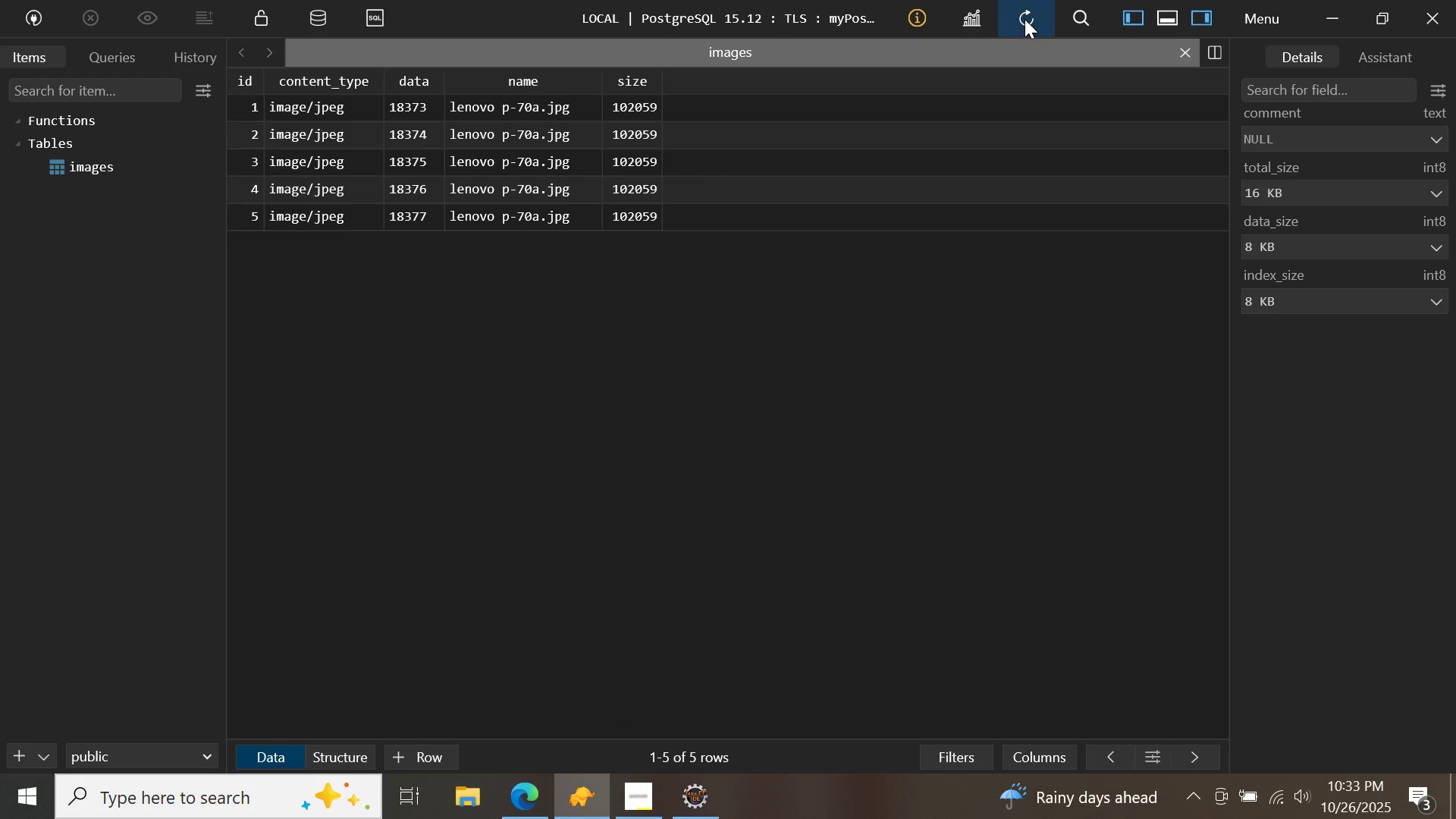 
left_click([1025, 19])
 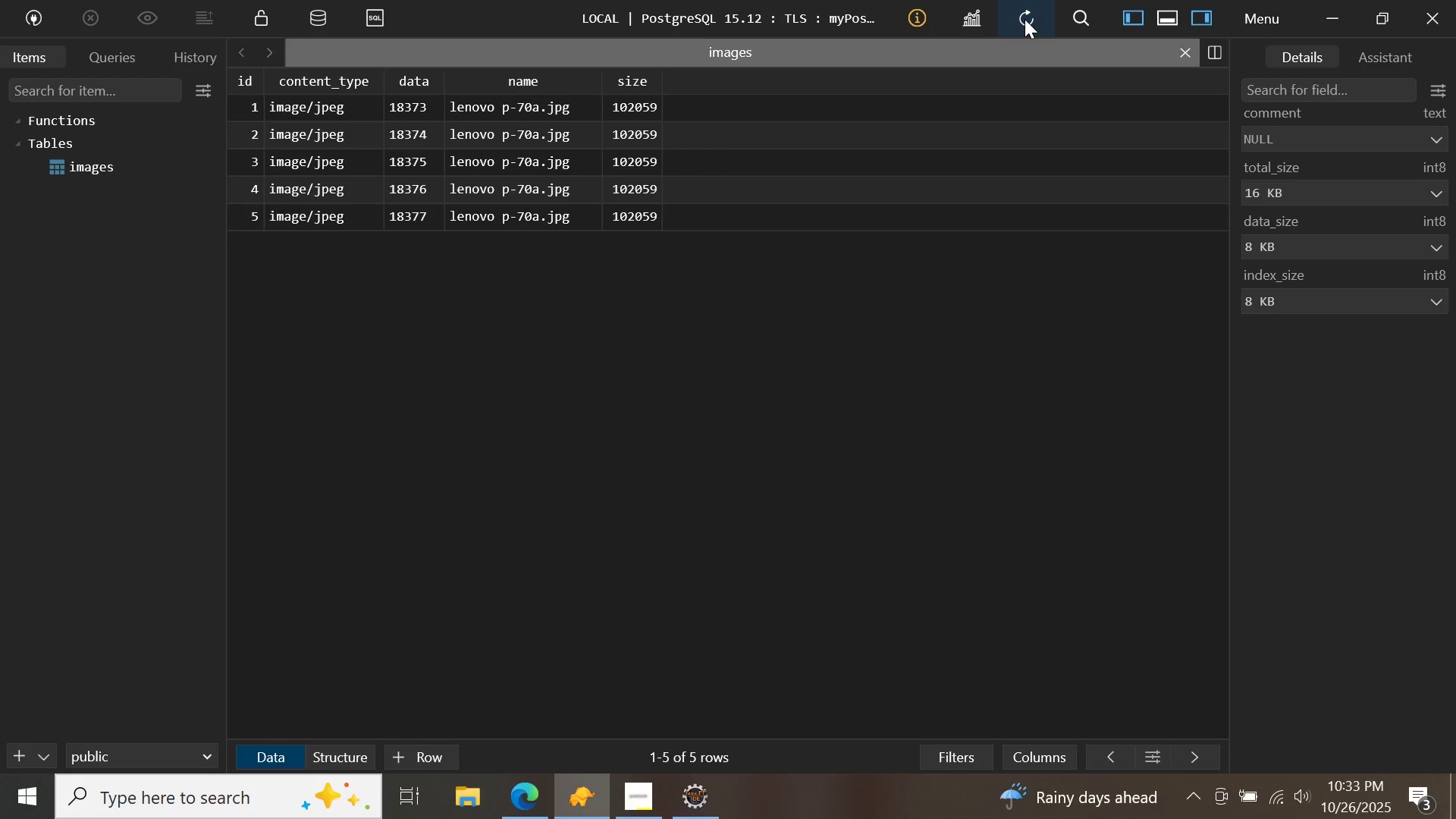 
wait(6.33)
 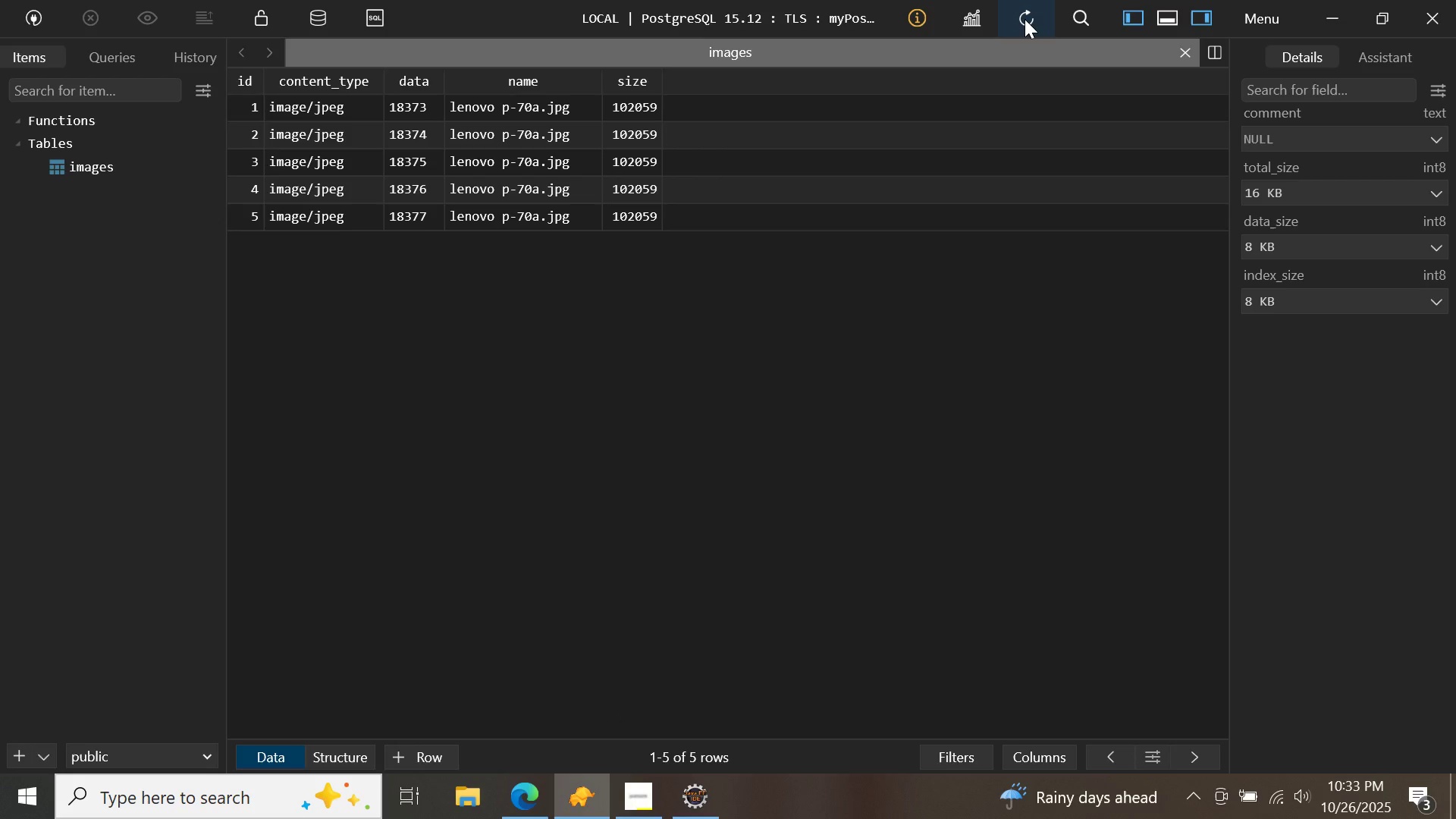 
left_click([522, 795])
 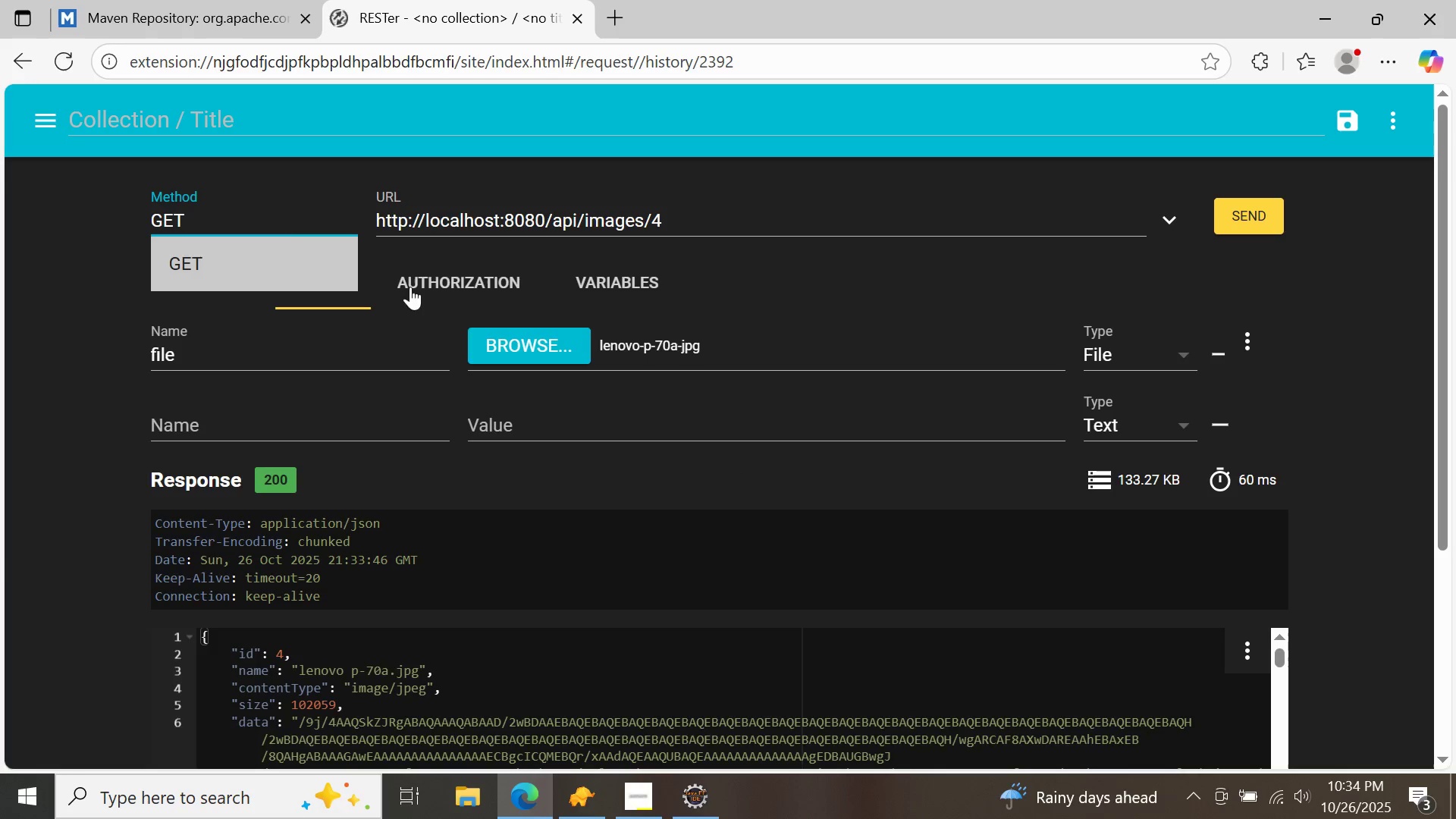 
wait(5.12)
 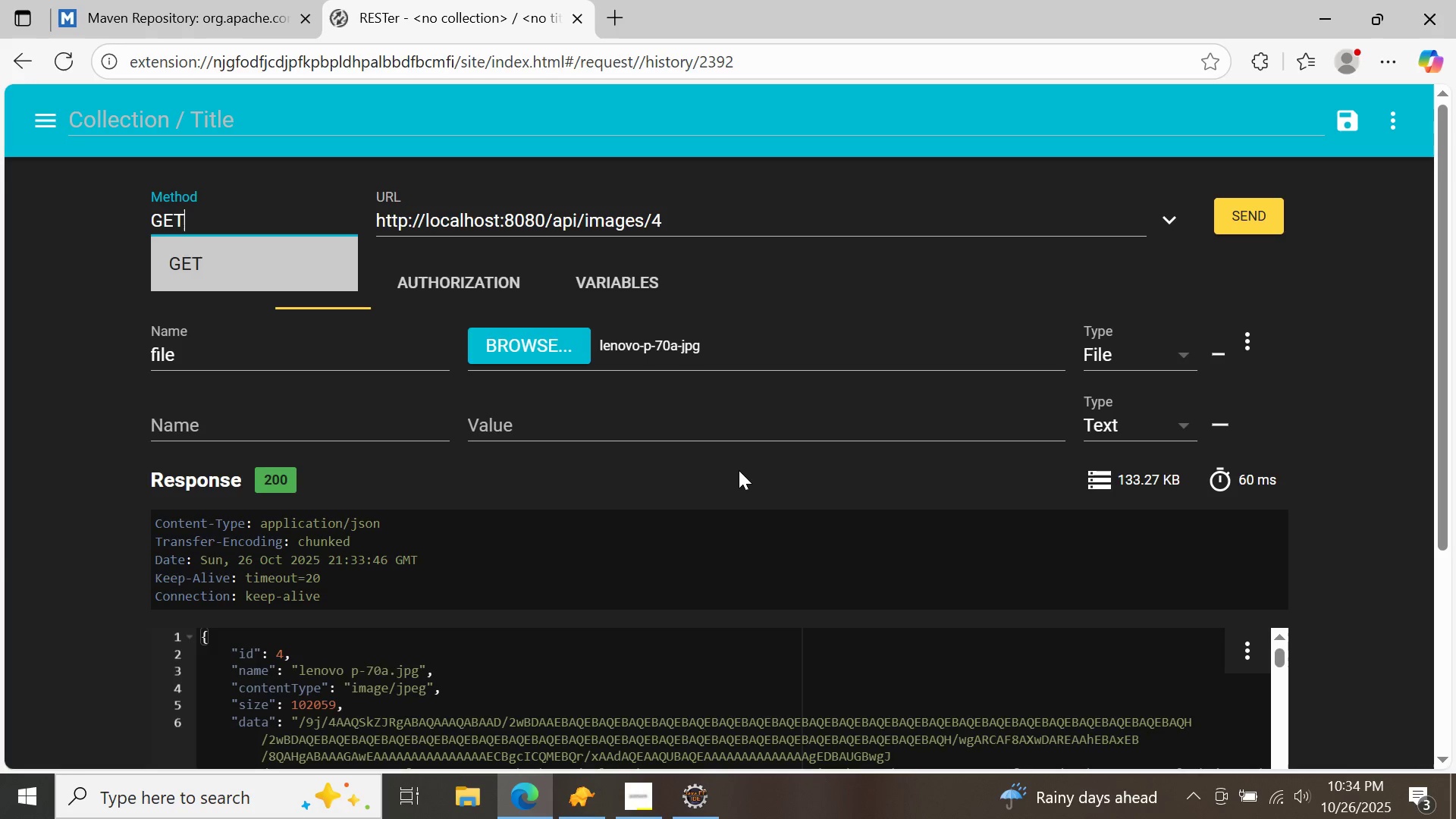 
left_click([259, 214])
 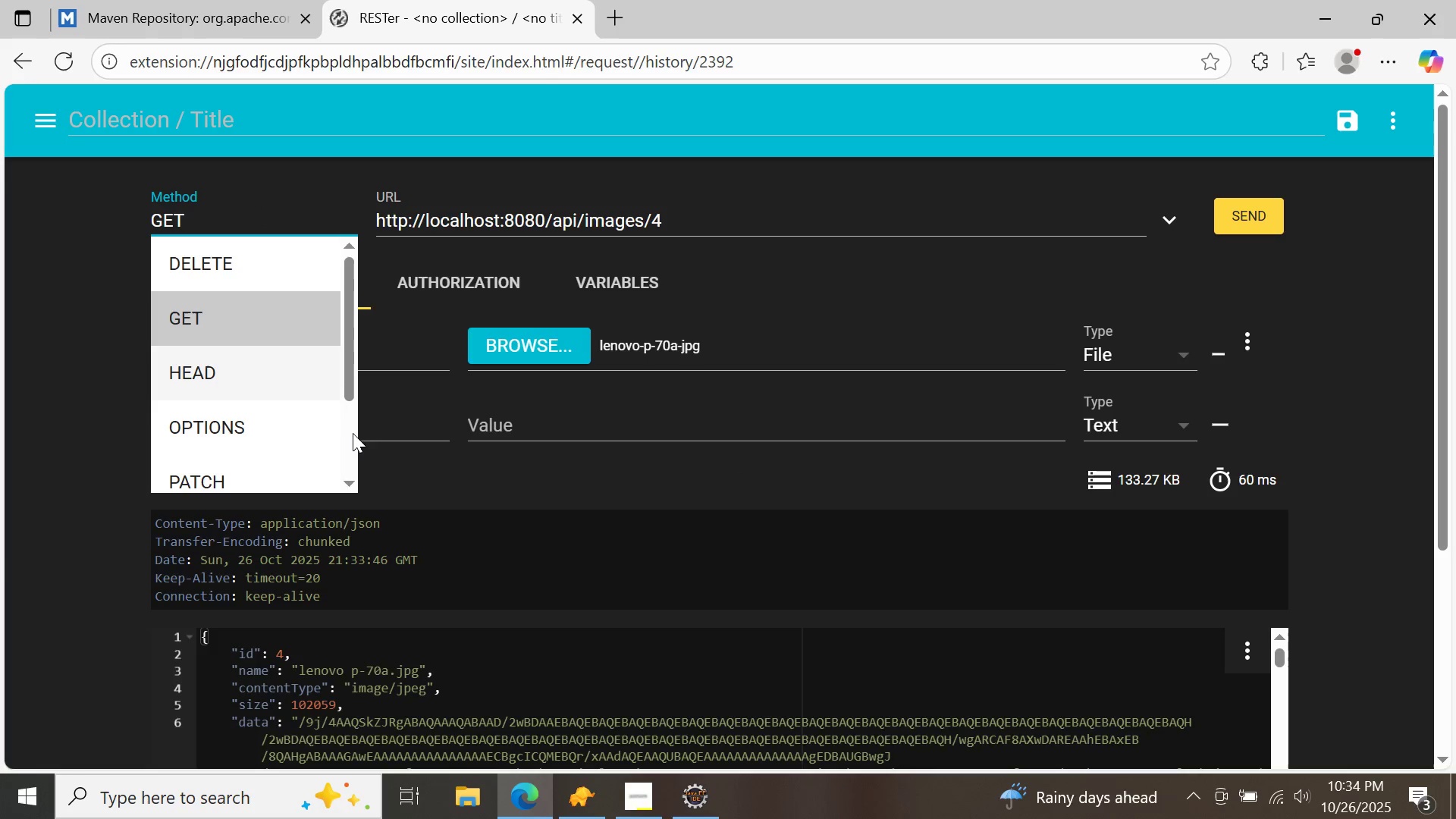 
left_click([353, 440])
 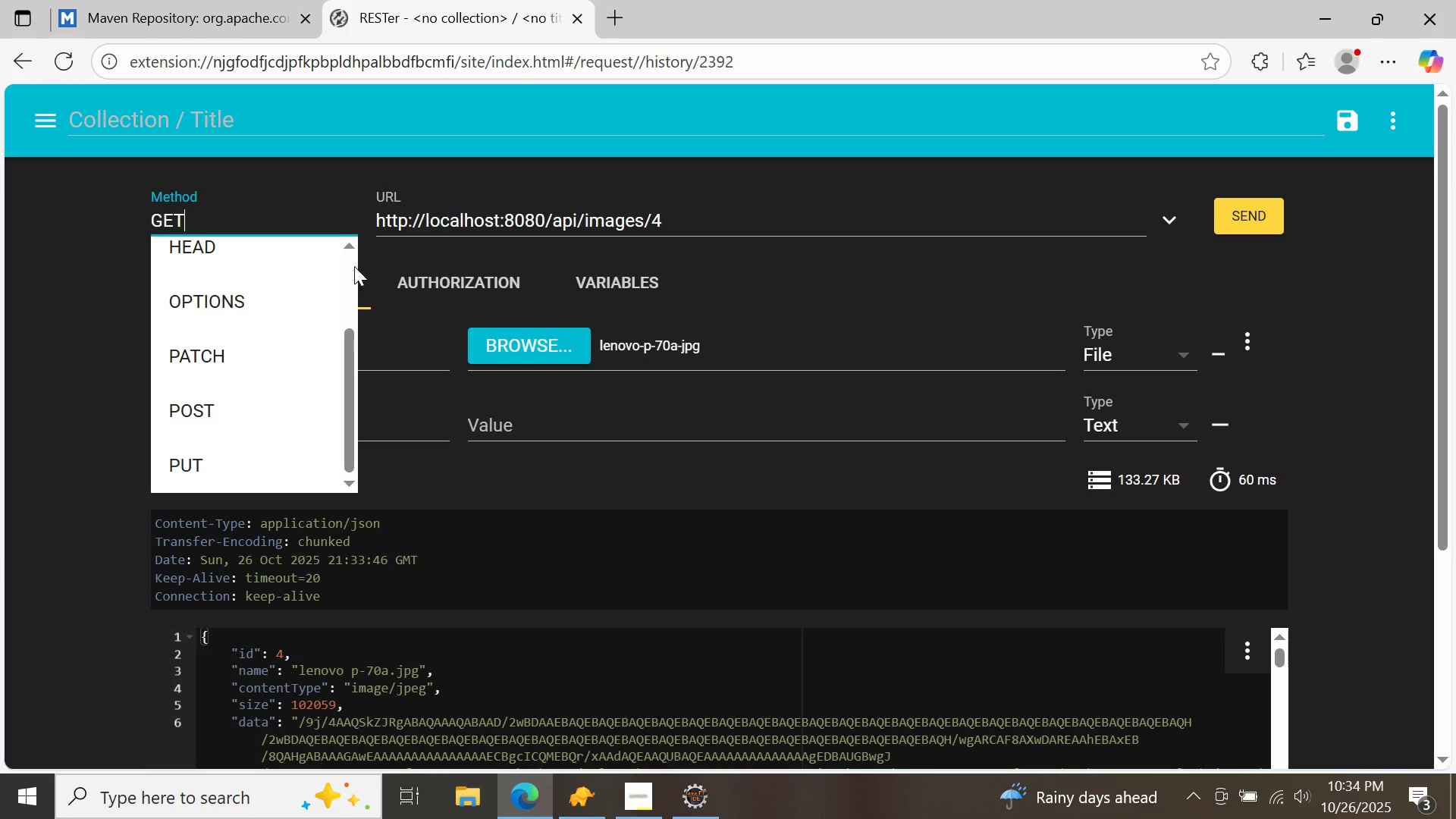 
left_click([350, 266])
 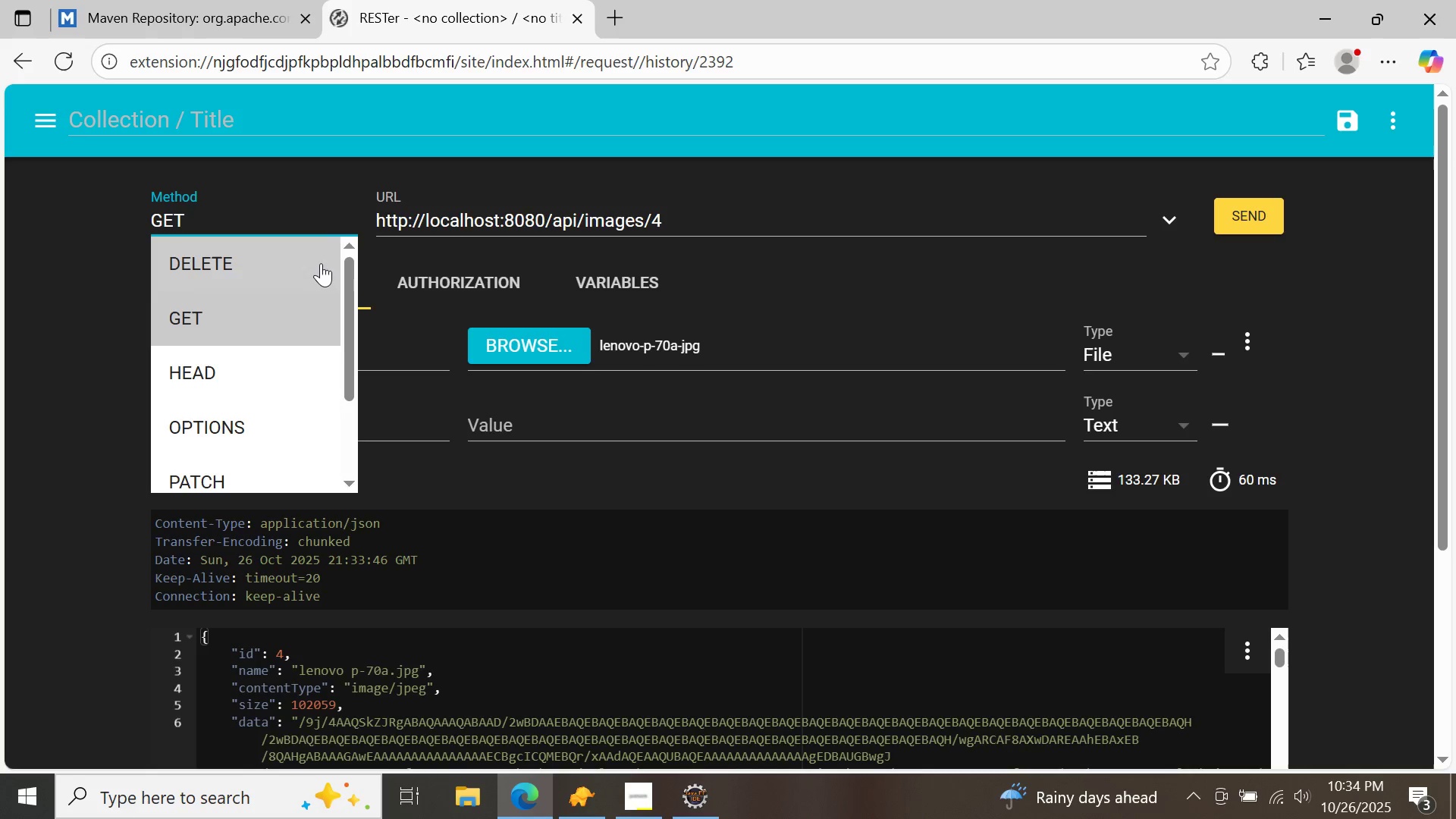 
left_click([321, 263])
 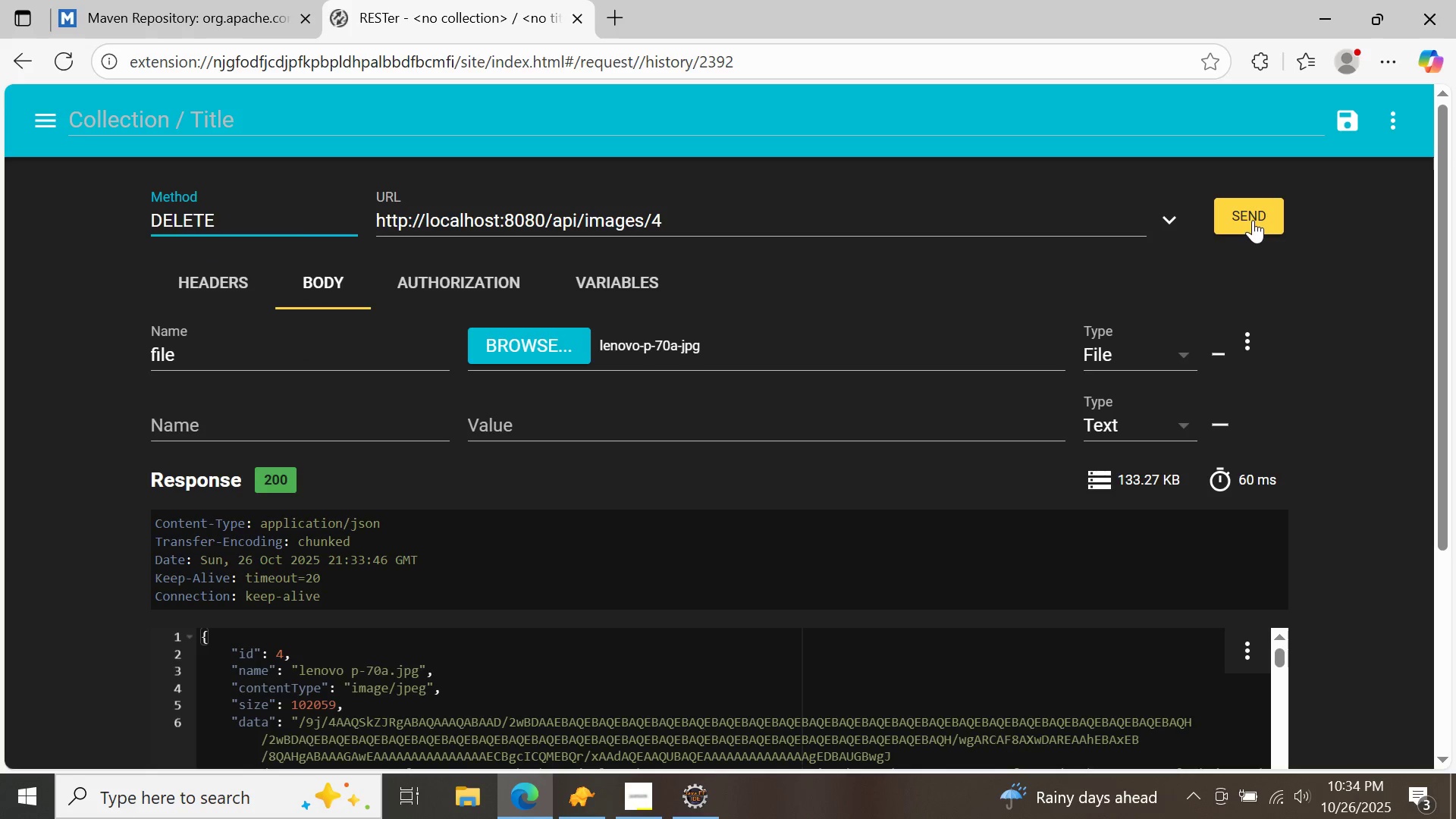 
left_click([1253, 220])
 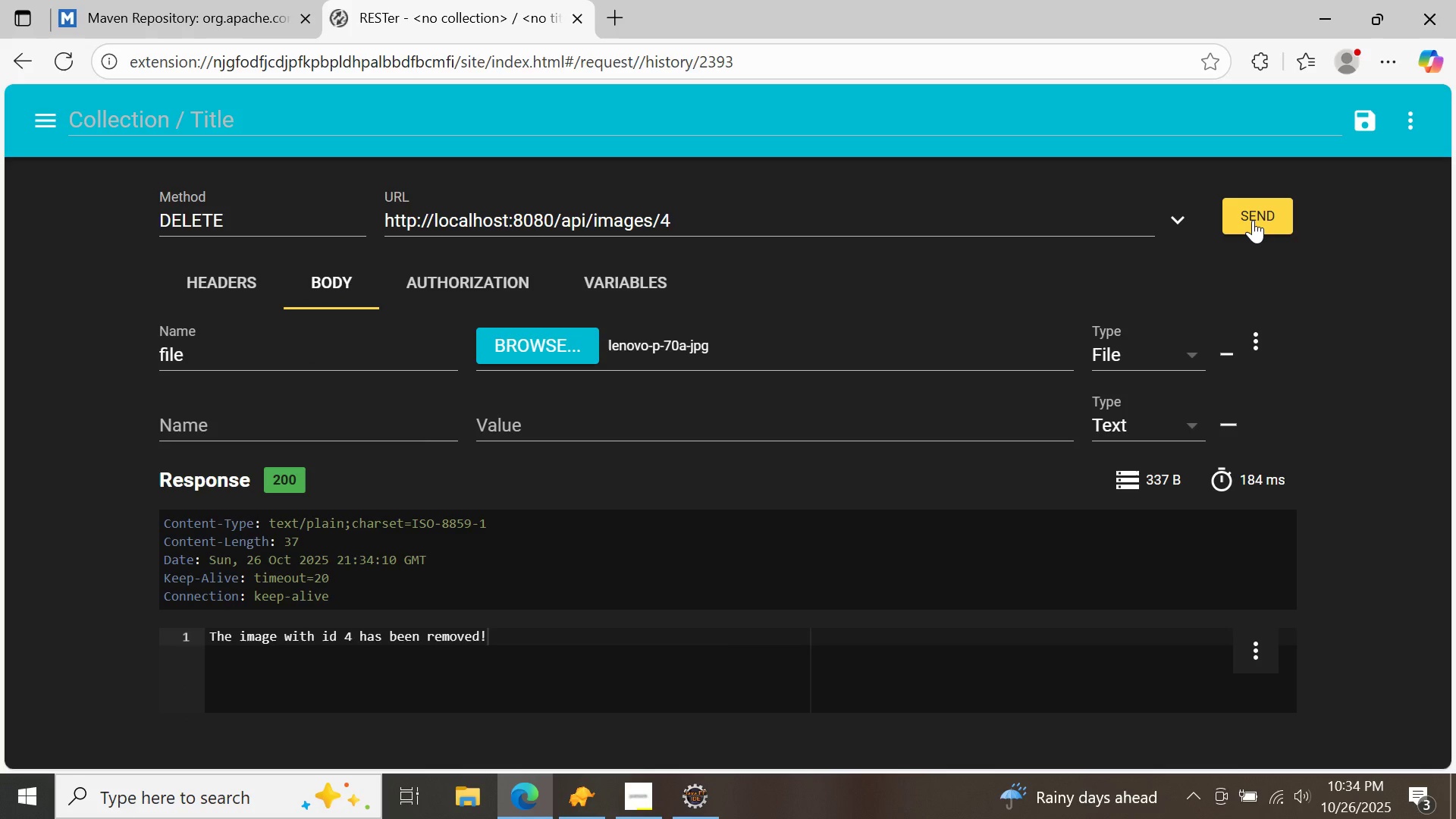 
left_click([1253, 220])
 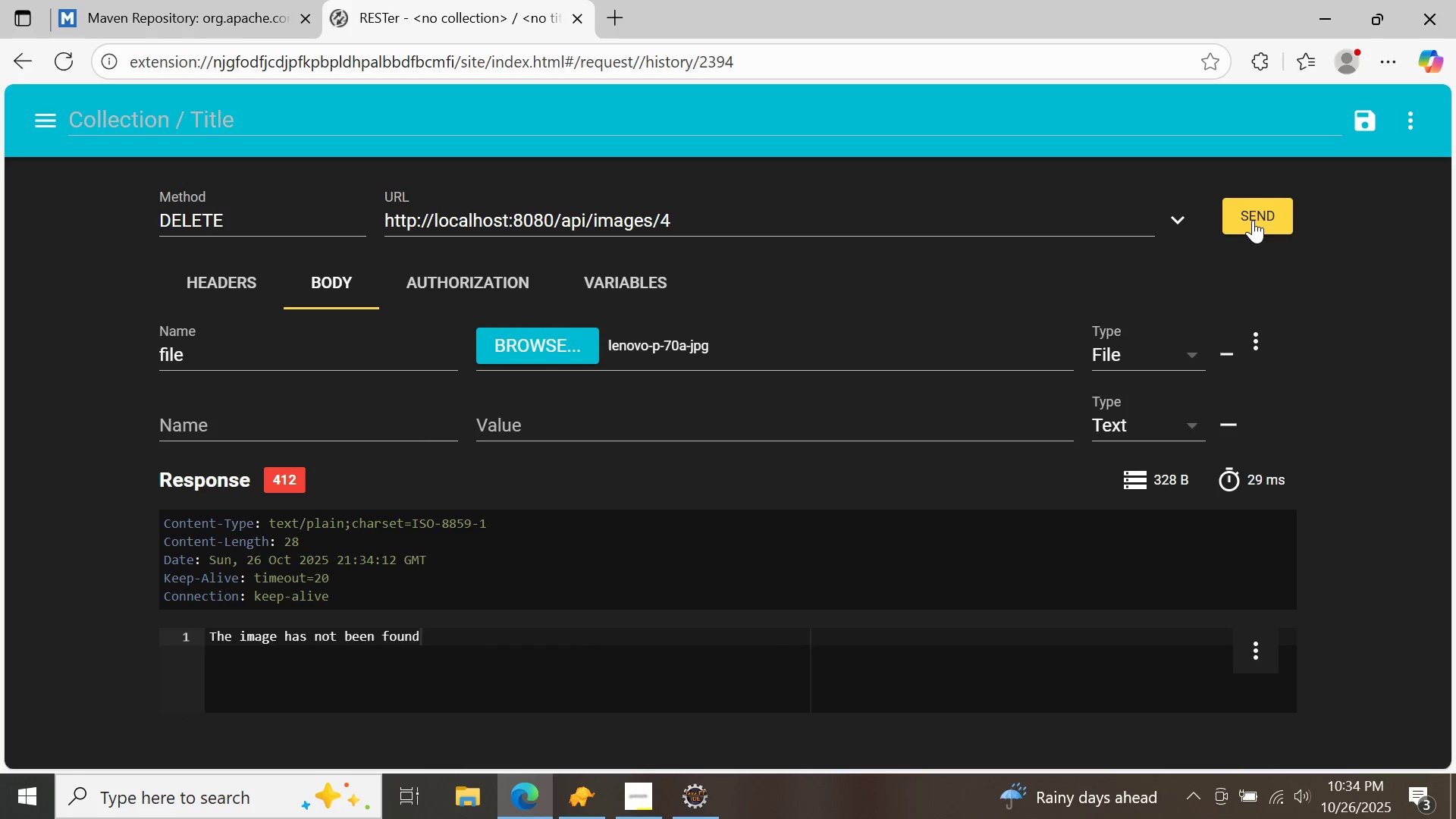 
left_click([1253, 220])
 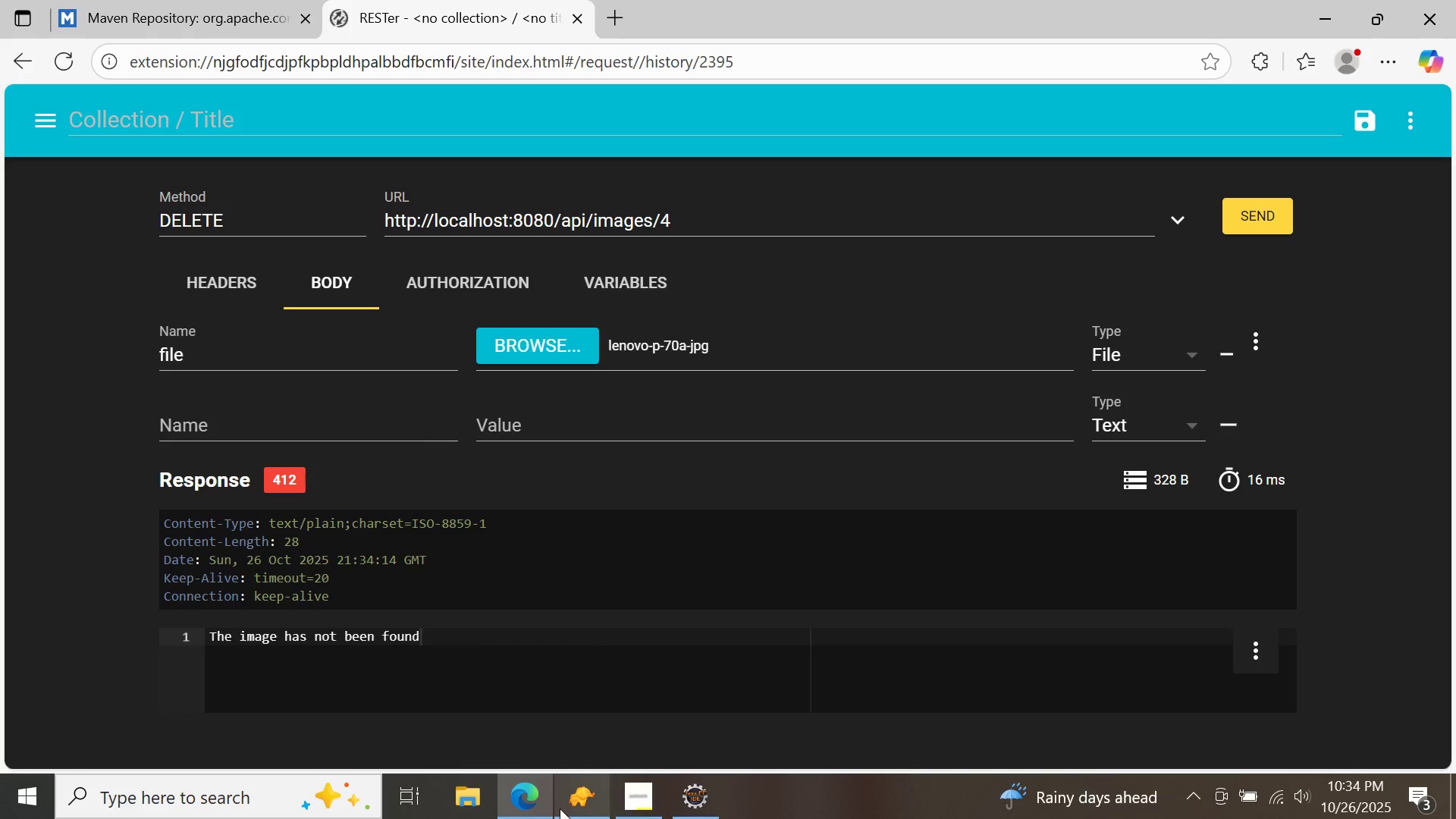 
left_click([561, 806])
 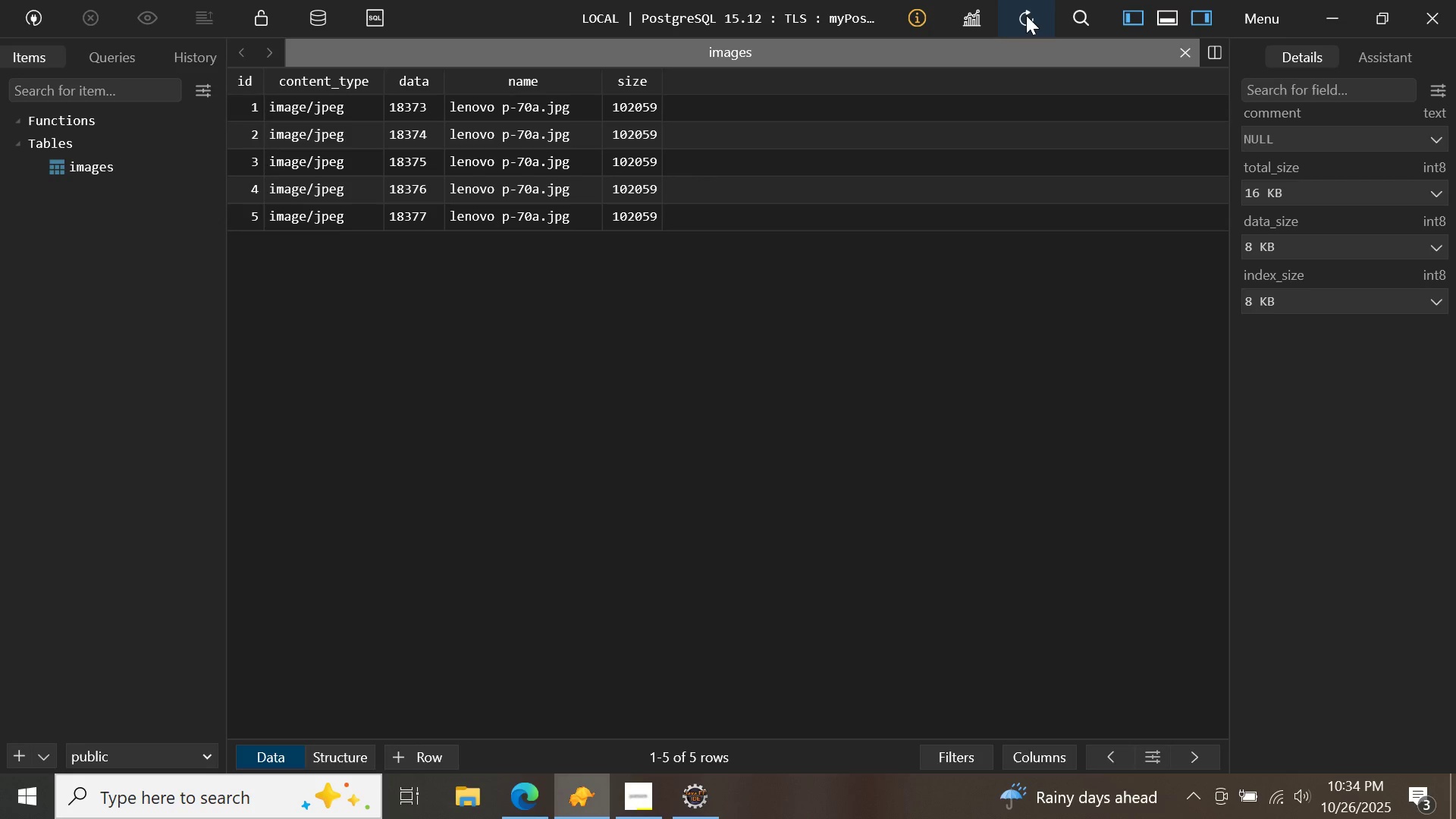 
left_click([1026, 15])
 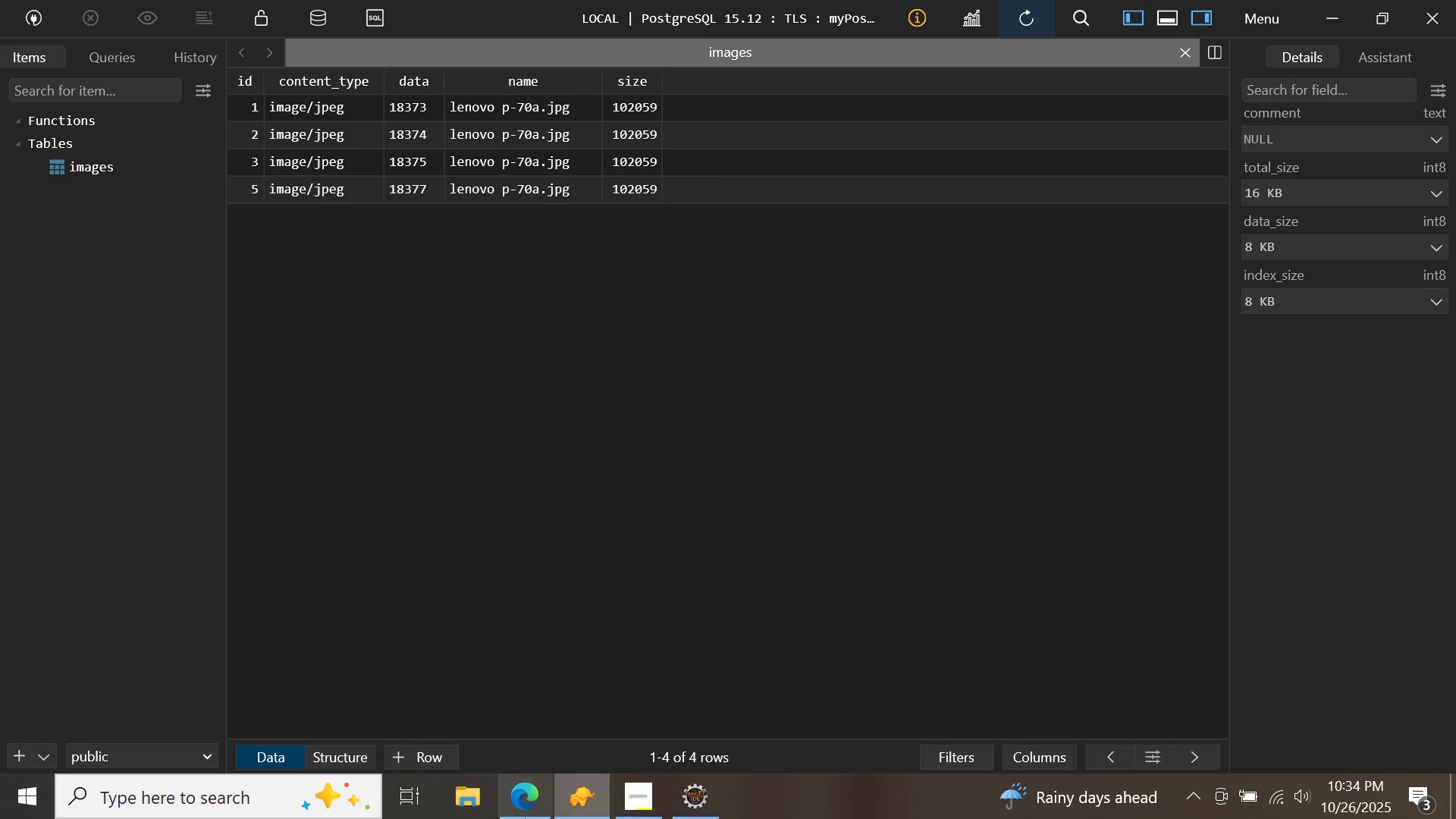 
left_click([509, 815])
 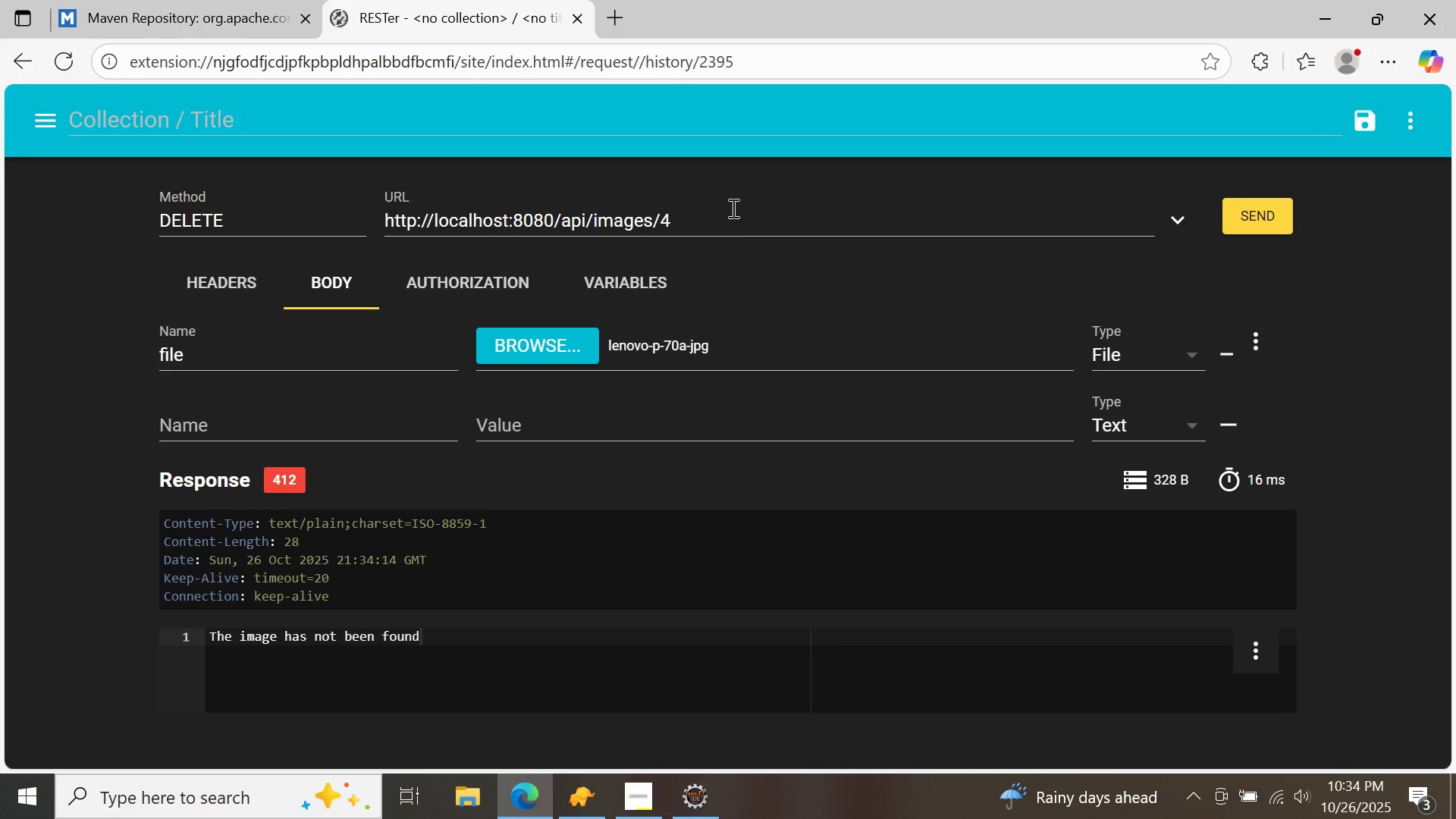 
left_click([732, 208])
 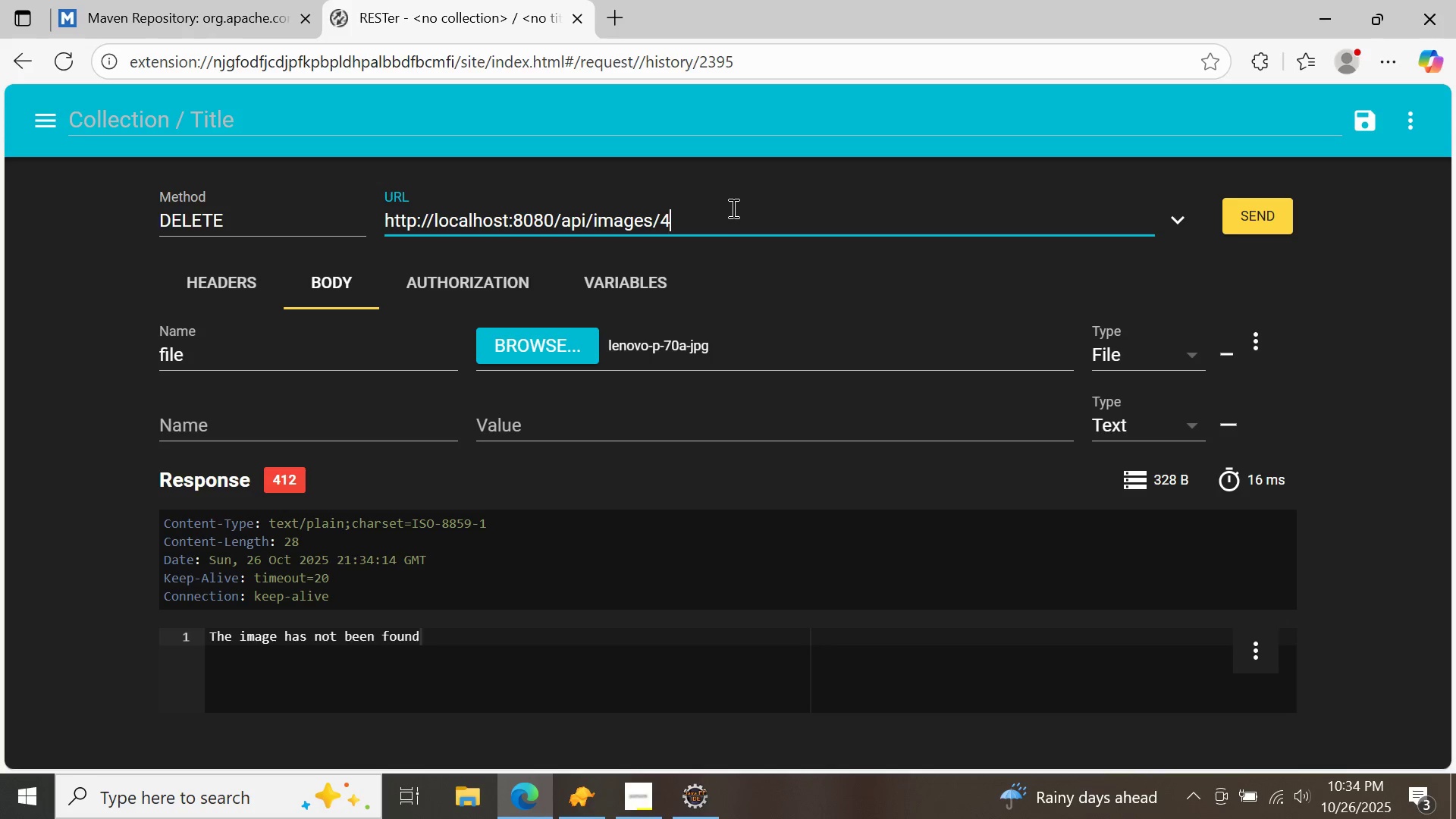 
key(Backspace)
 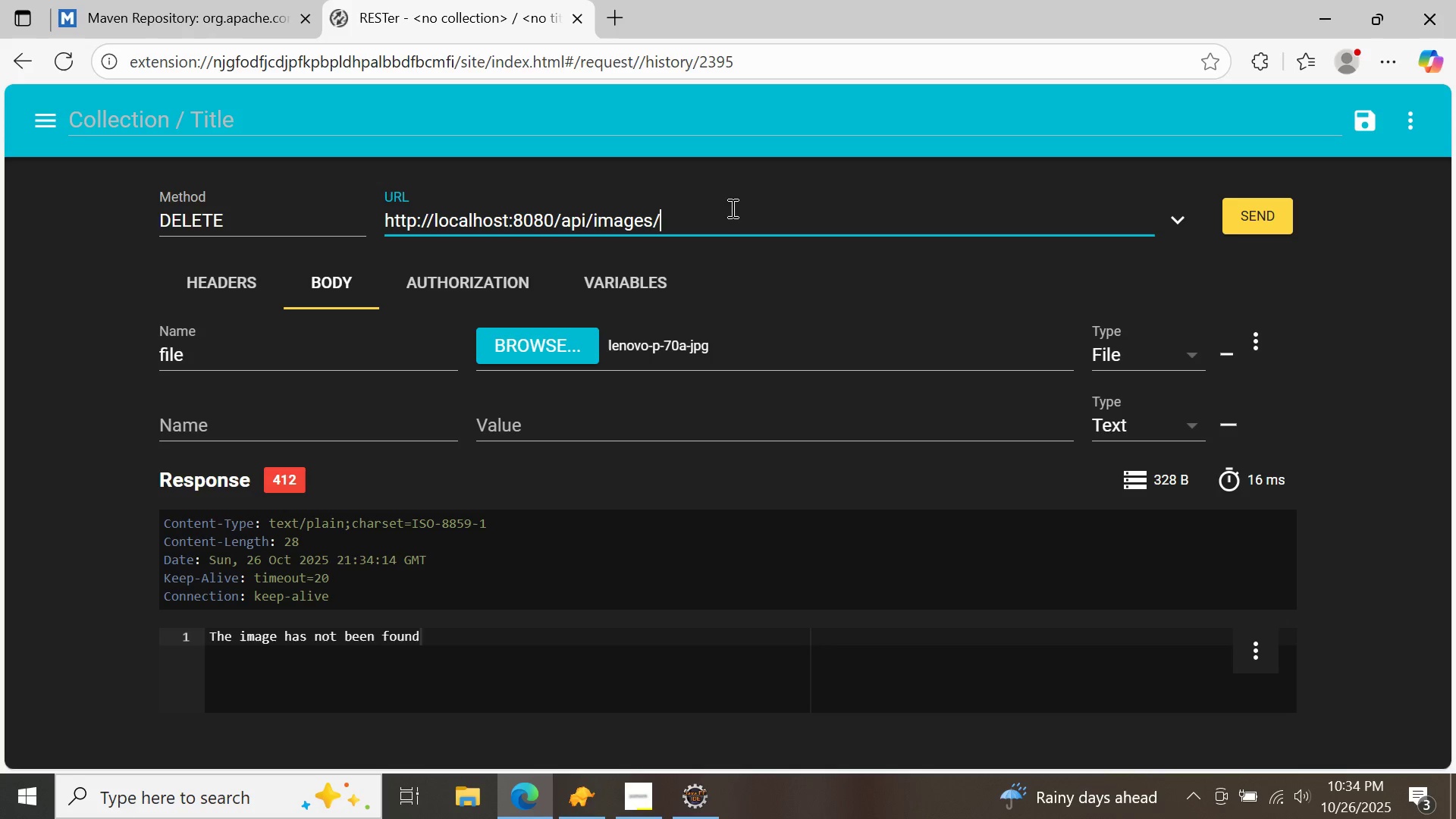 
key(5)
 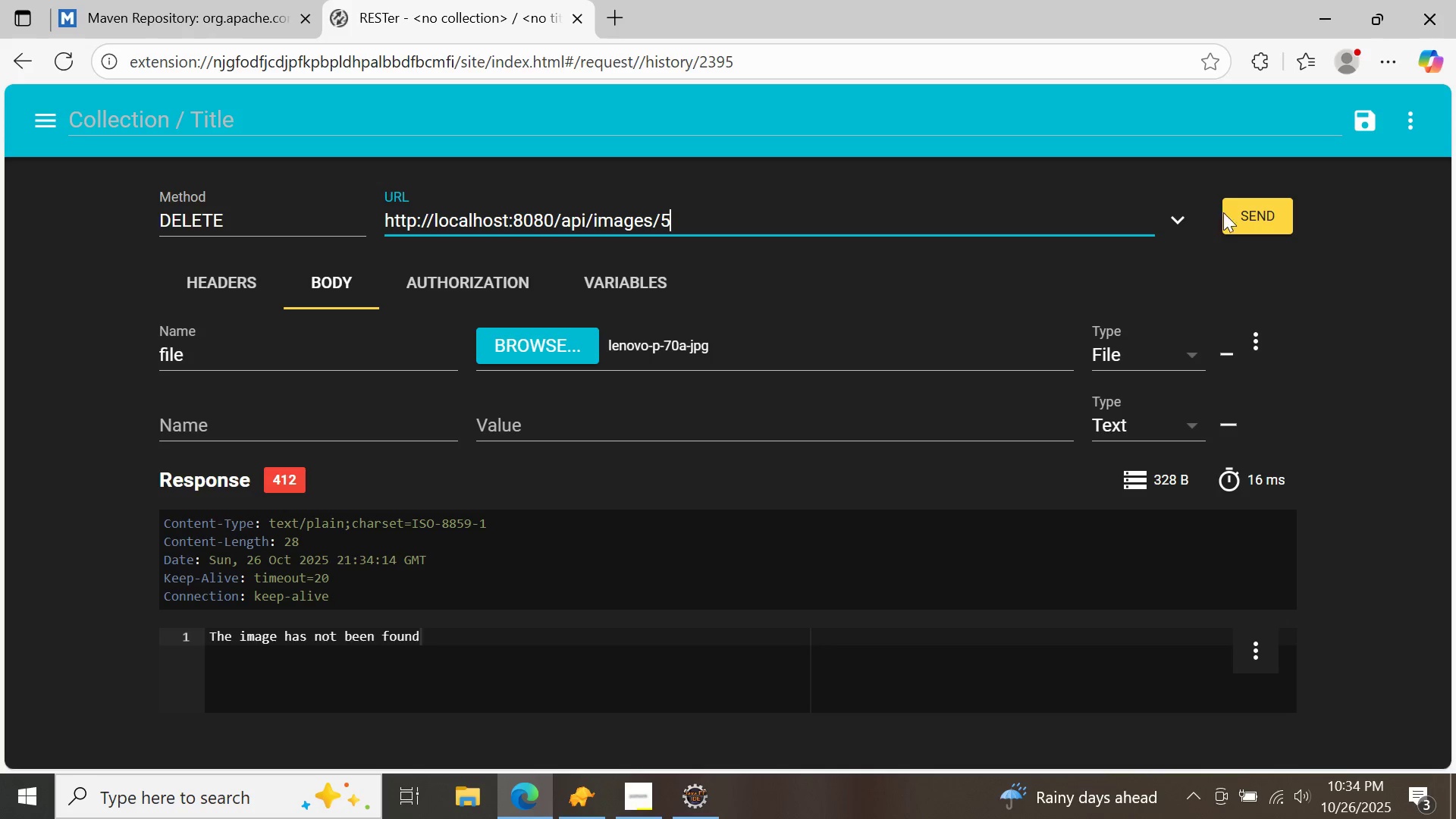 
left_click([1249, 212])
 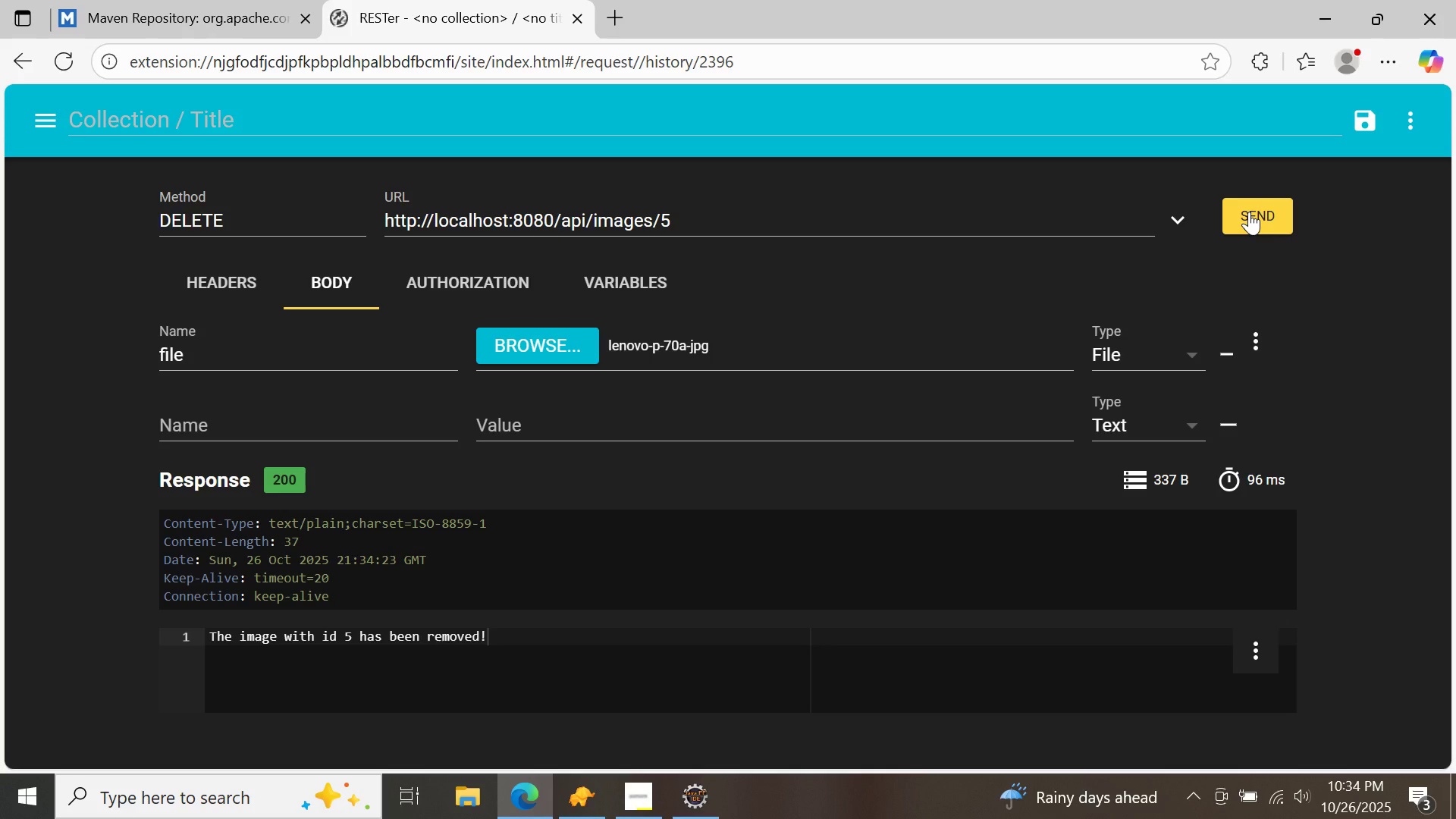 
left_click([1249, 212])
 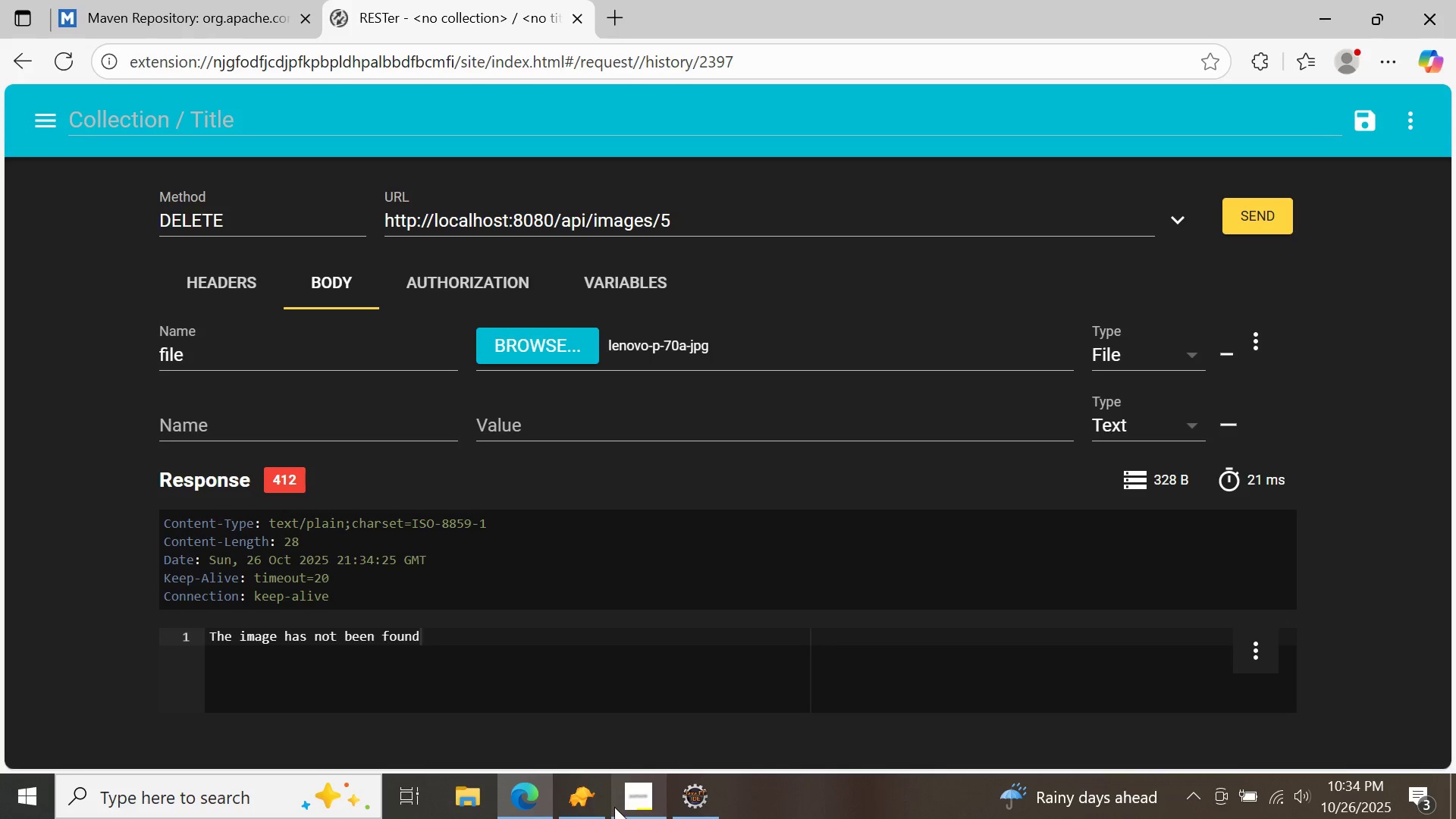 
left_click([601, 804])
 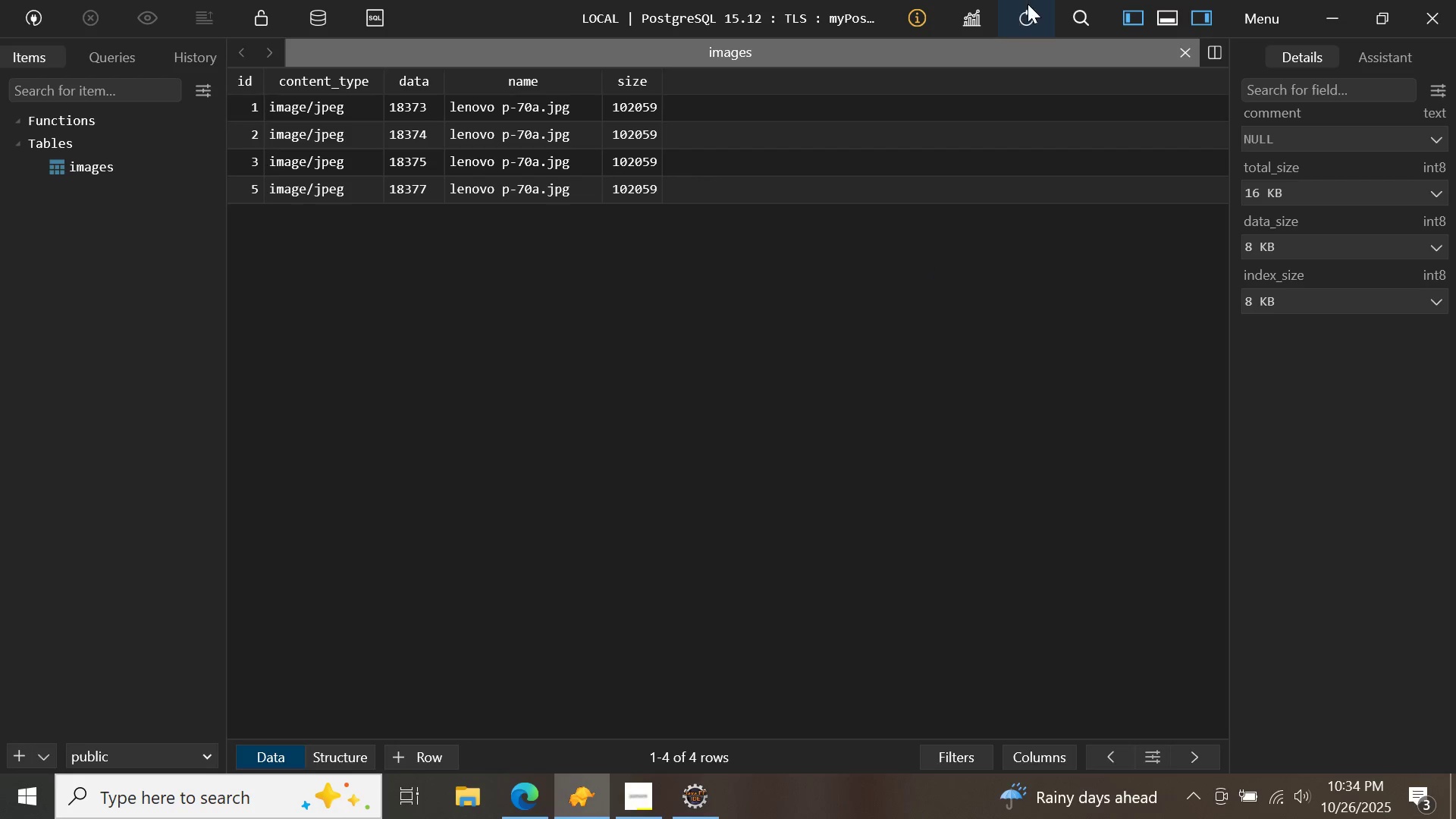 
left_click([1031, 6])
 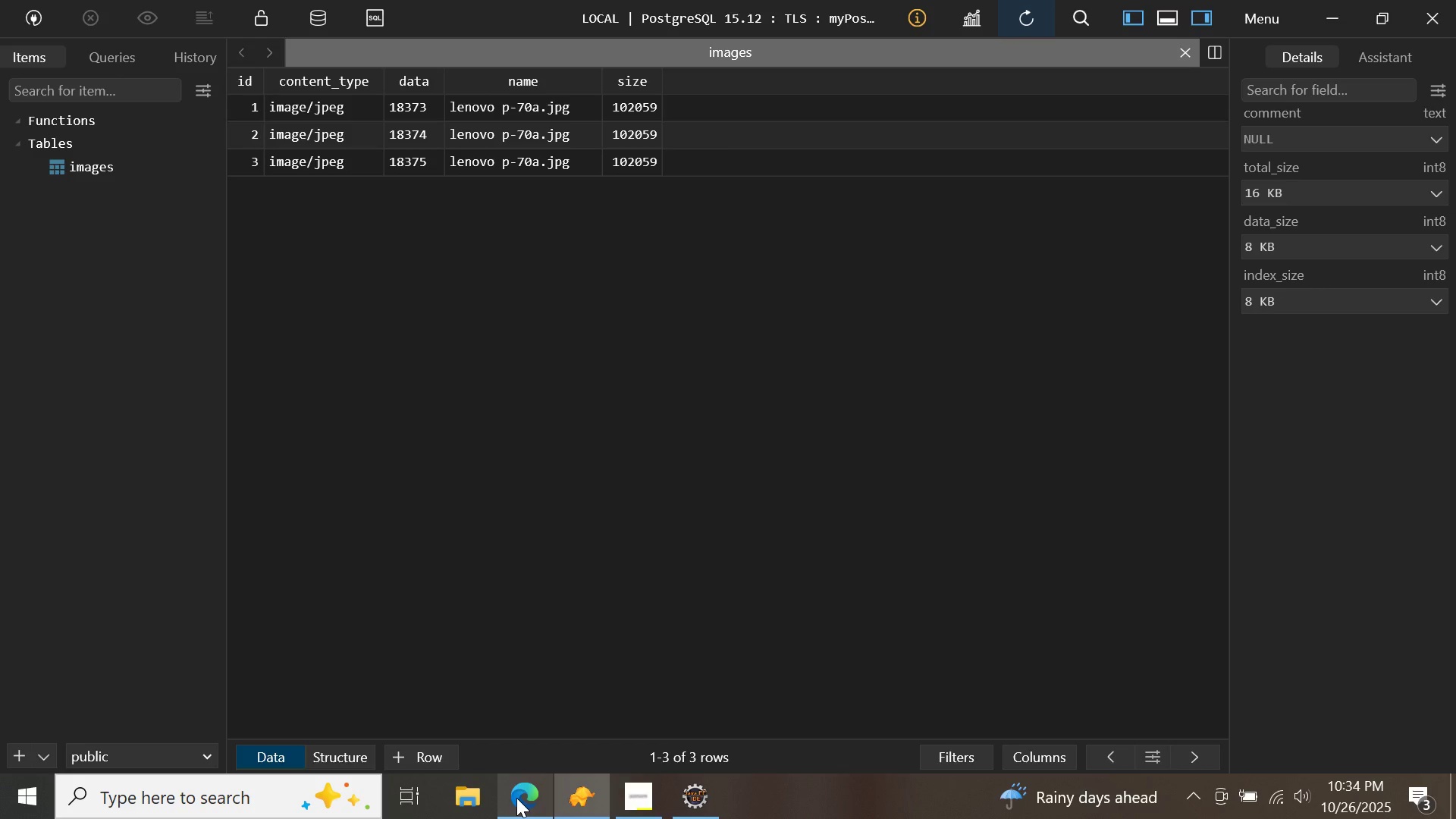 
wait(5.82)
 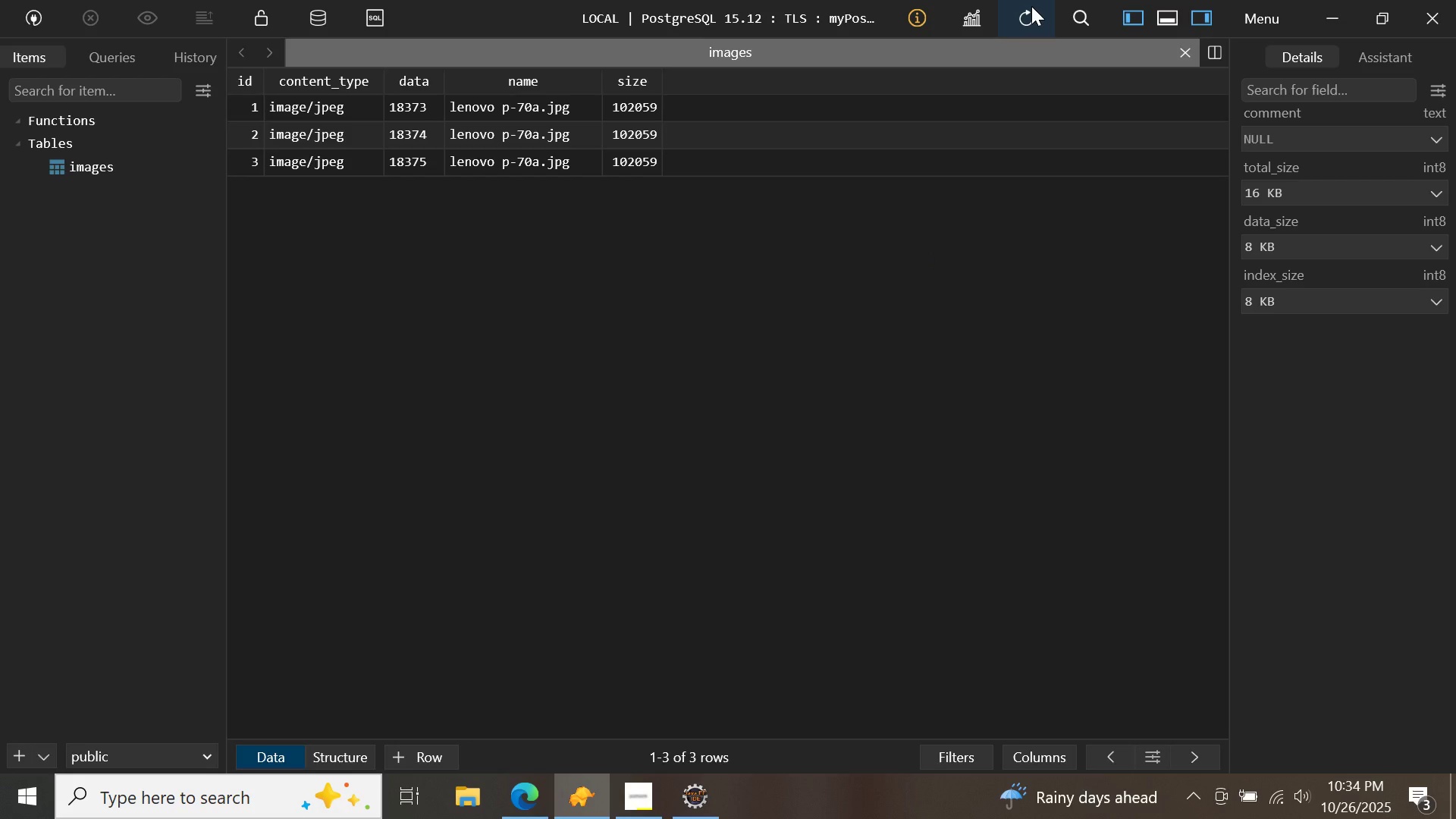 
left_click([516, 798])
 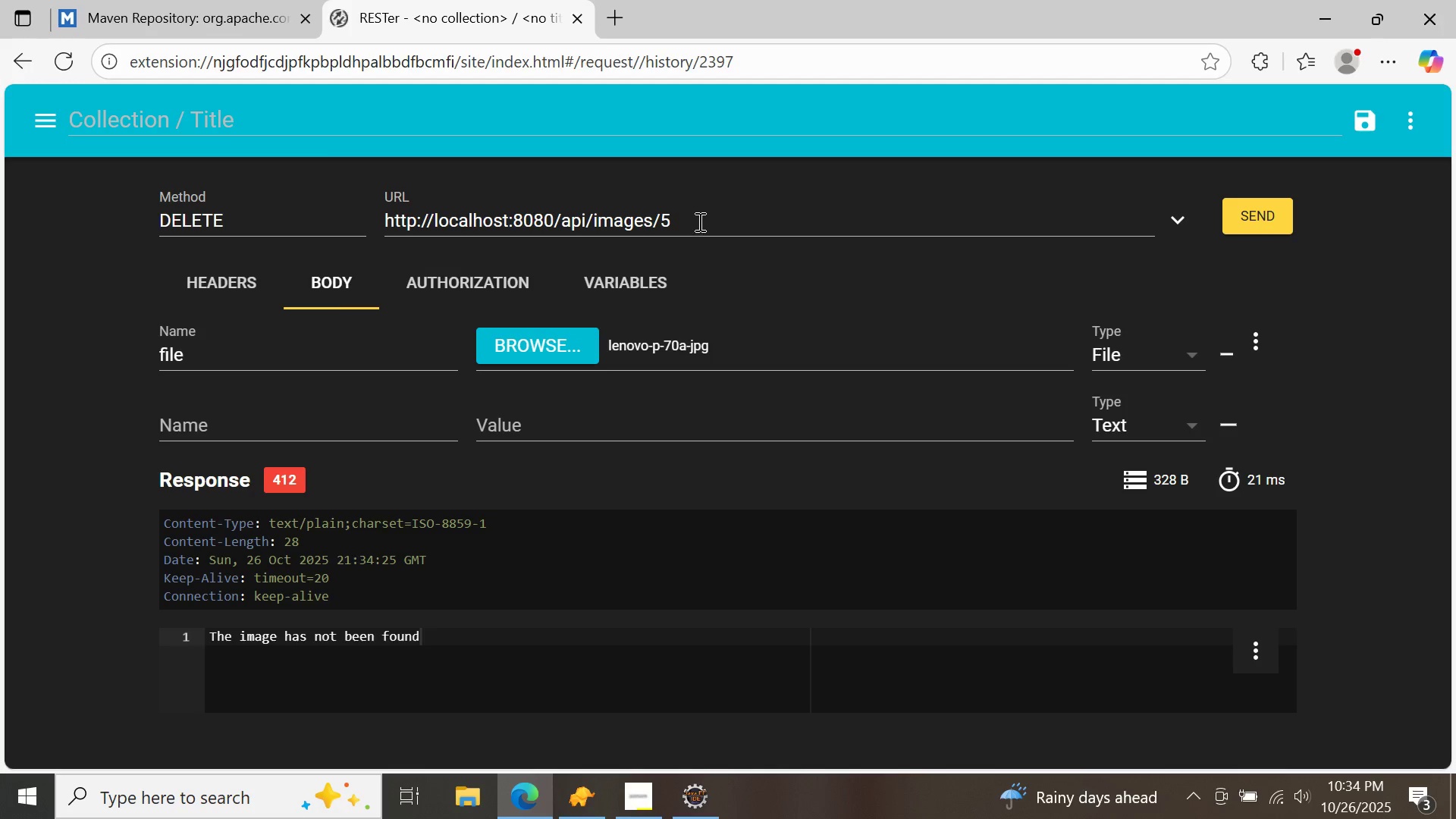 
left_click([698, 221])
 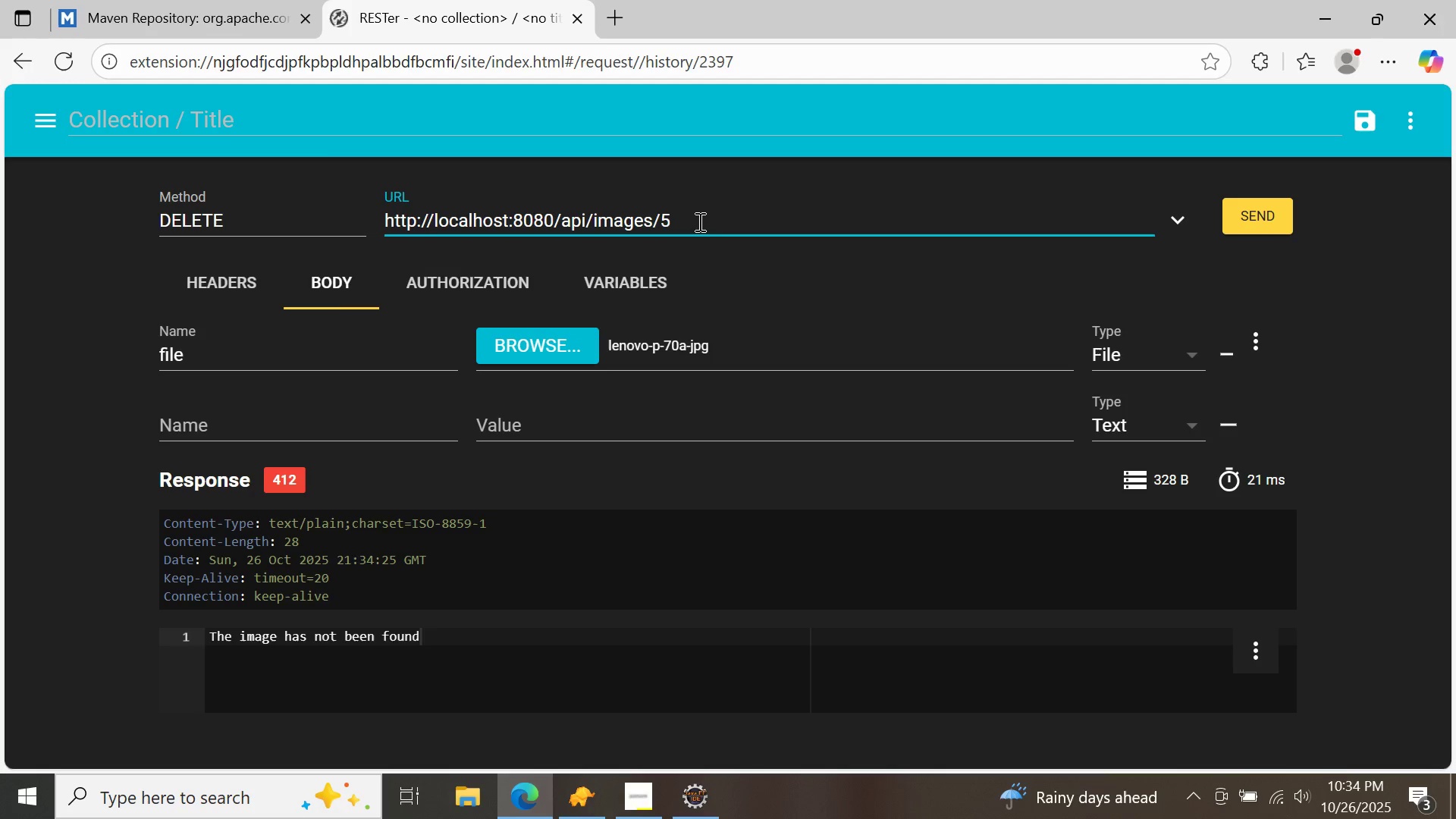 
key(Backspace)
 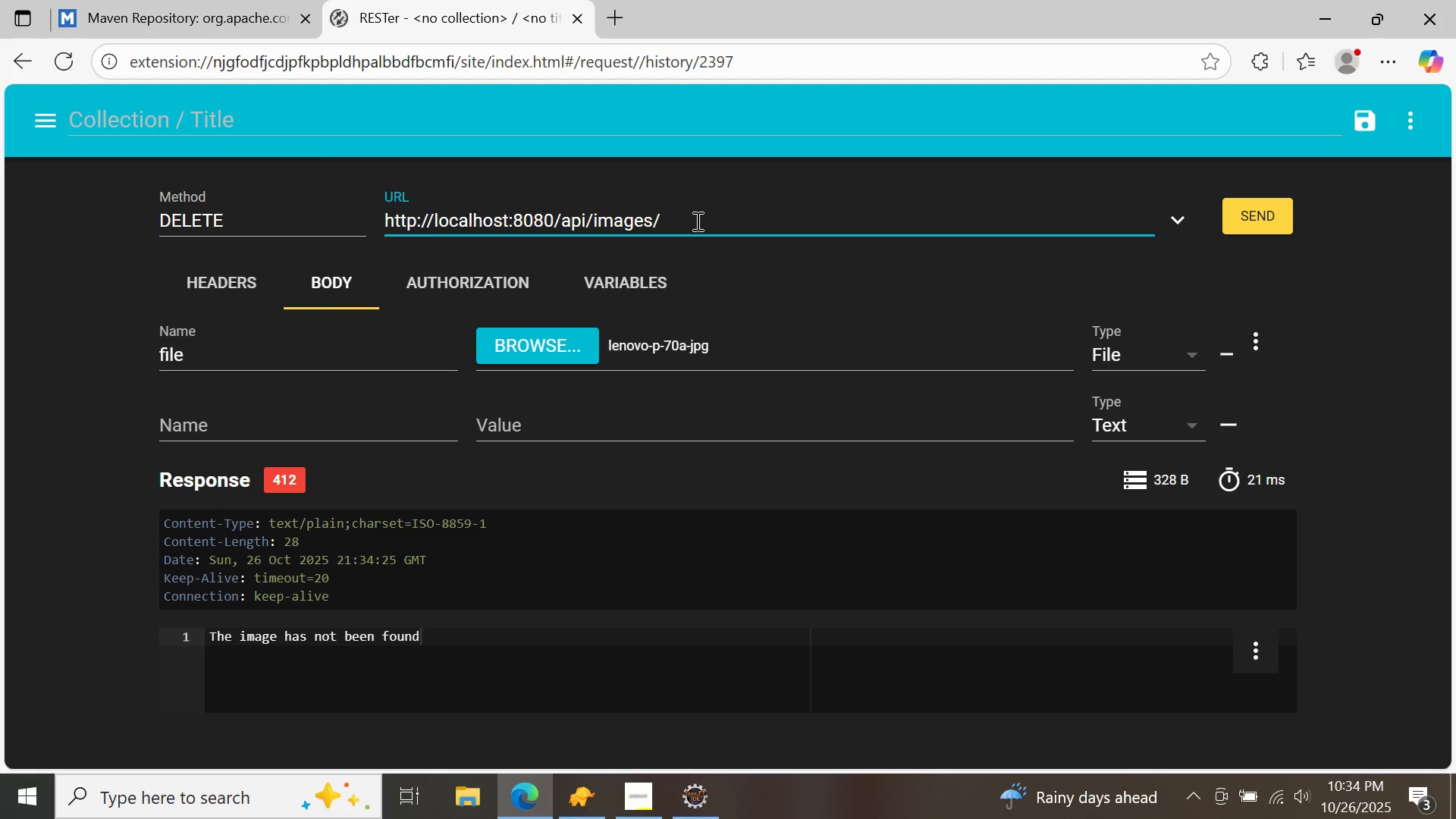 
key(1)
 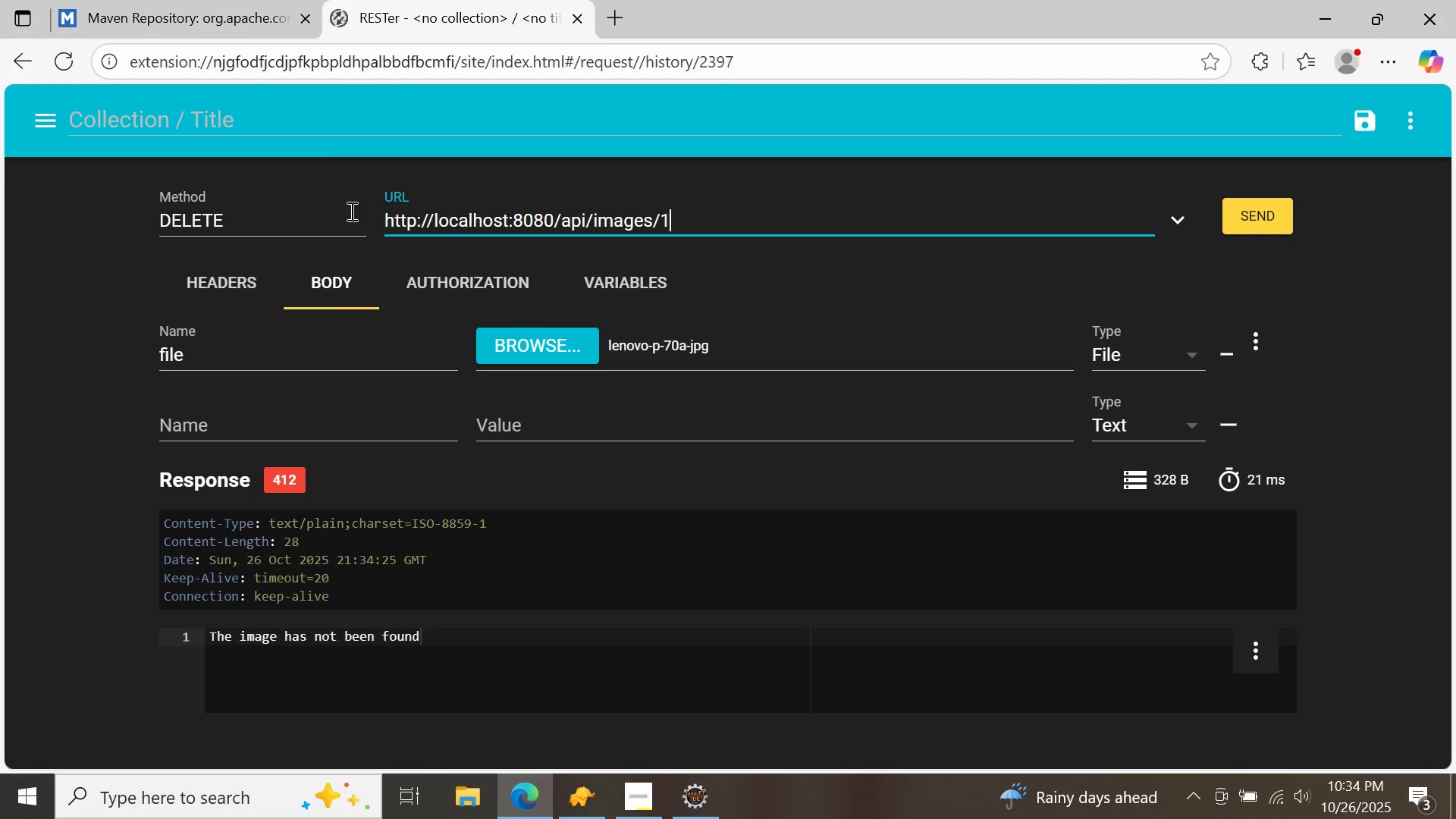 
left_click([341, 215])
 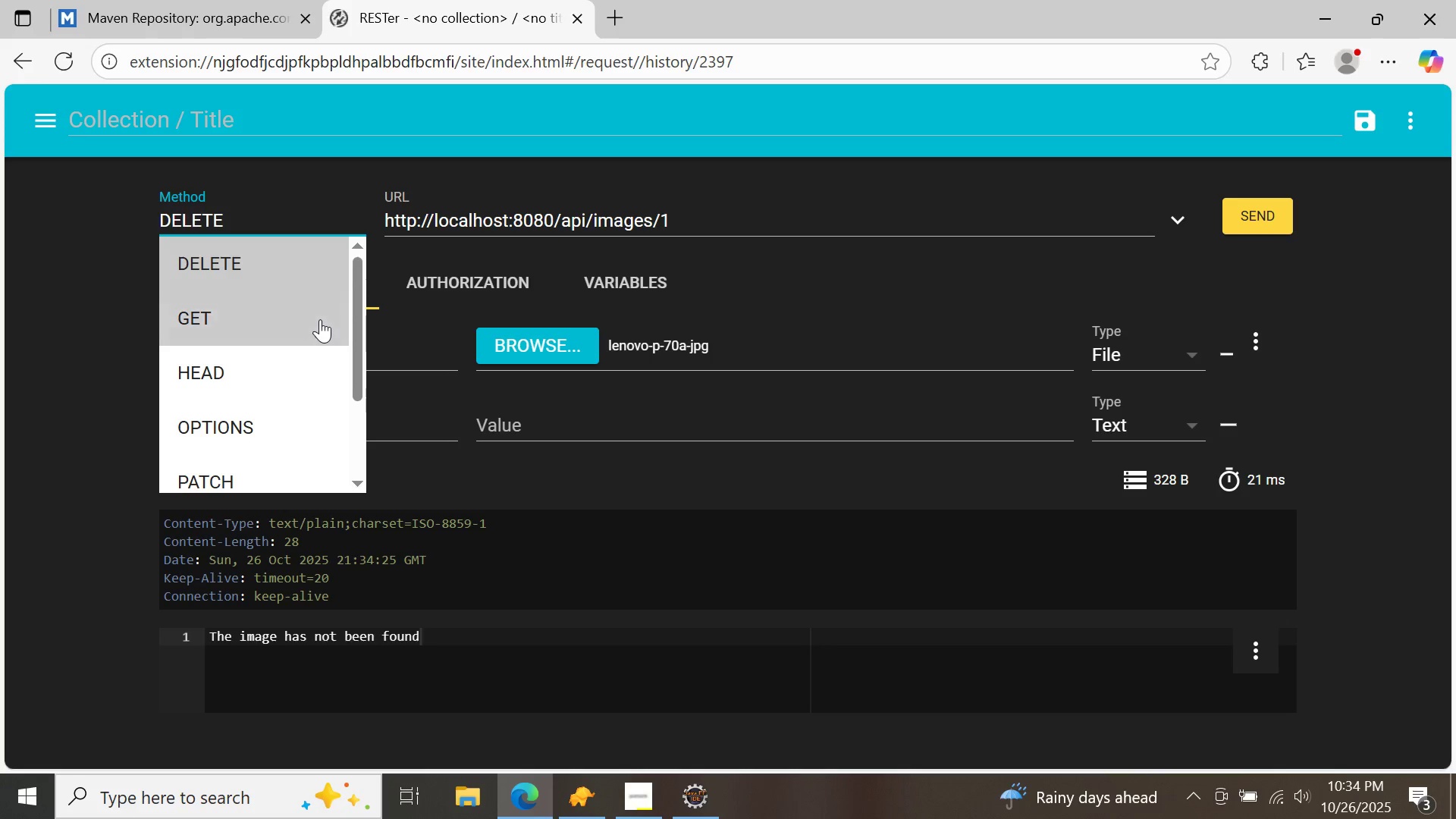 
left_click([320, 319])
 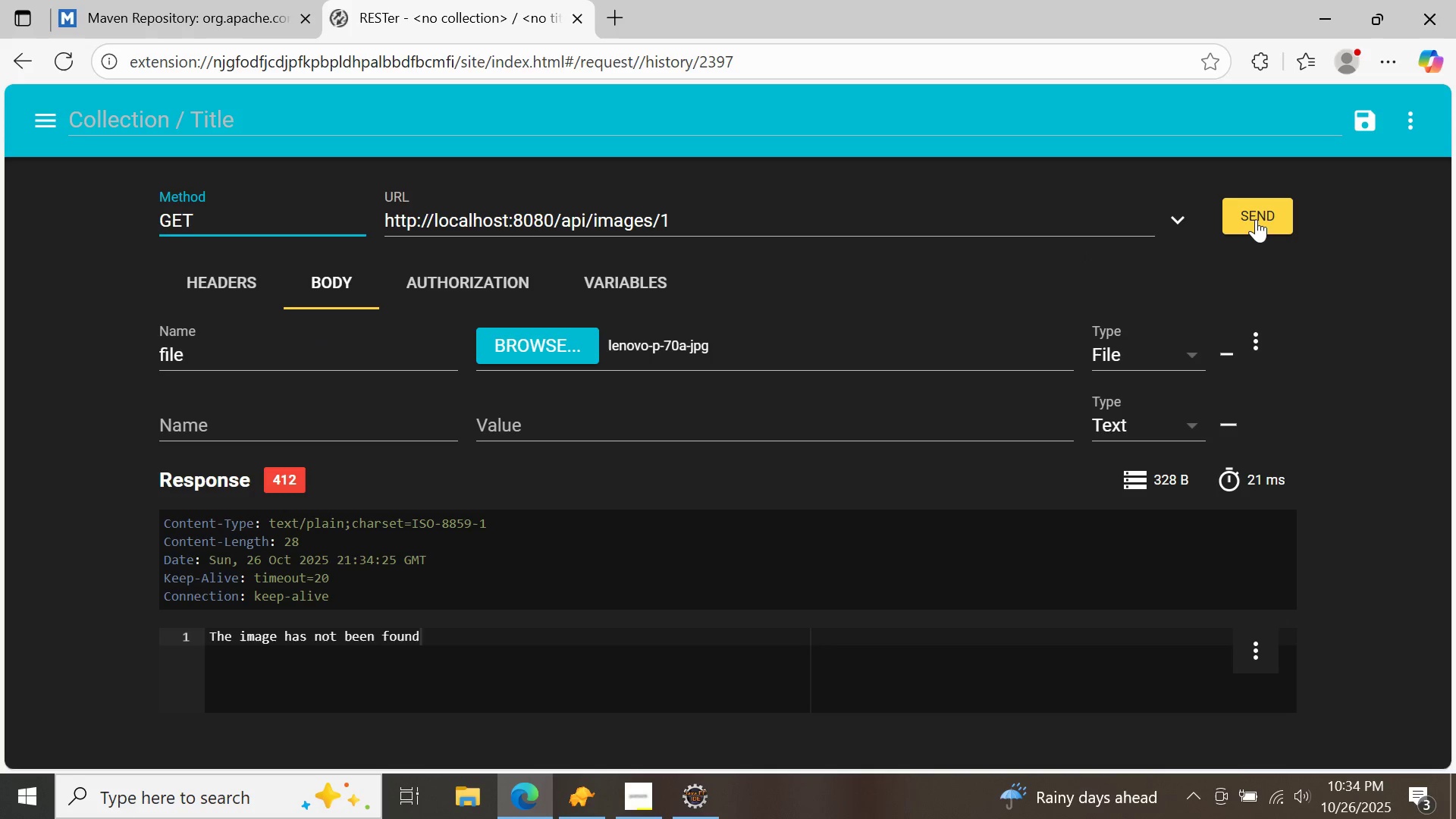 
left_click([1256, 215])
 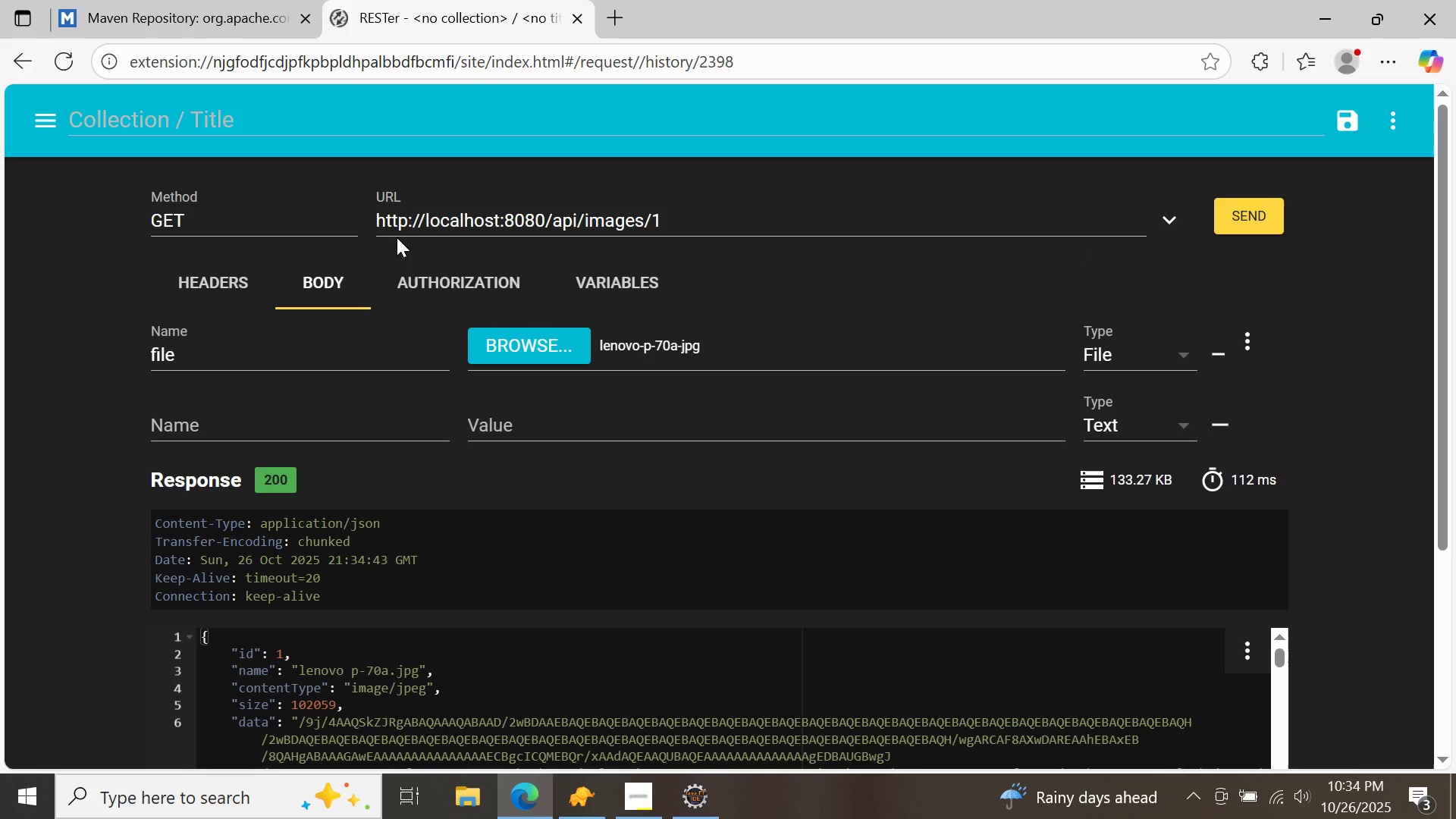 
left_click([282, 218])
 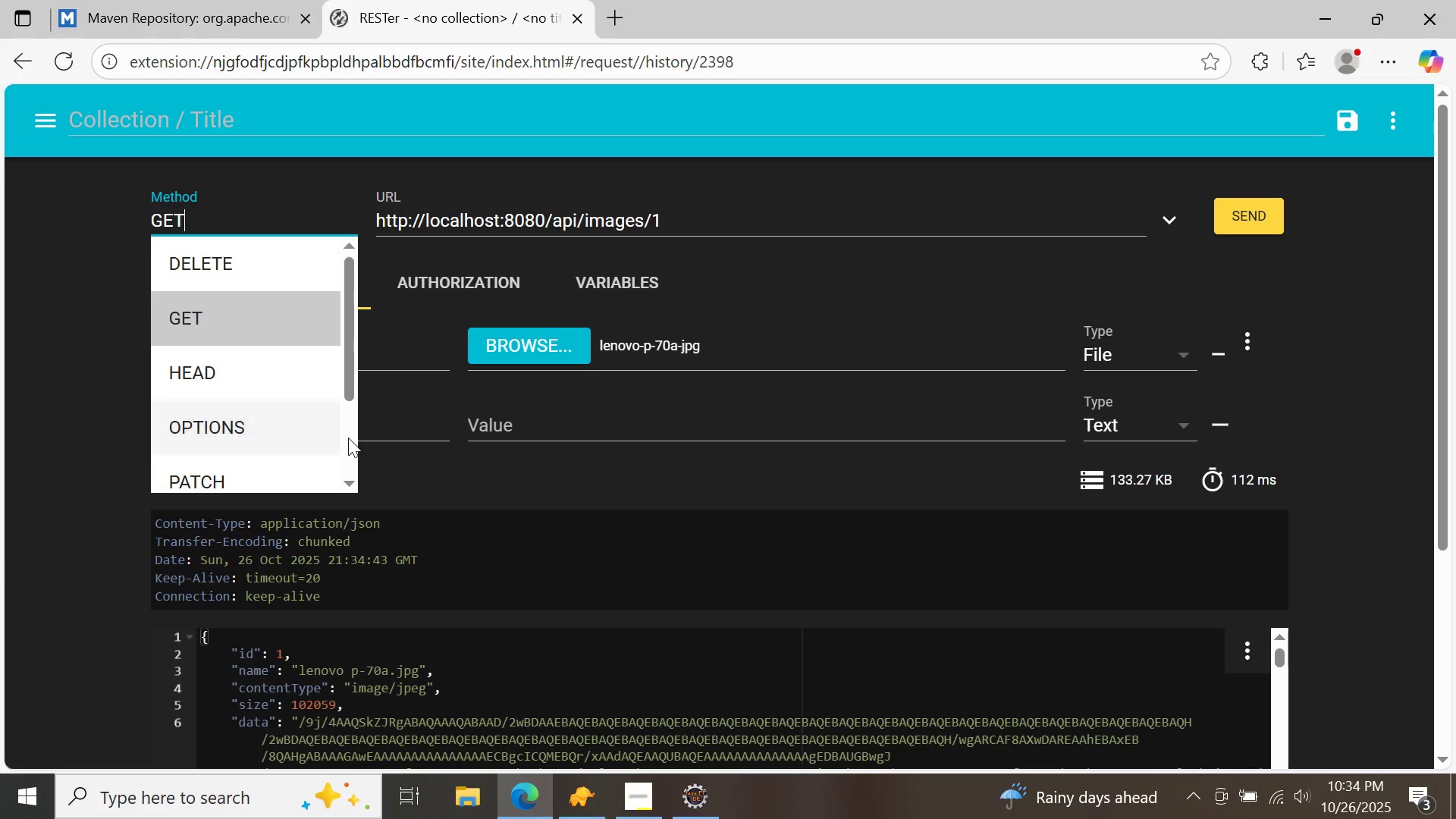 
left_click([348, 438])
 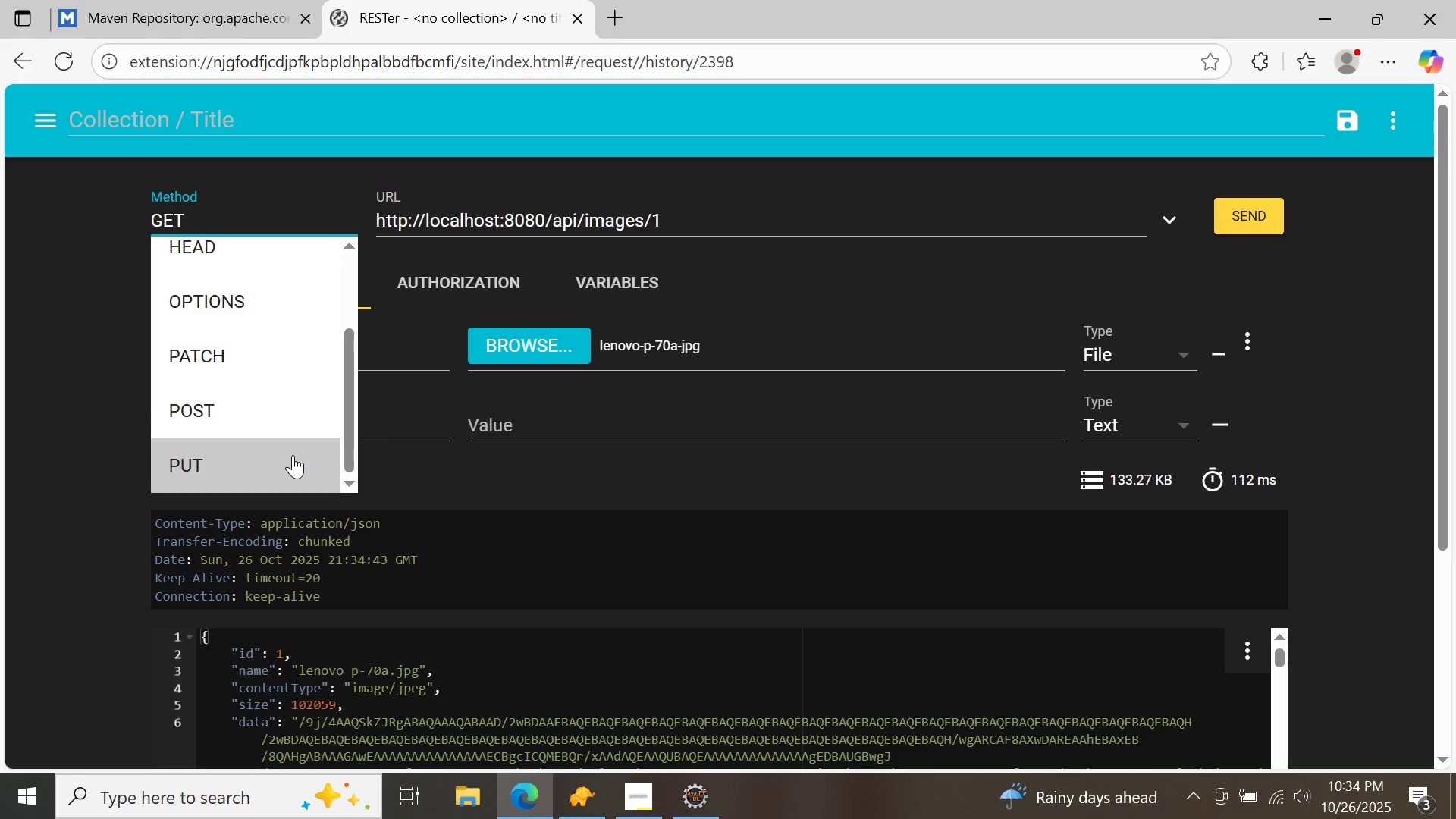 
left_click([293, 455])
 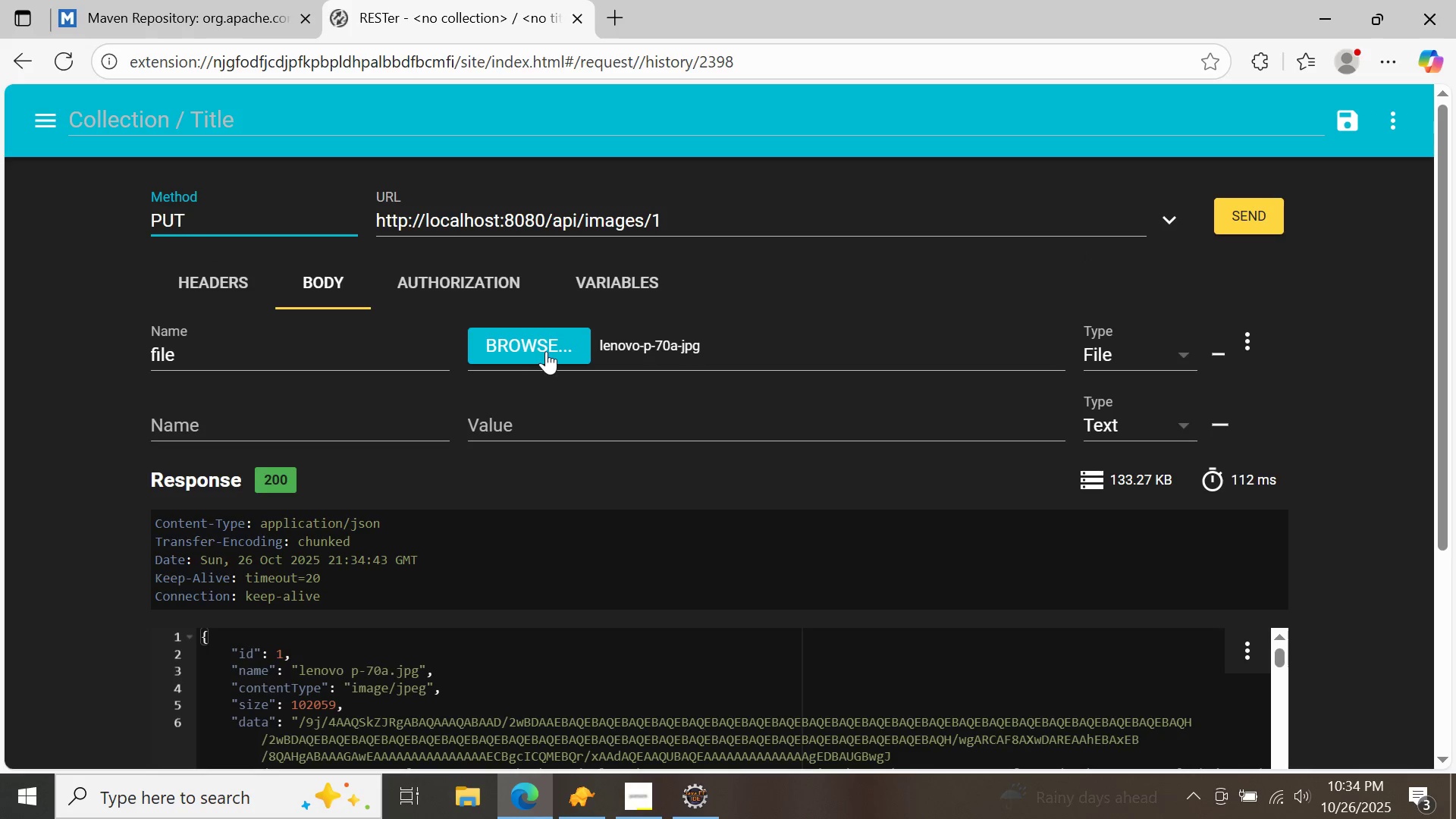 
left_click([546, 351])
 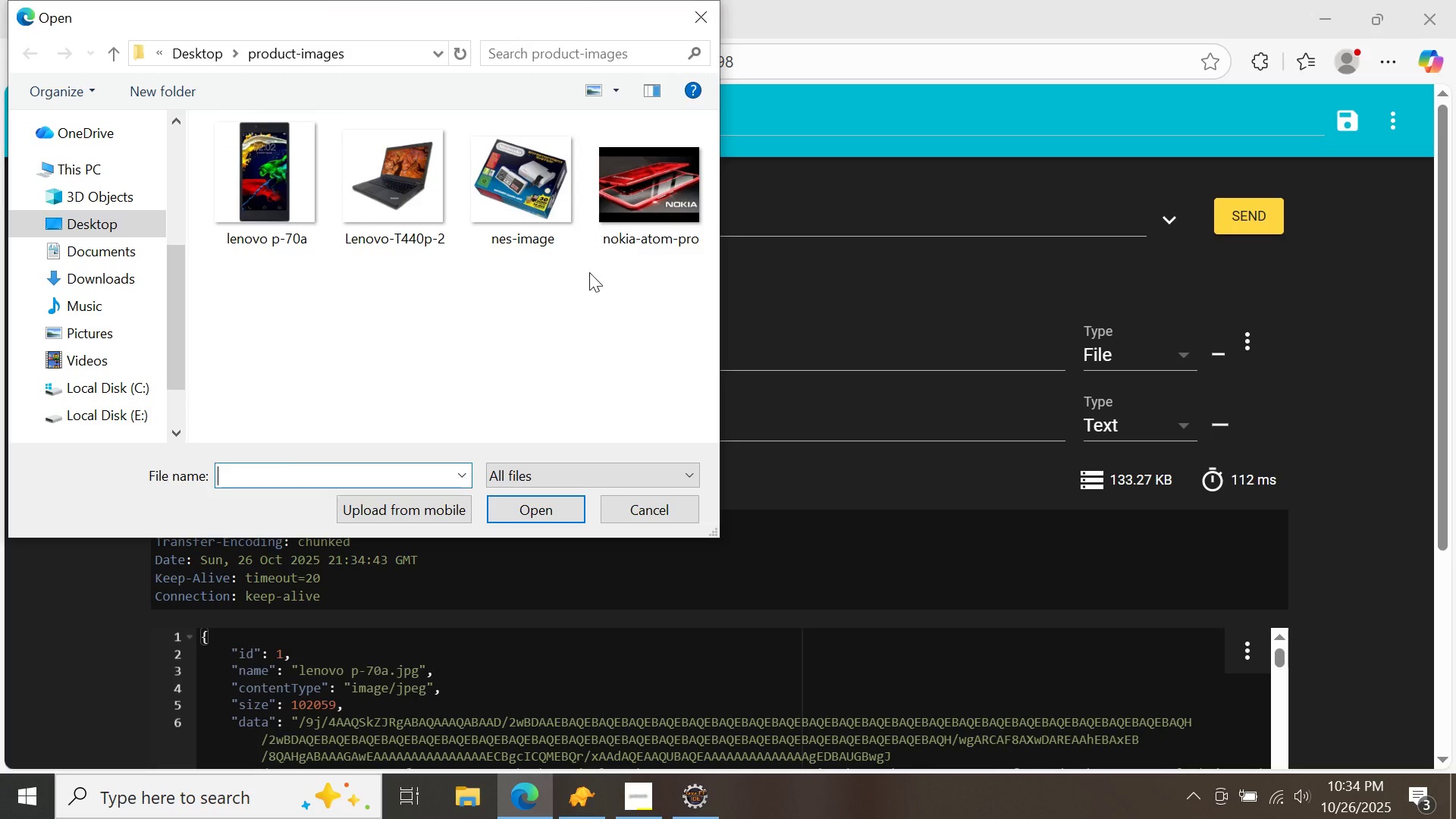 
left_click([651, 219])
 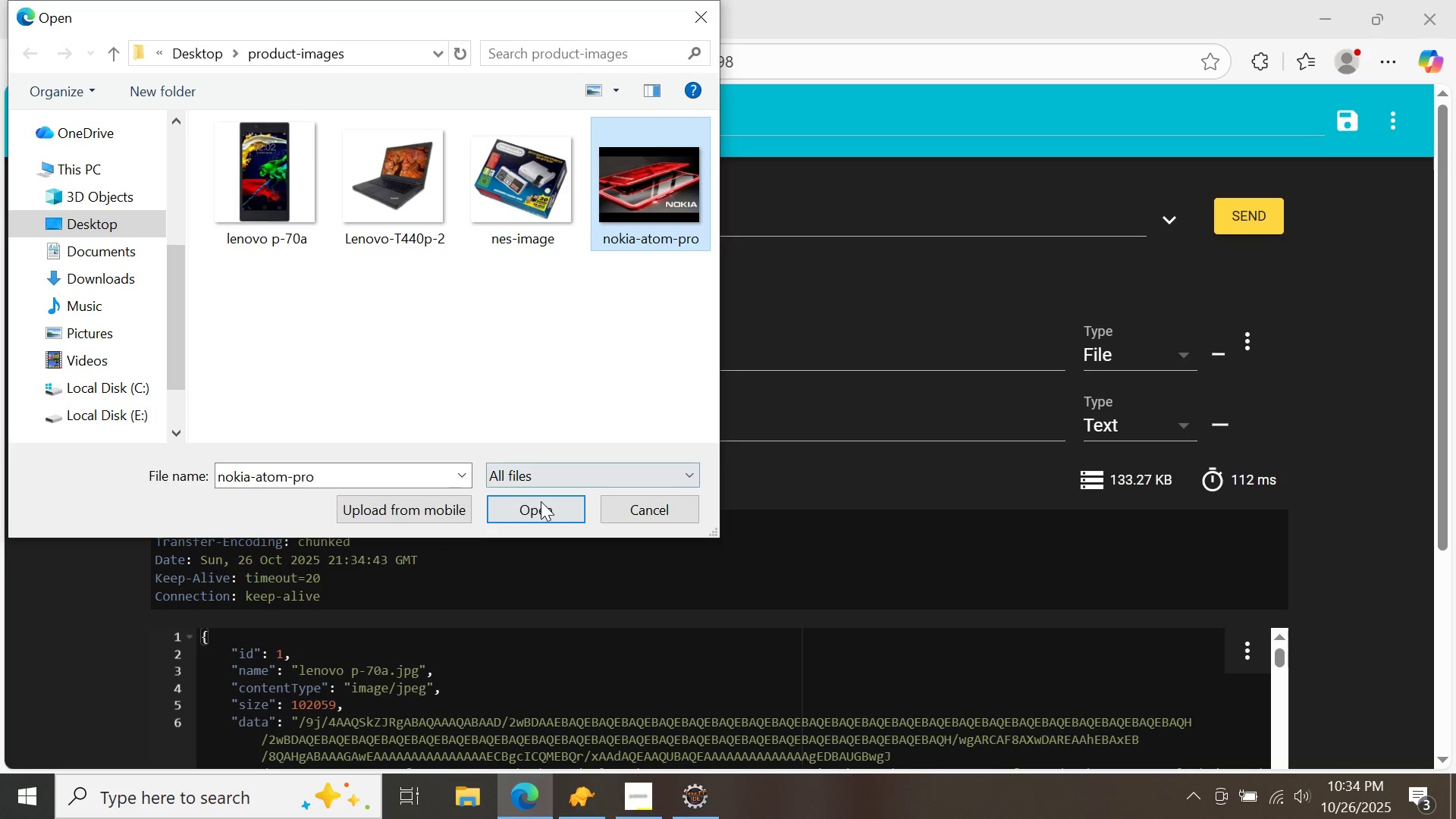 
left_click([541, 501])
 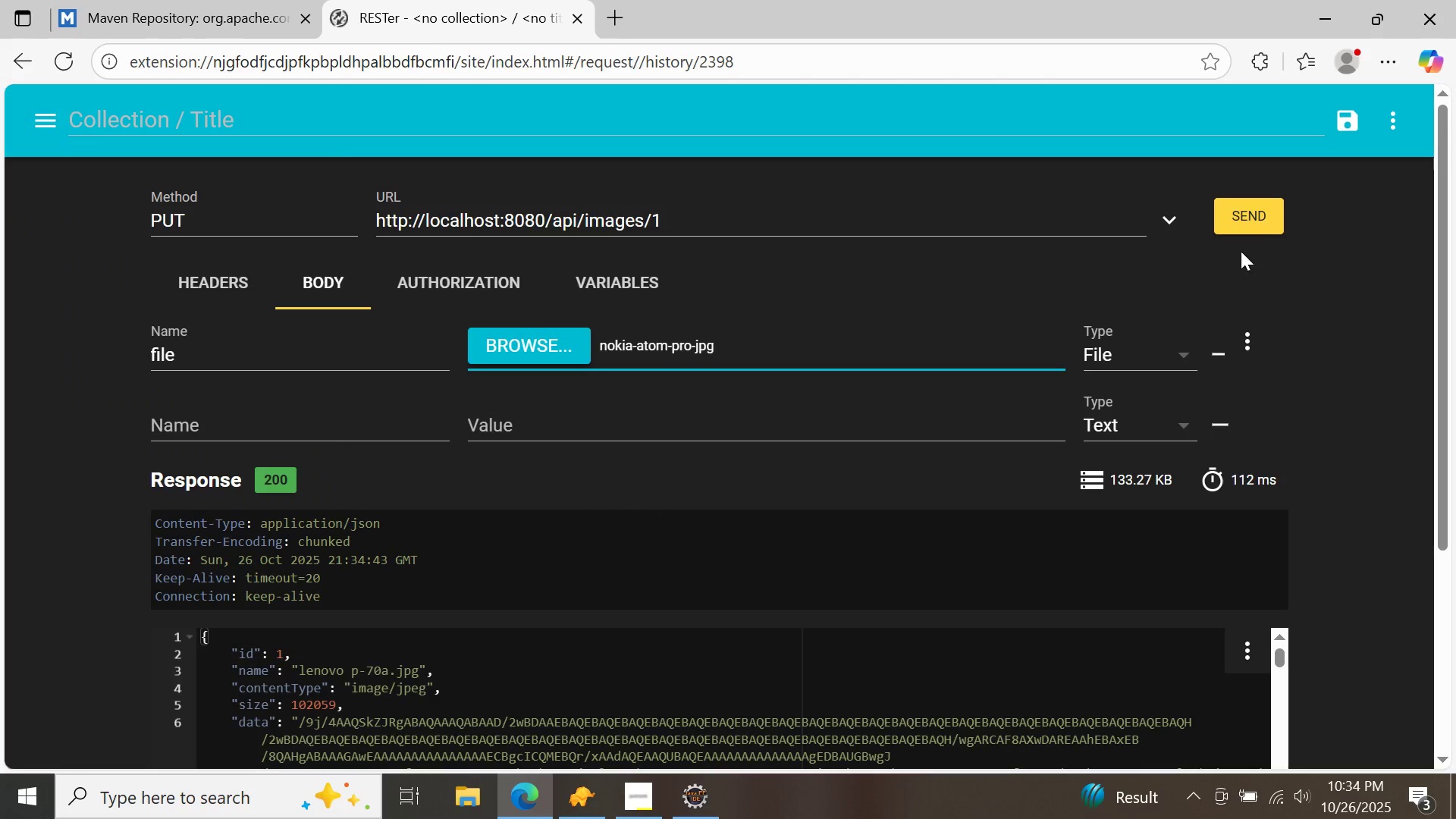 
left_click([1260, 221])
 